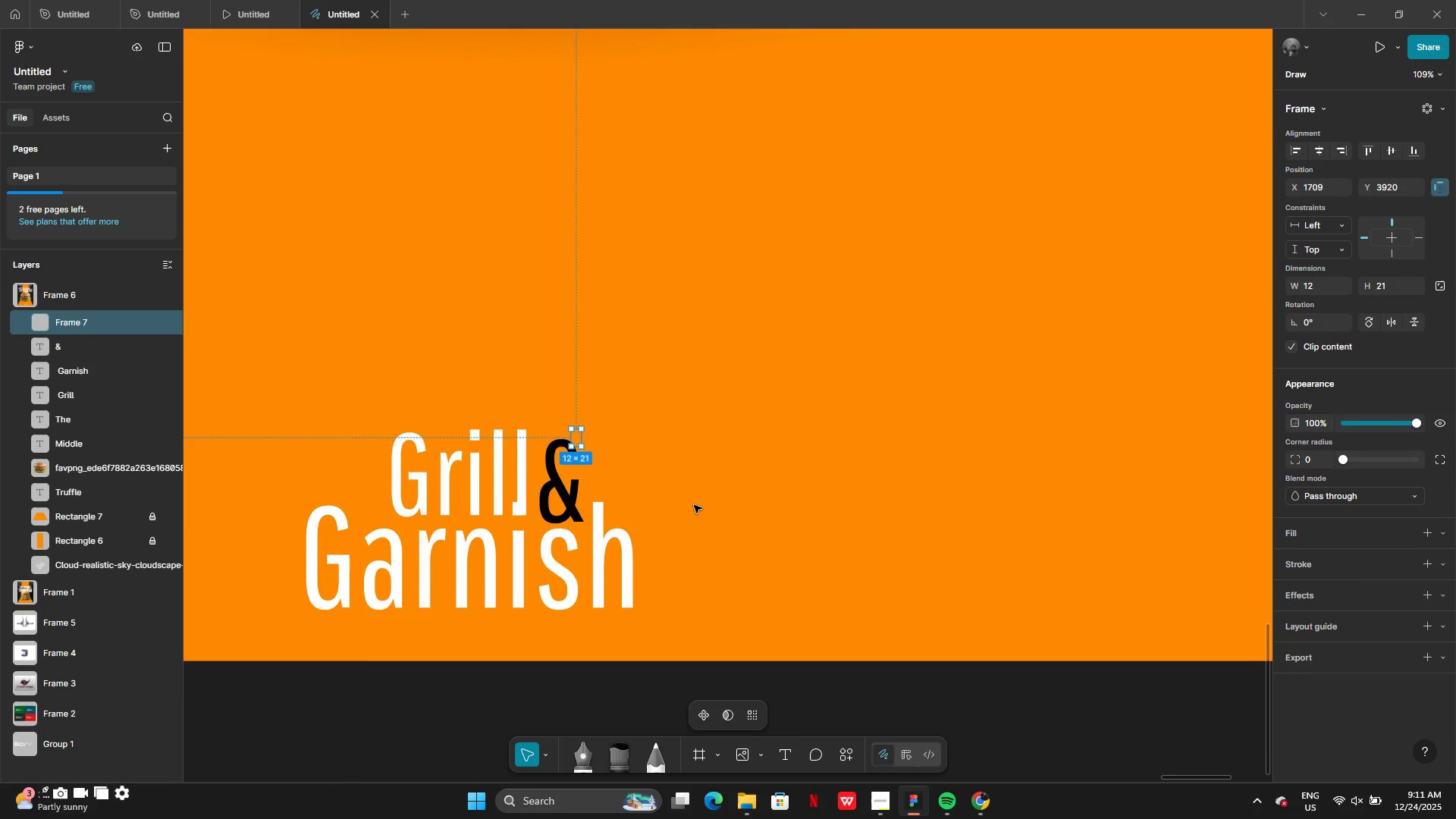 
left_click([694, 505])
 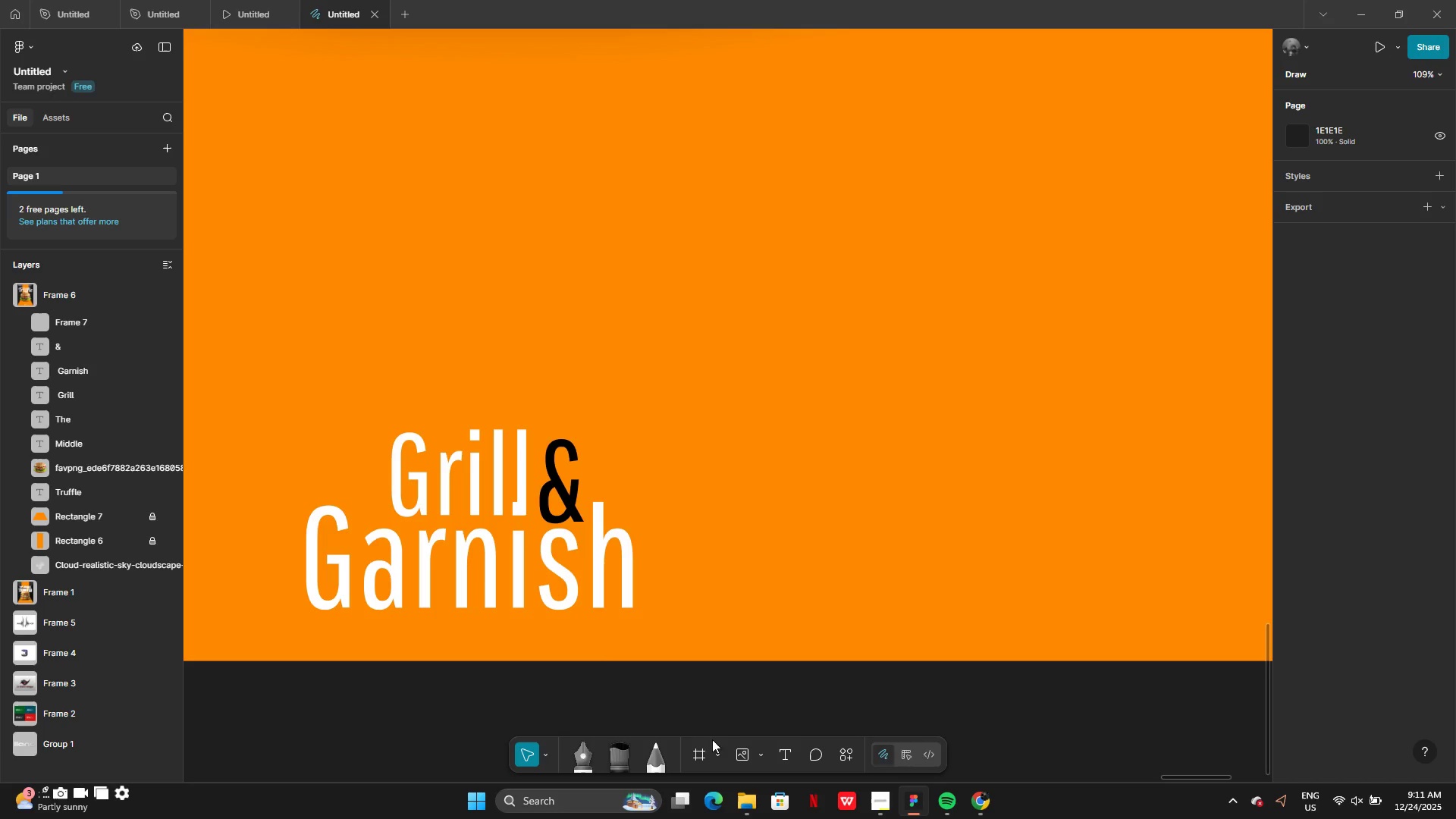 
left_click([559, 477])
 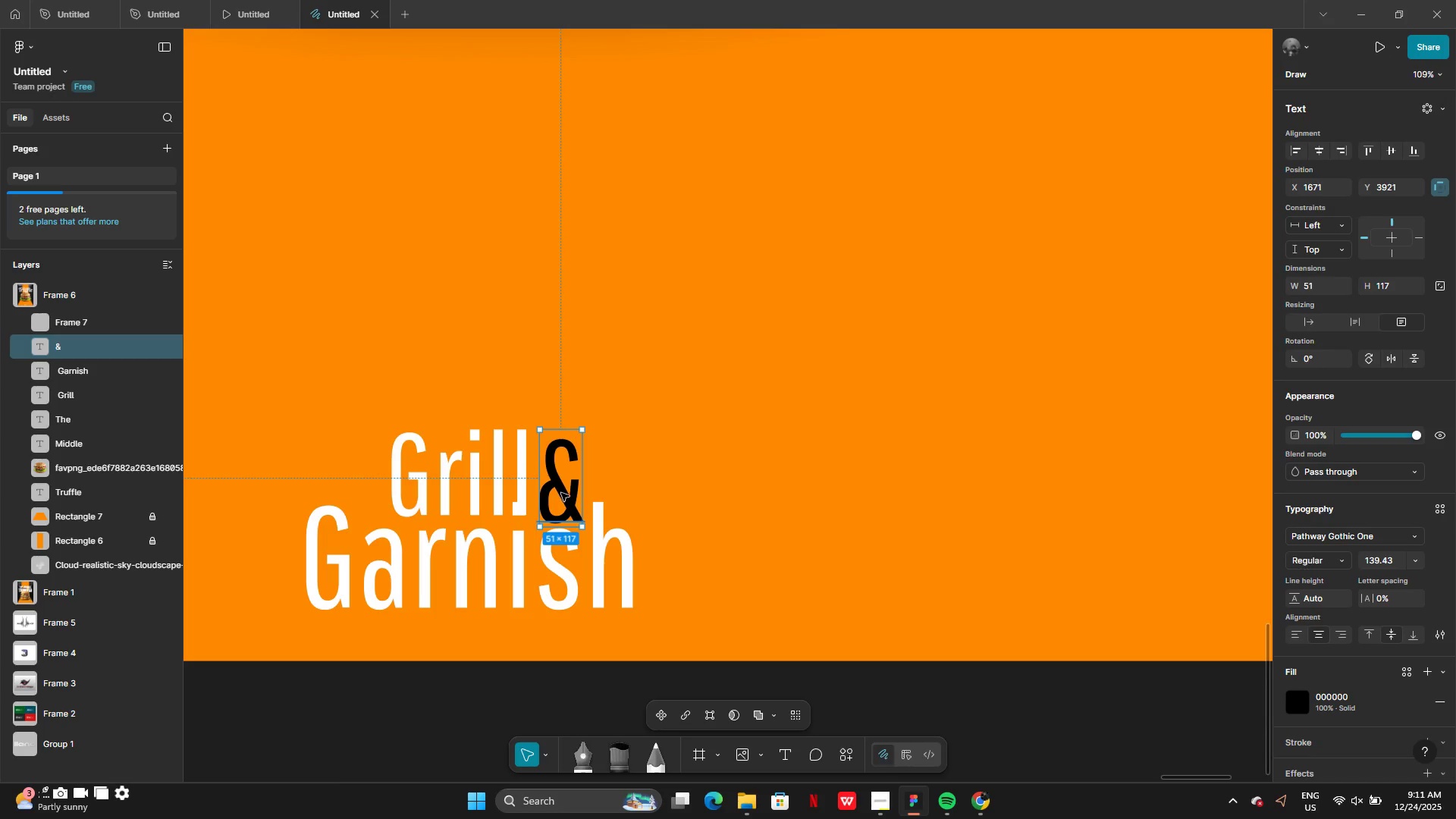 
left_click_drag(start_coordinate=[561, 494], to_coordinate=[563, 490])
 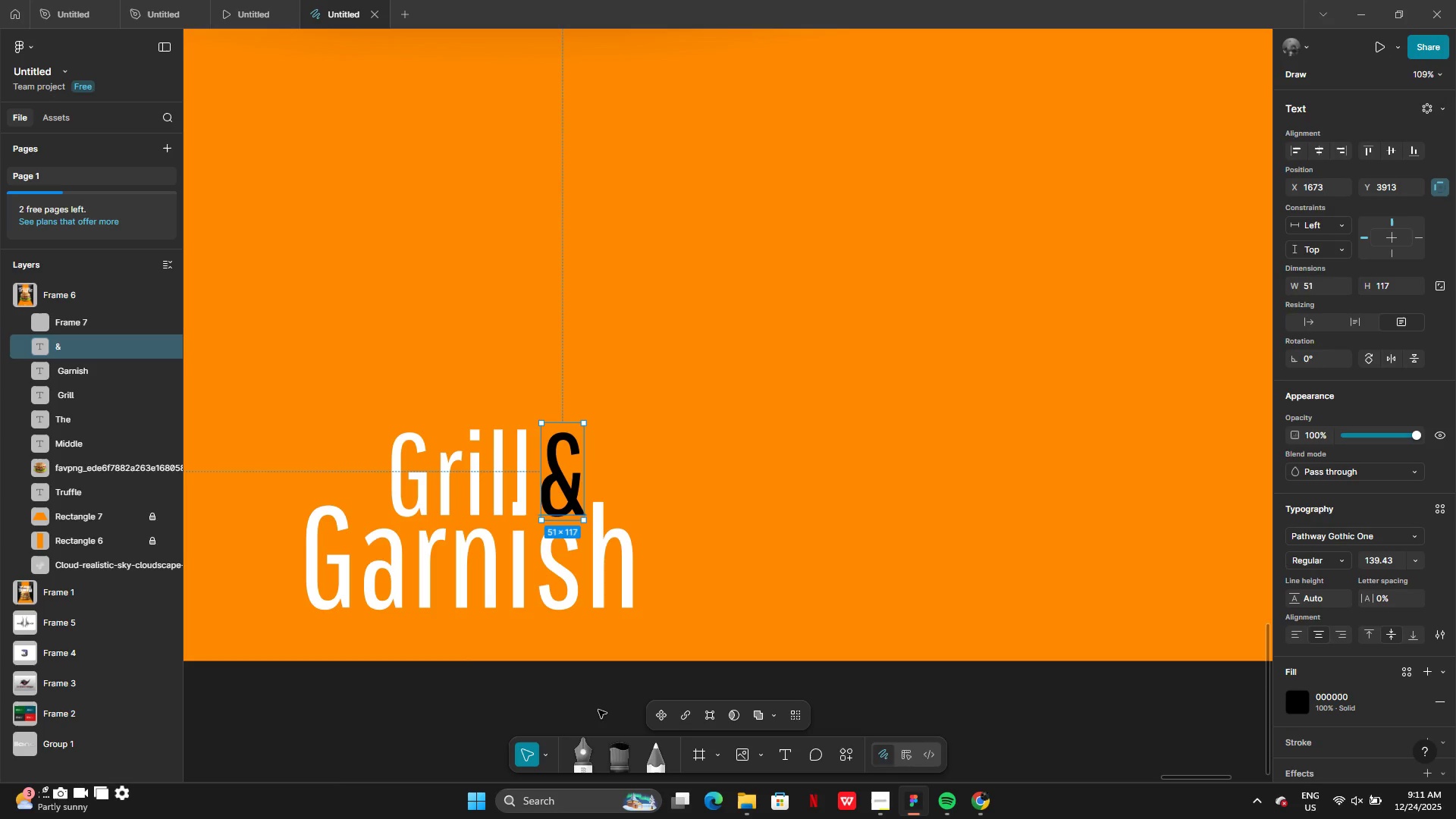 
left_click([597, 698])
 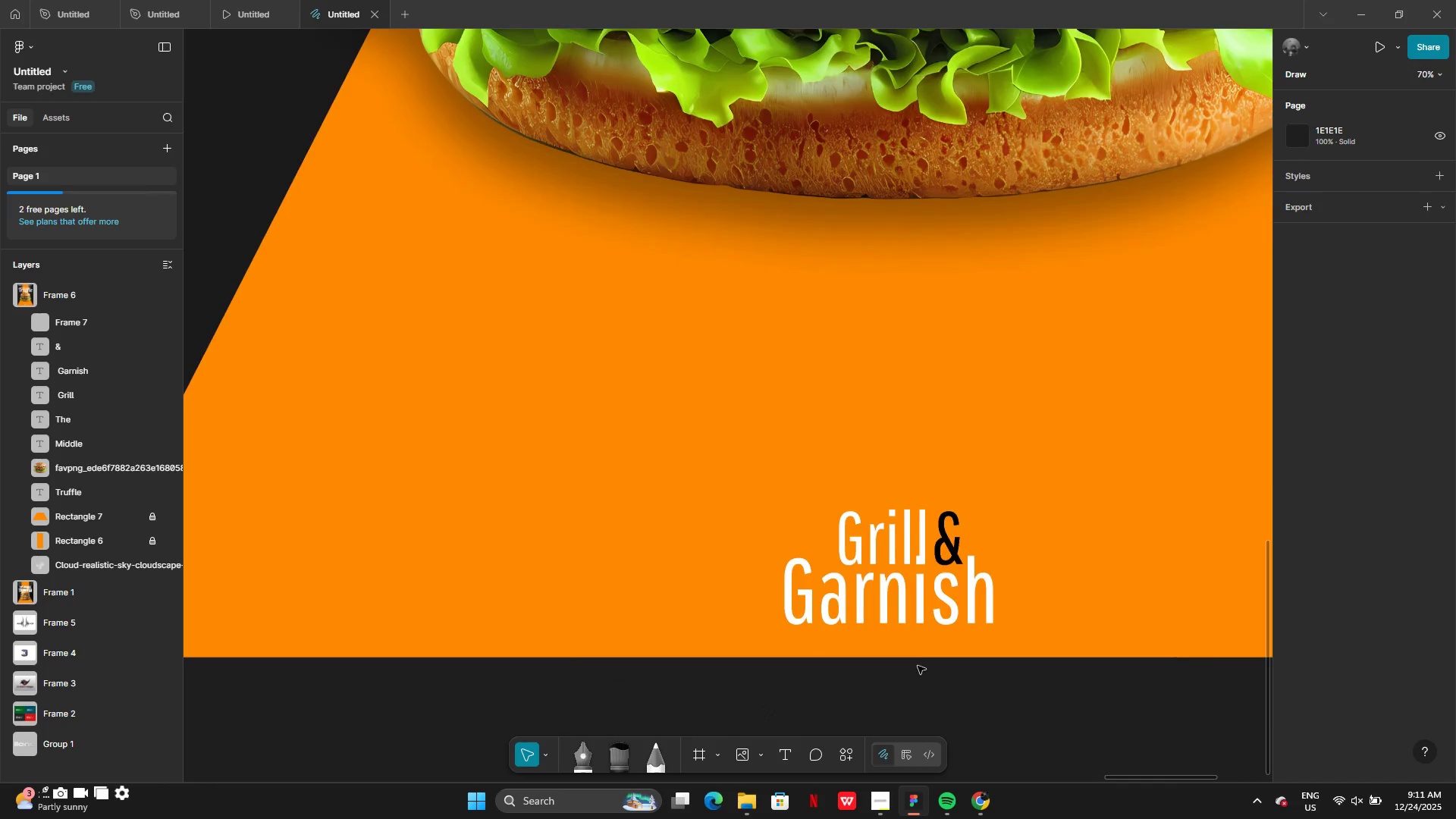 
double_click([798, 519])
 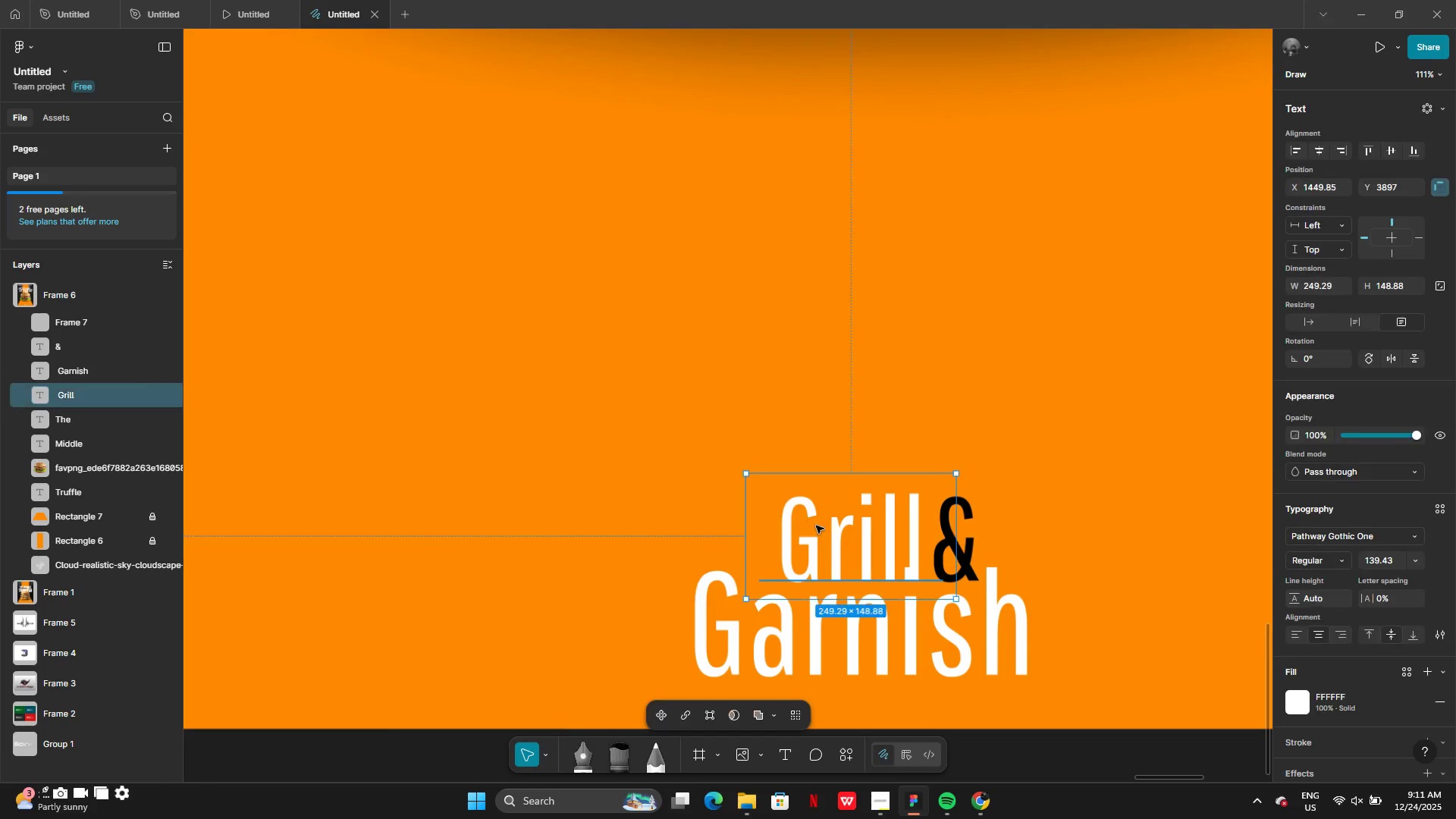 
double_click([798, 519])
 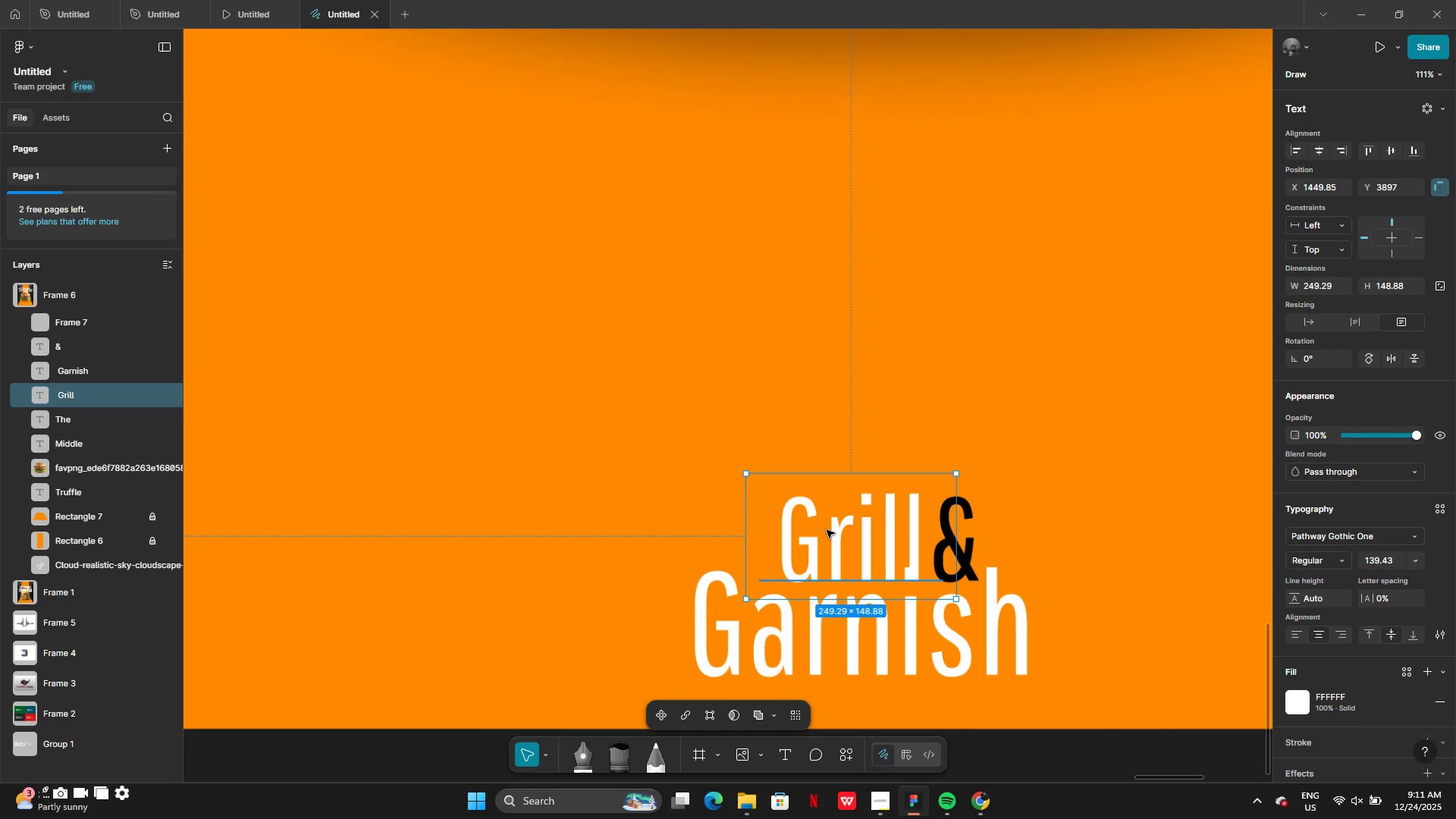 
left_click_drag(start_coordinate=[827, 530], to_coordinate=[740, 514])
 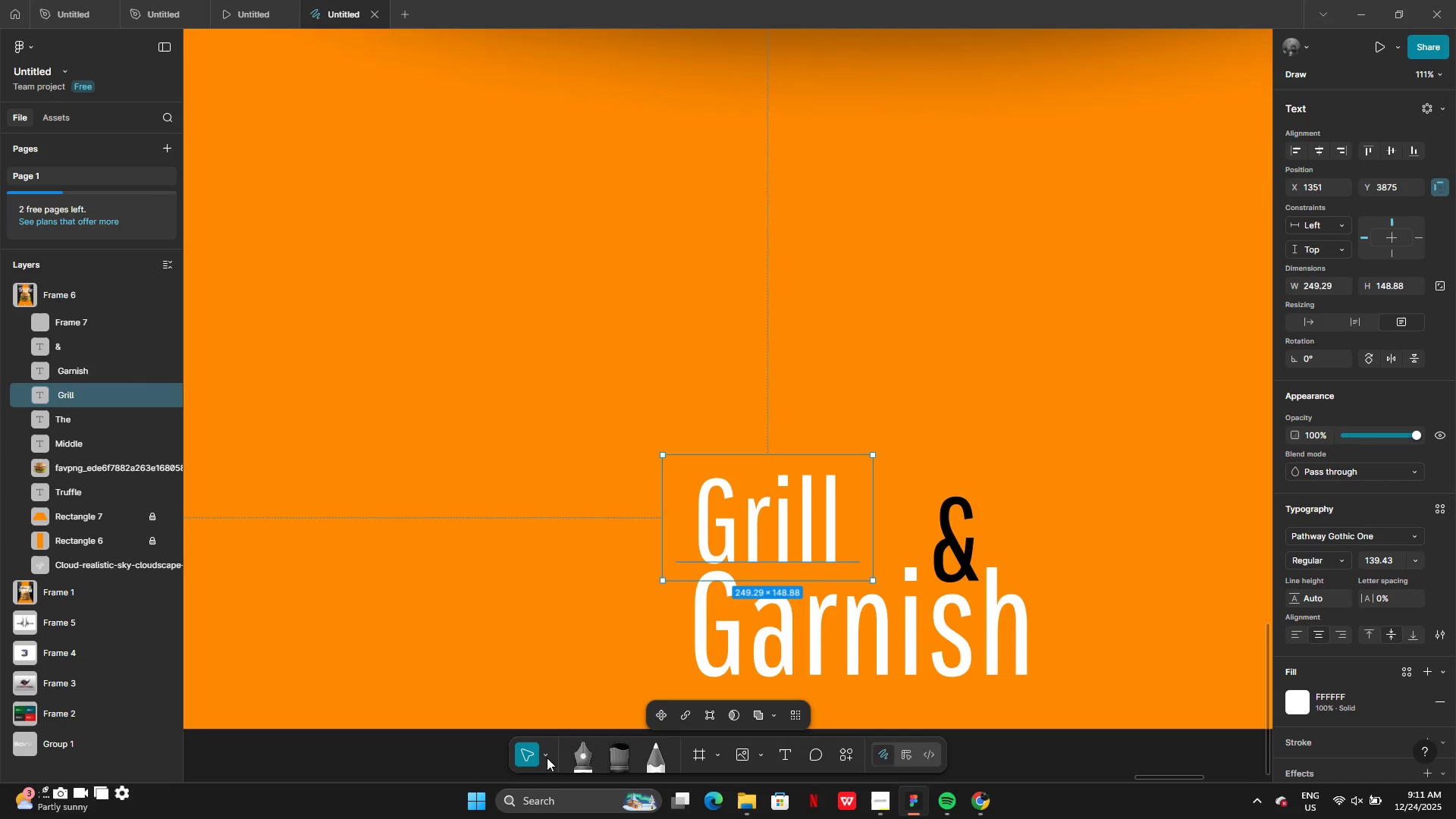 
left_click([541, 754])
 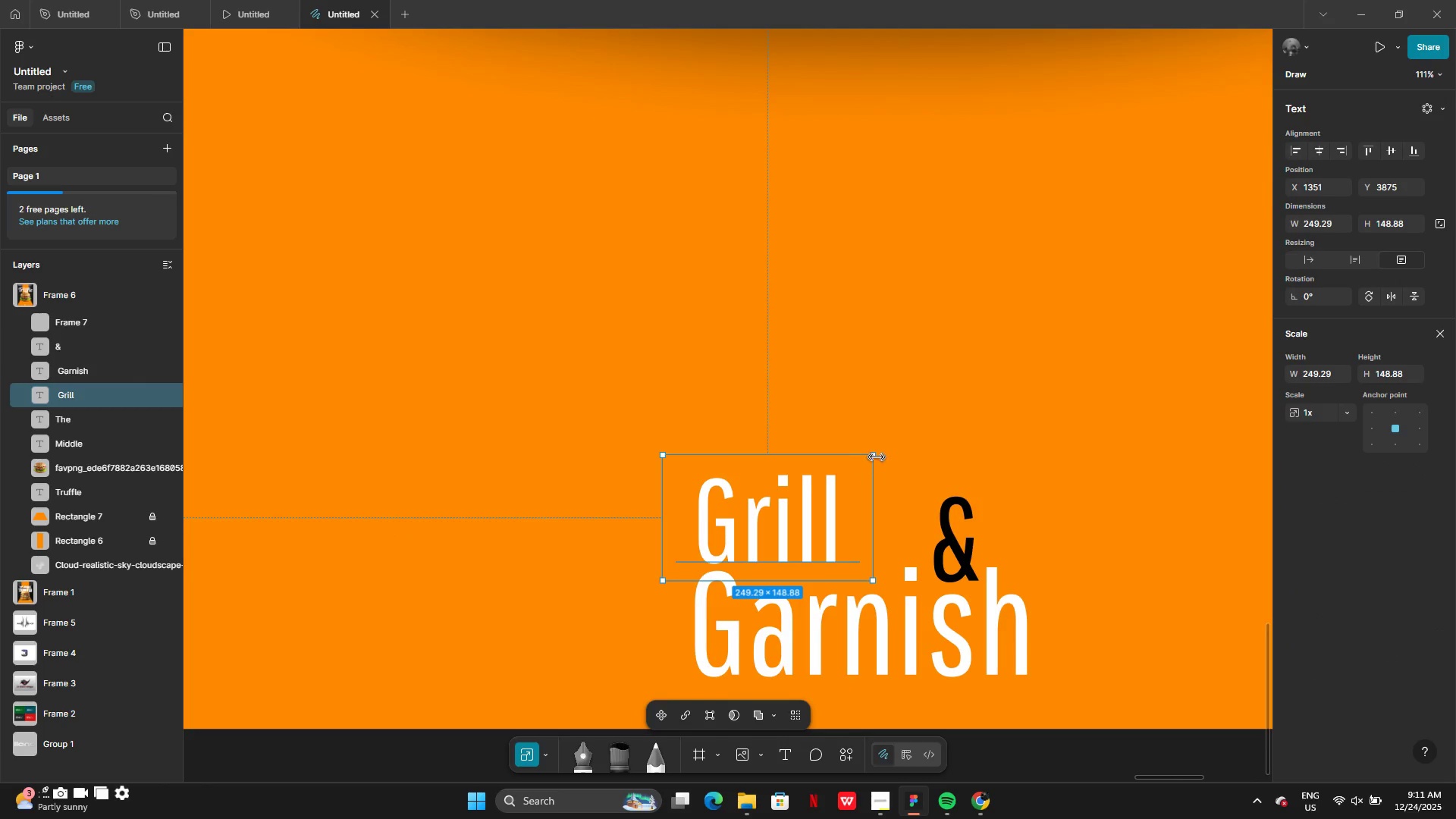 
left_click_drag(start_coordinate=[877, 451], to_coordinate=[908, 432])
 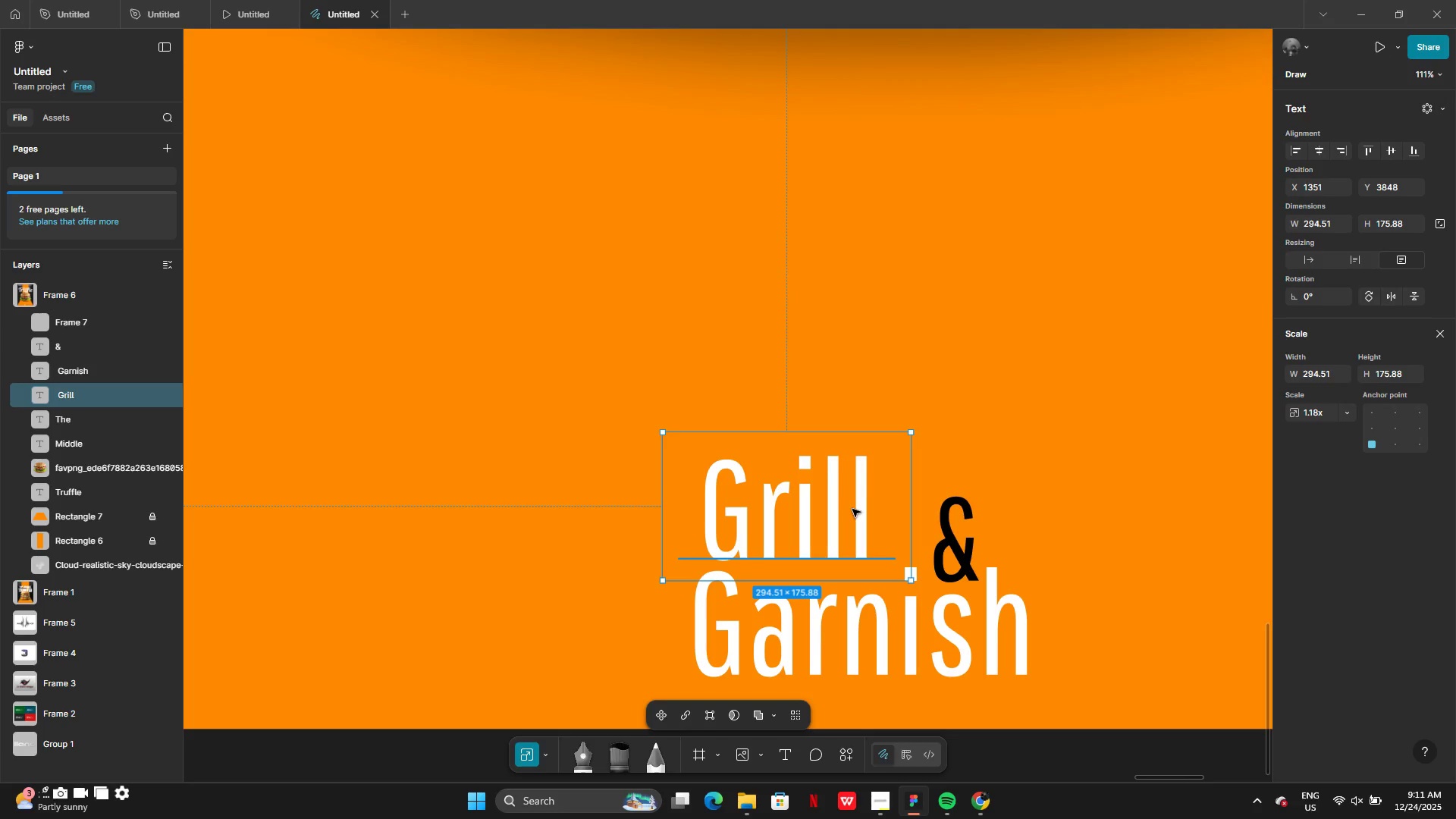 
left_click_drag(start_coordinate=[852, 509], to_coordinate=[646, 627])
 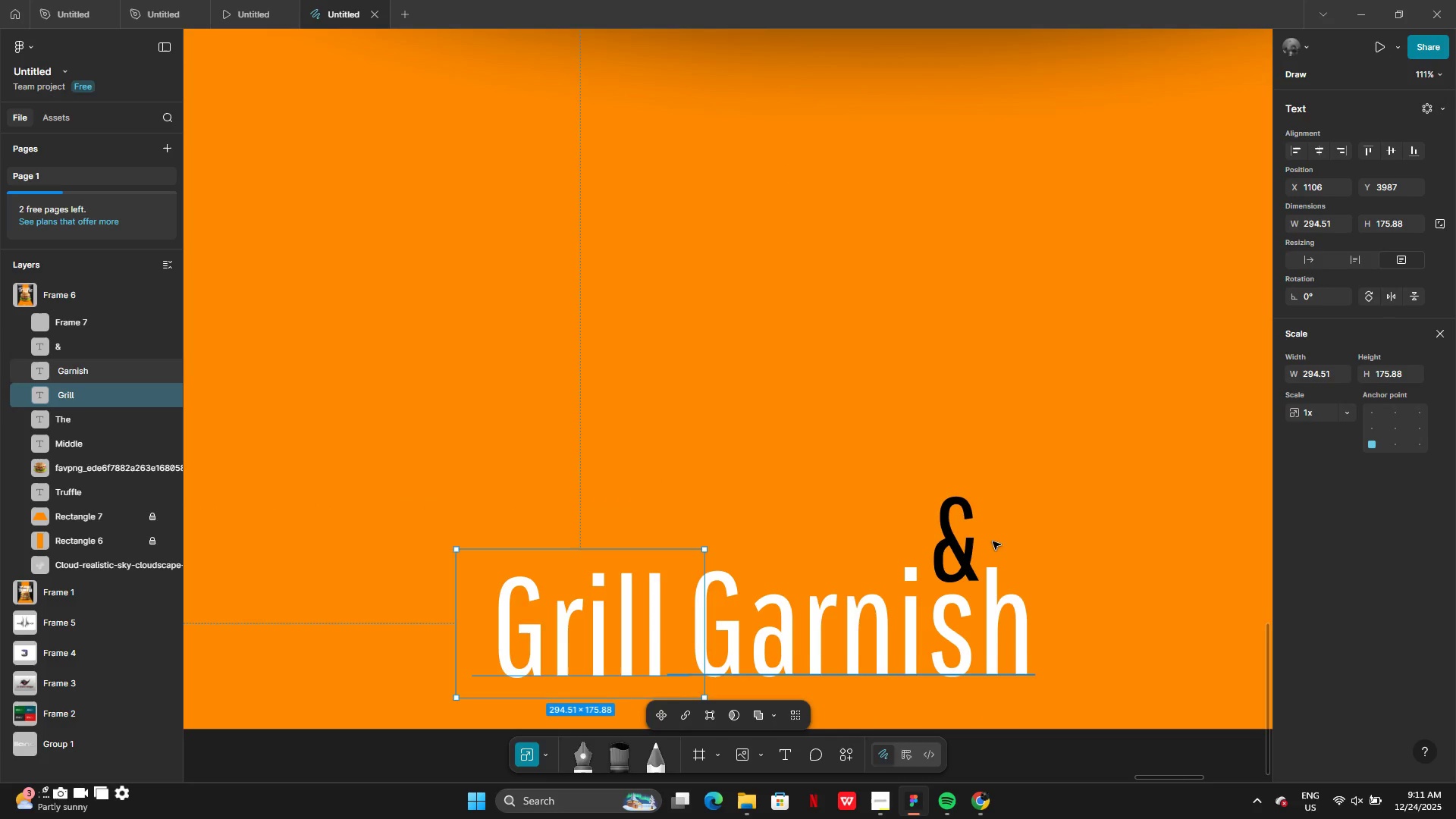 
left_click([979, 535])
 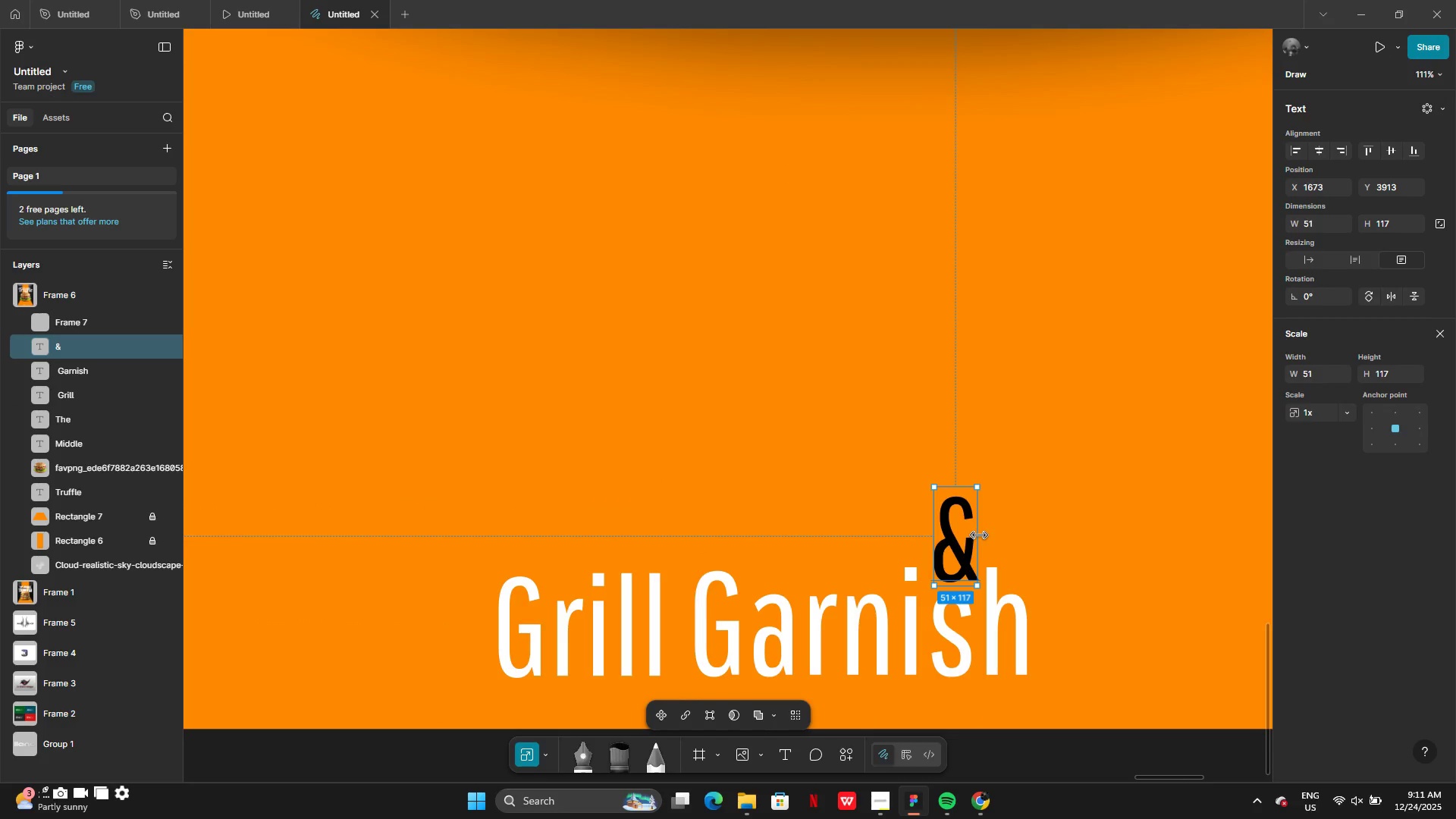 
left_click_drag(start_coordinate=[979, 535], to_coordinate=[799, 572])
 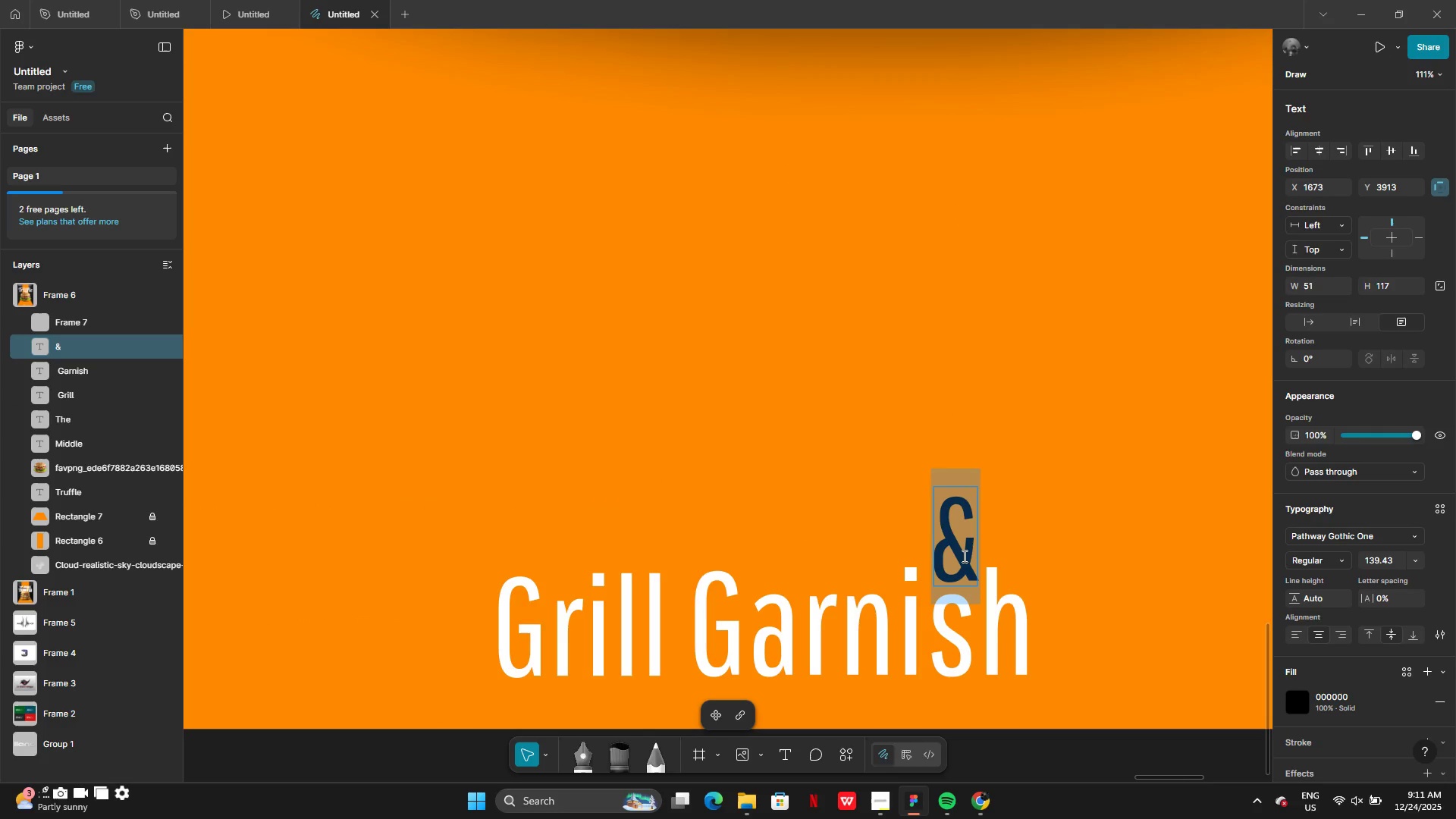 
left_click([963, 556])
 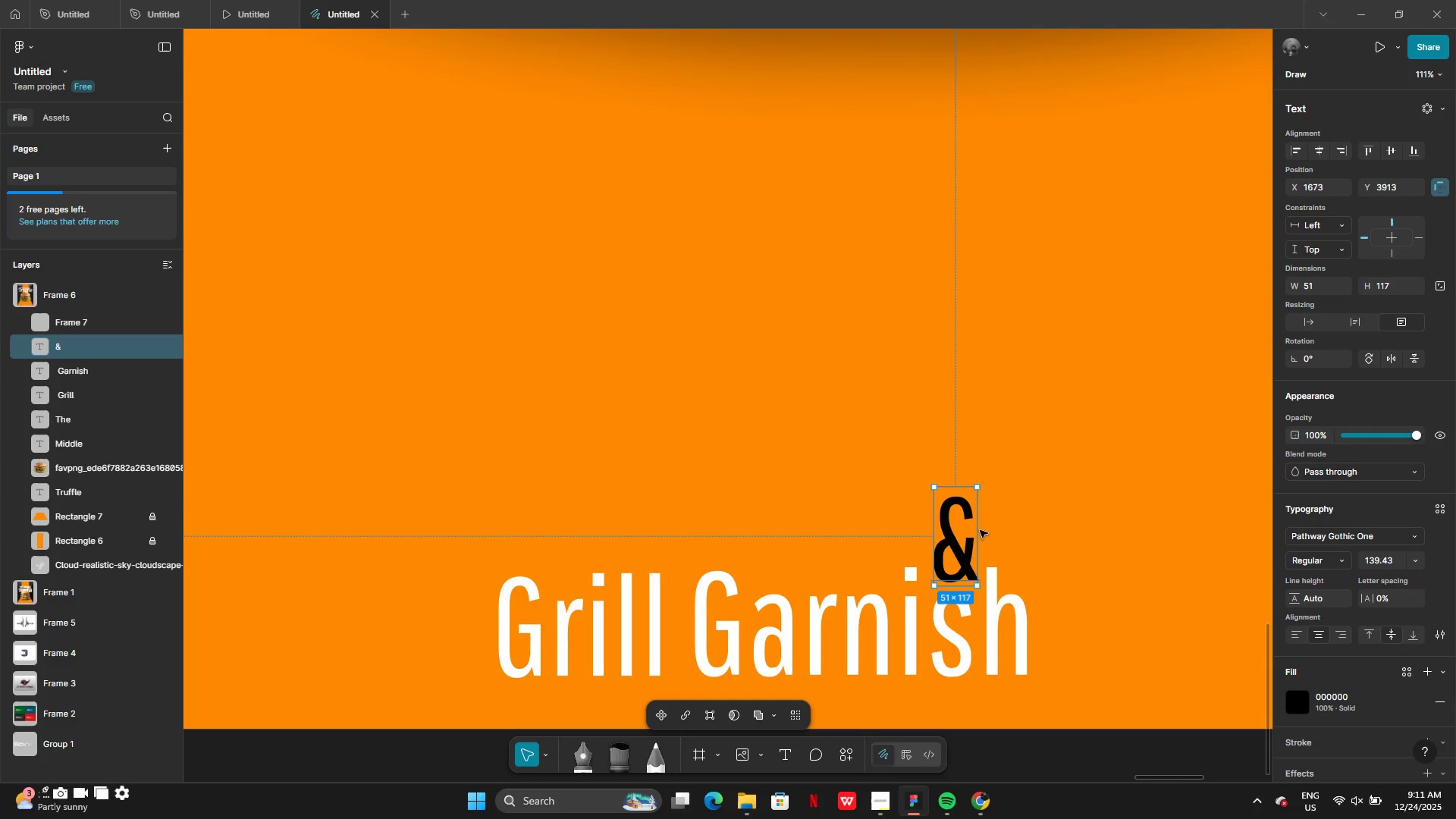 
left_click_drag(start_coordinate=[949, 539], to_coordinate=[675, 630])
 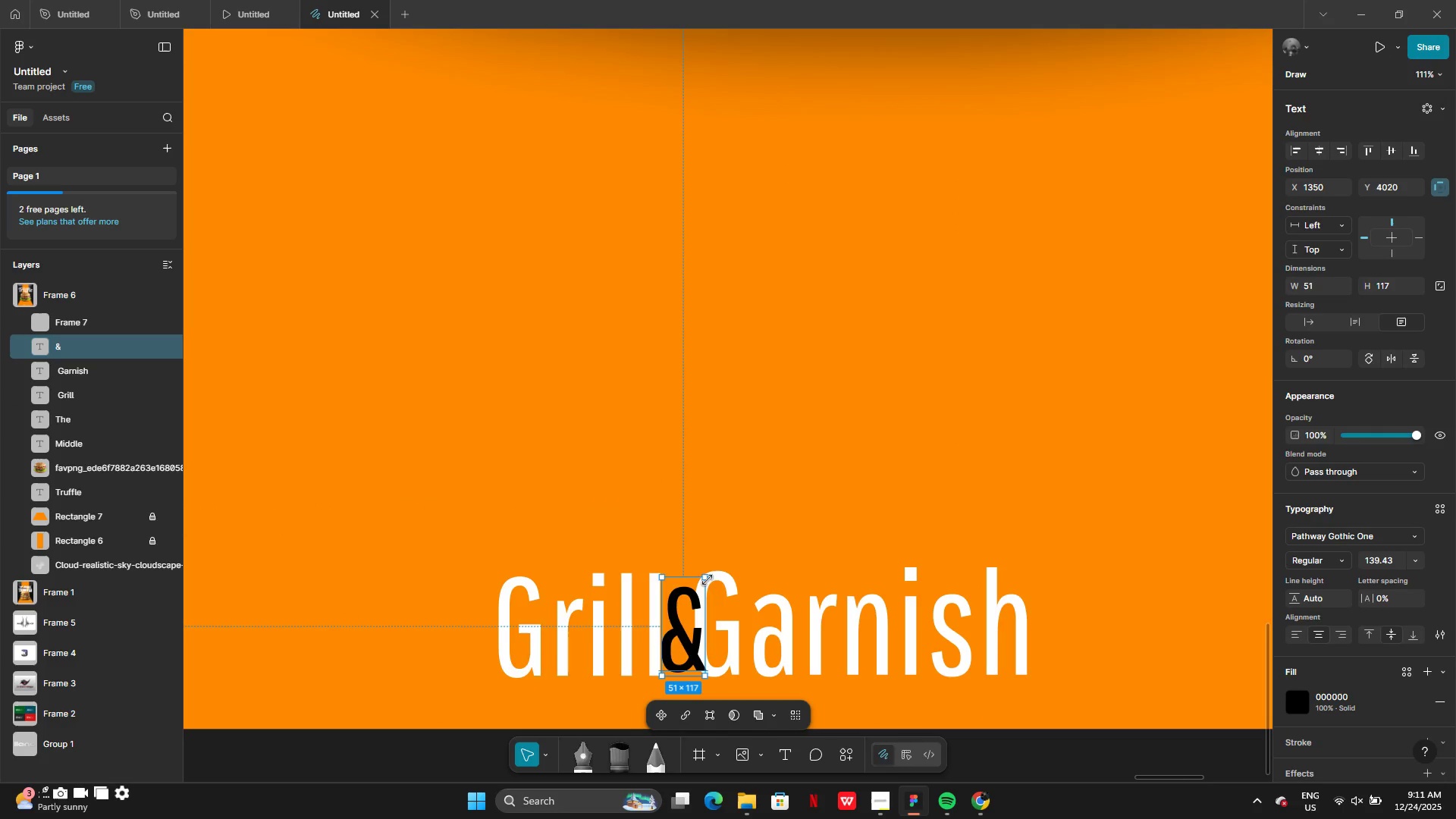 
left_click_drag(start_coordinate=[704, 574], to_coordinate=[718, 551])
 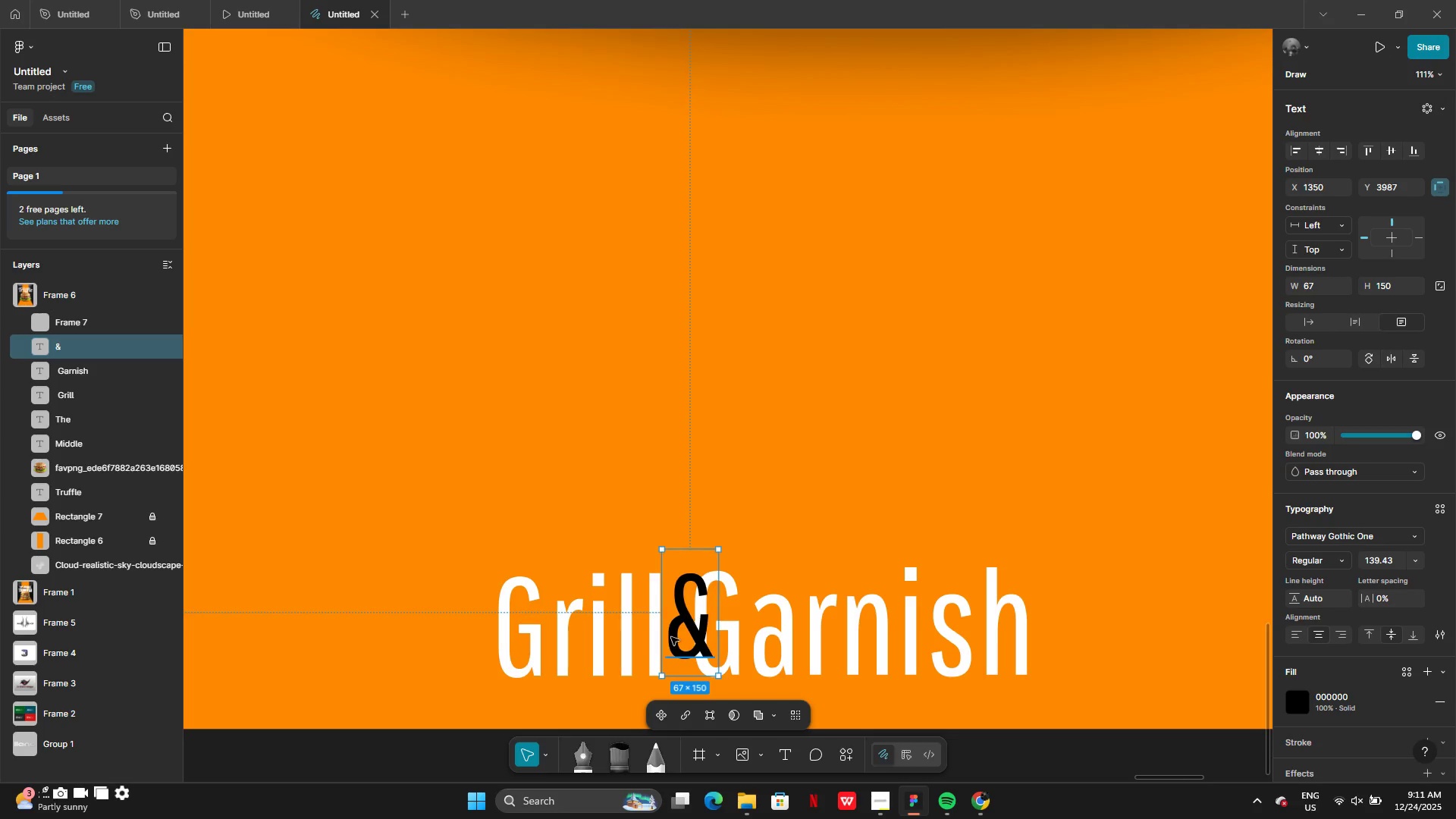 
left_click_drag(start_coordinate=[671, 637], to_coordinate=[661, 646])
 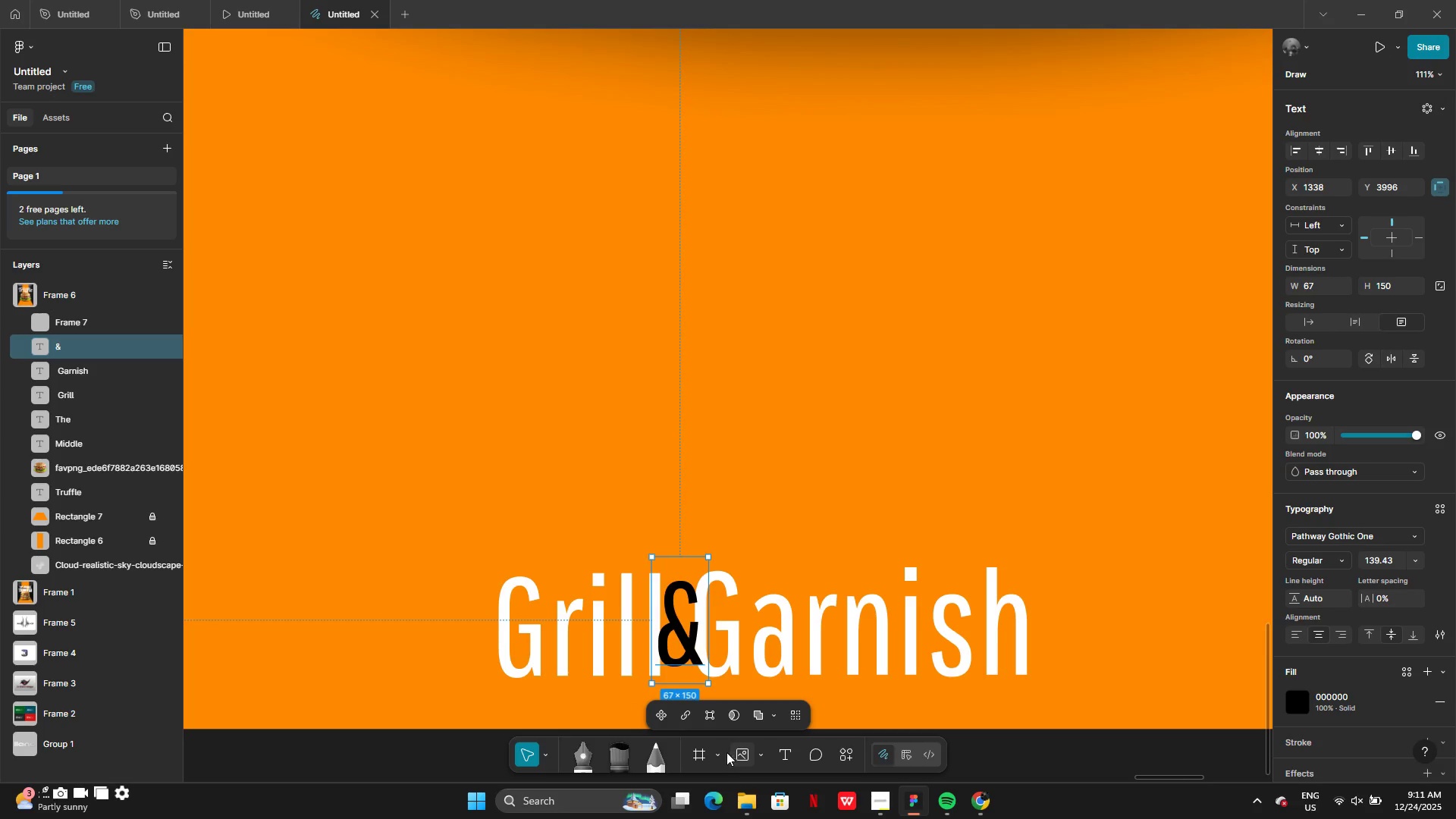 
left_click([714, 748])
 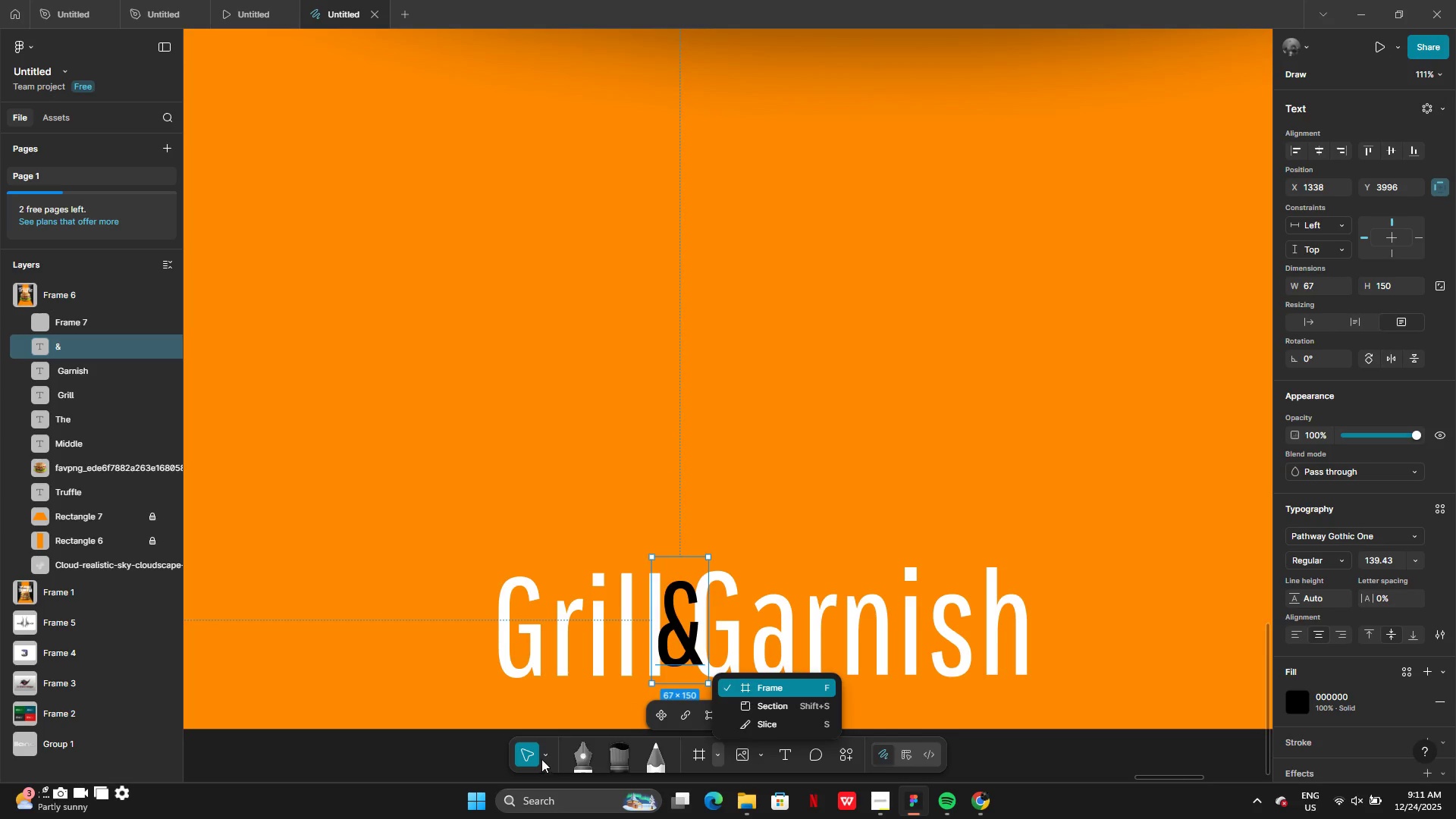 
left_click([551, 749])
 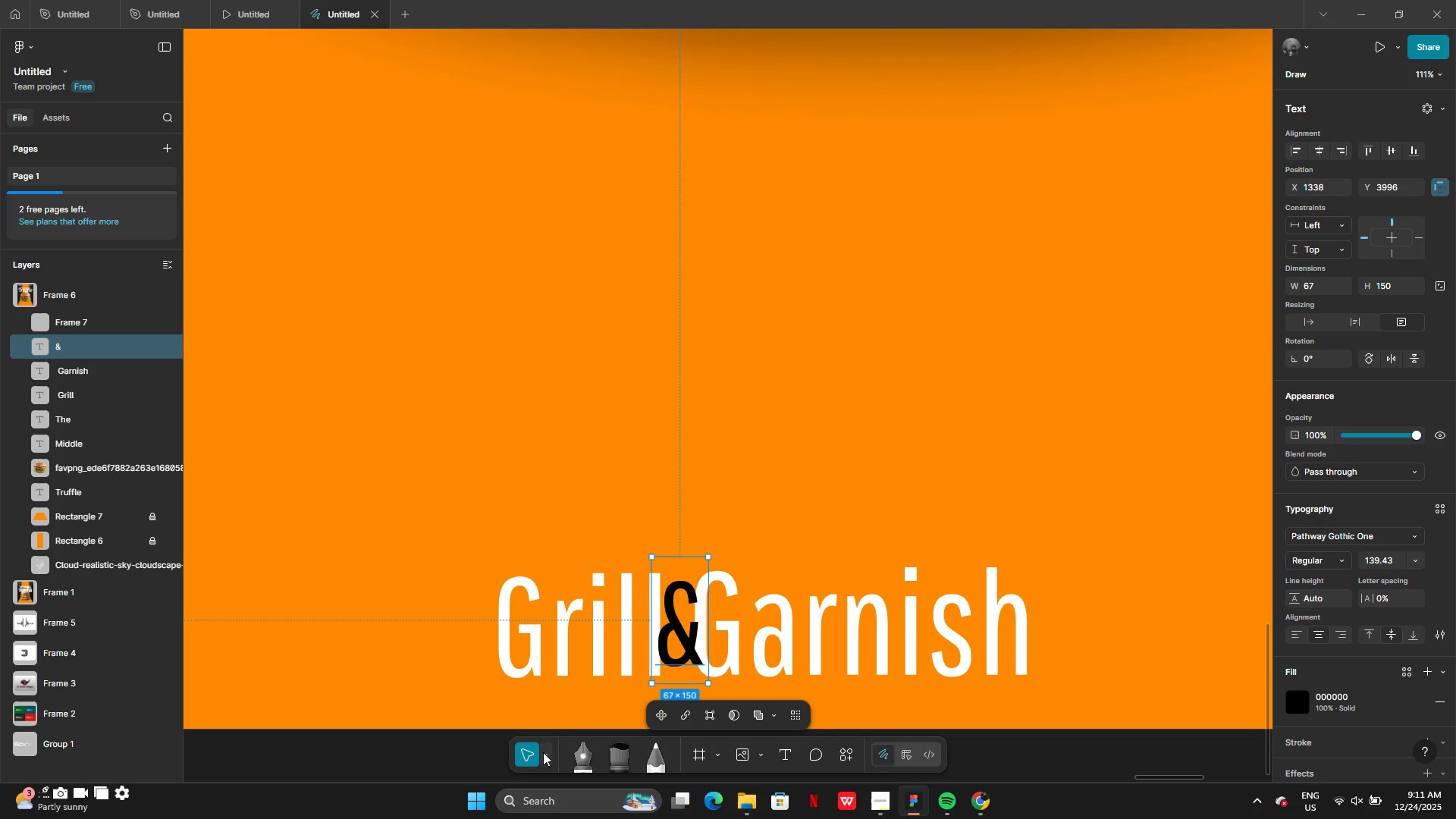 
left_click([543, 752])
 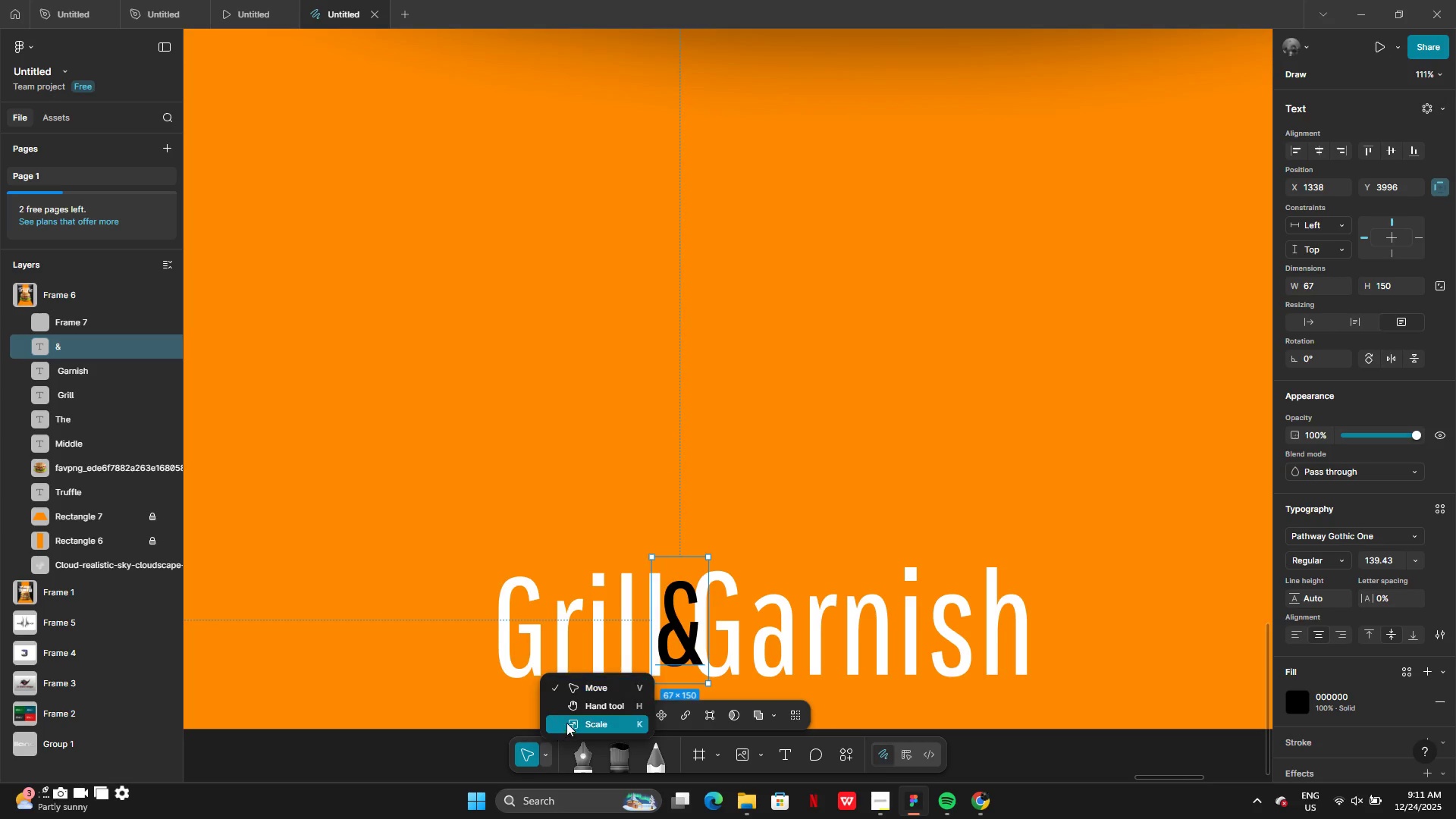 
left_click([566, 723])
 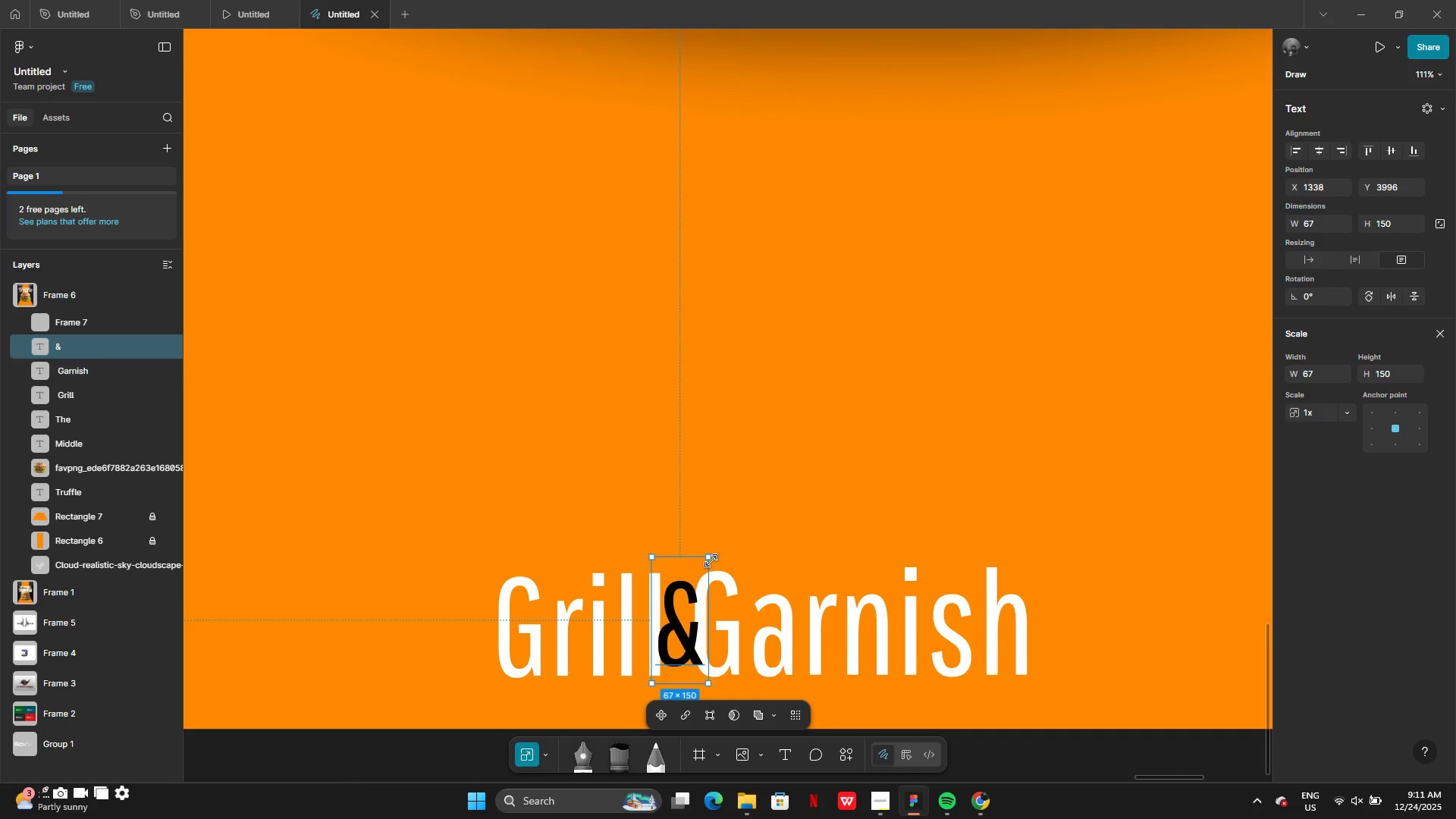 
left_click_drag(start_coordinate=[711, 560], to_coordinate=[731, 535])
 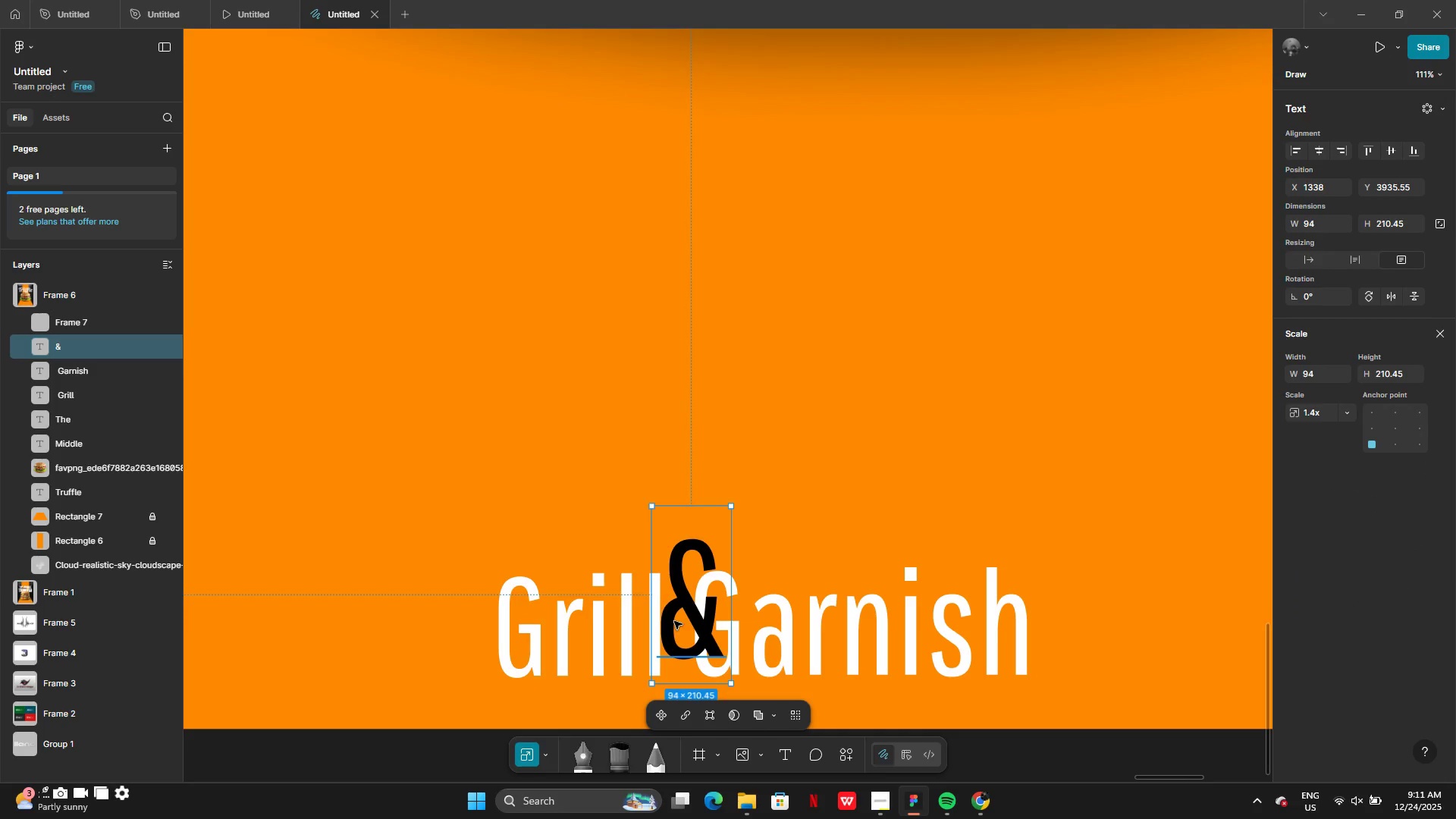 
left_click_drag(start_coordinate=[676, 620], to_coordinate=[667, 639])
 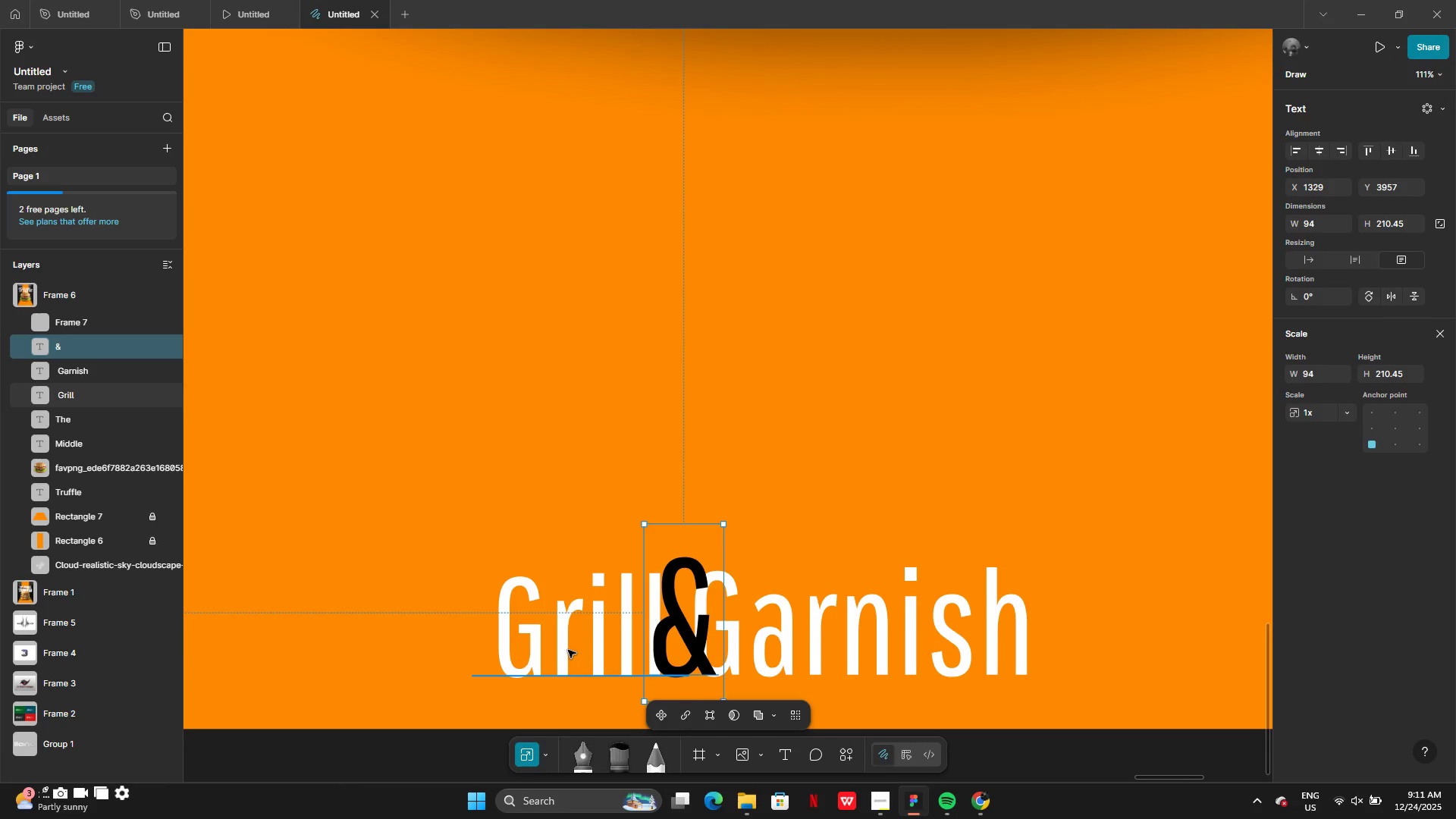 
left_click([568, 650])
 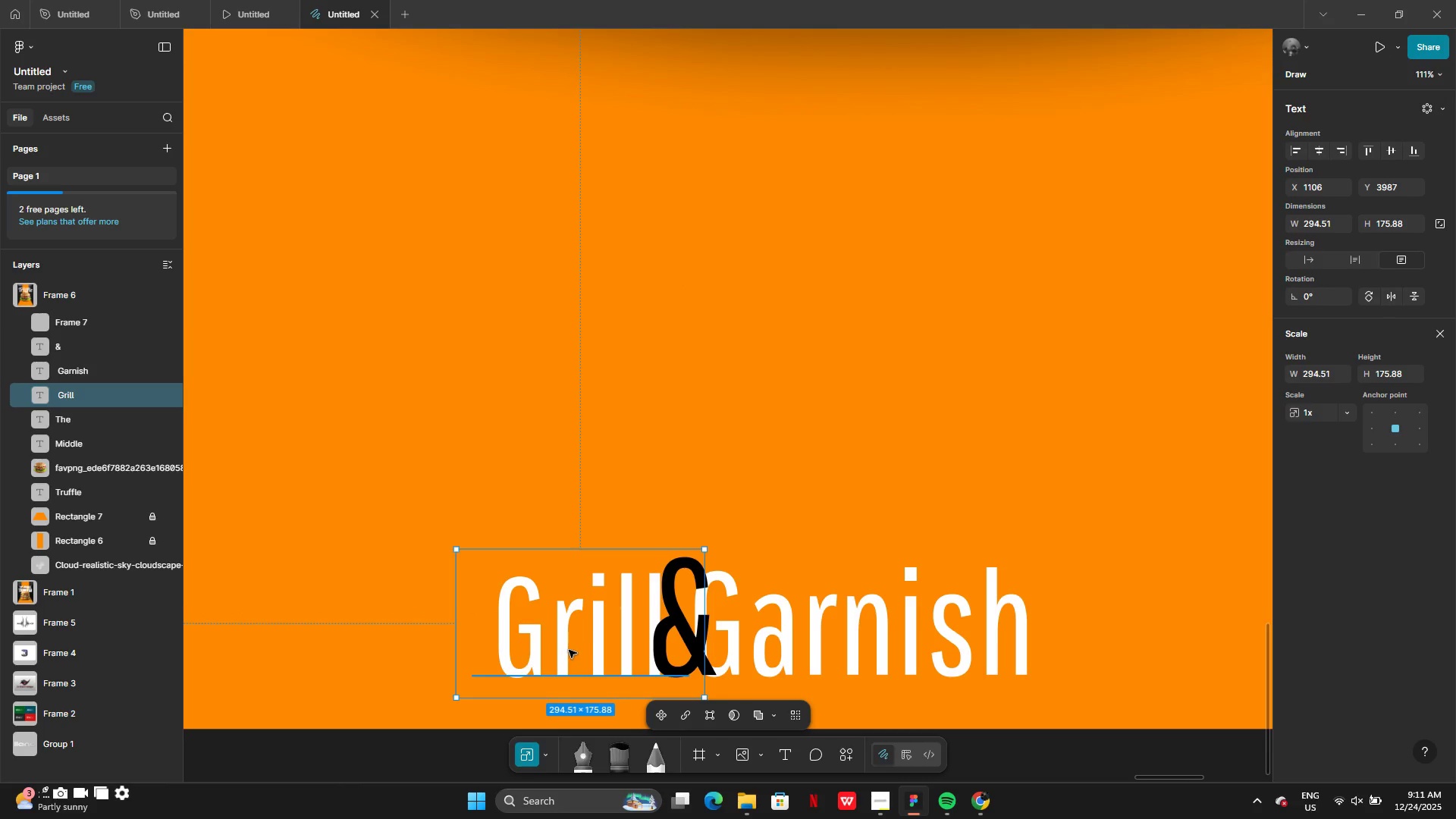 
left_click_drag(start_coordinate=[569, 650], to_coordinate=[556, 650])
 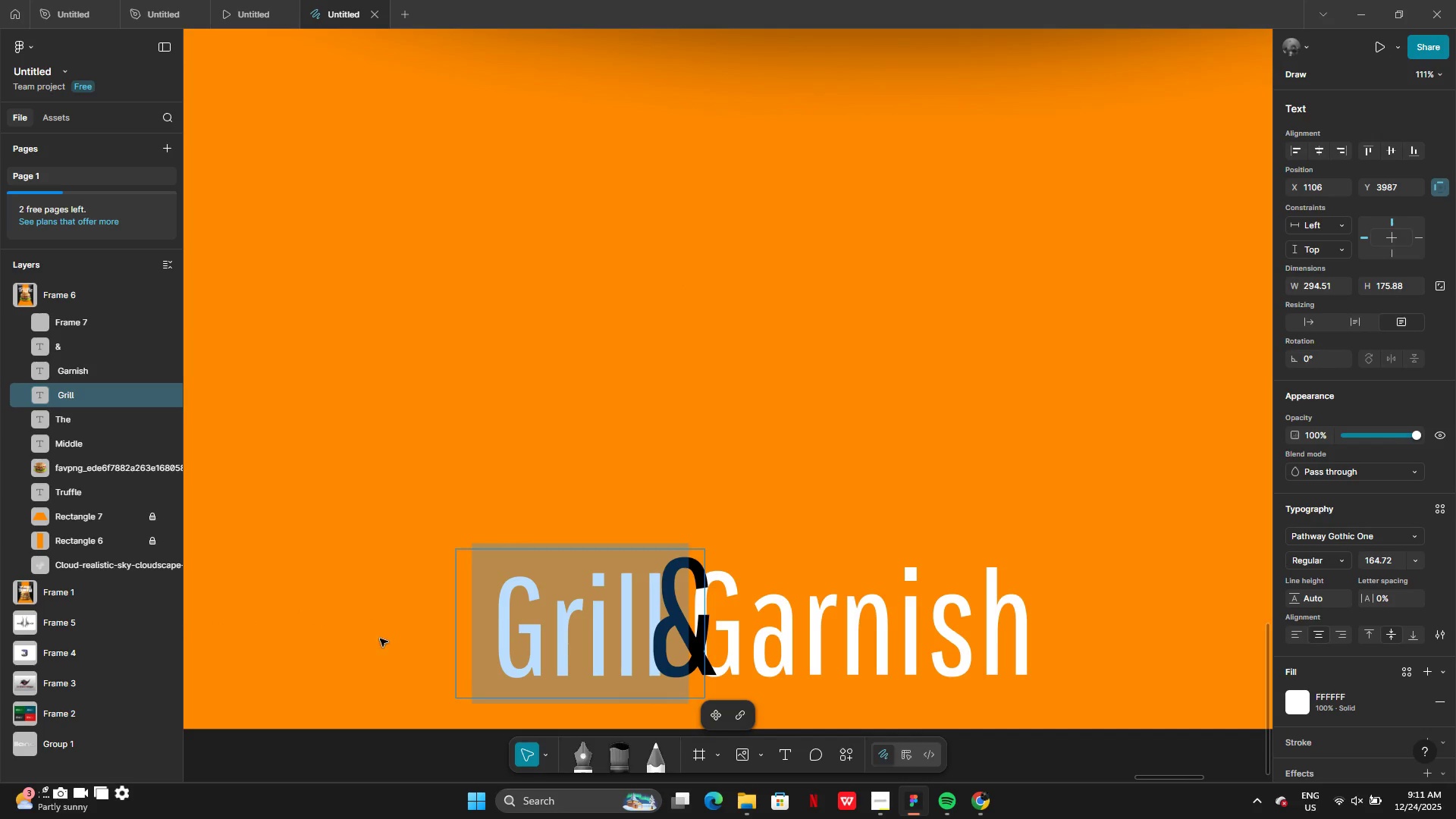 
left_click([380, 639])
 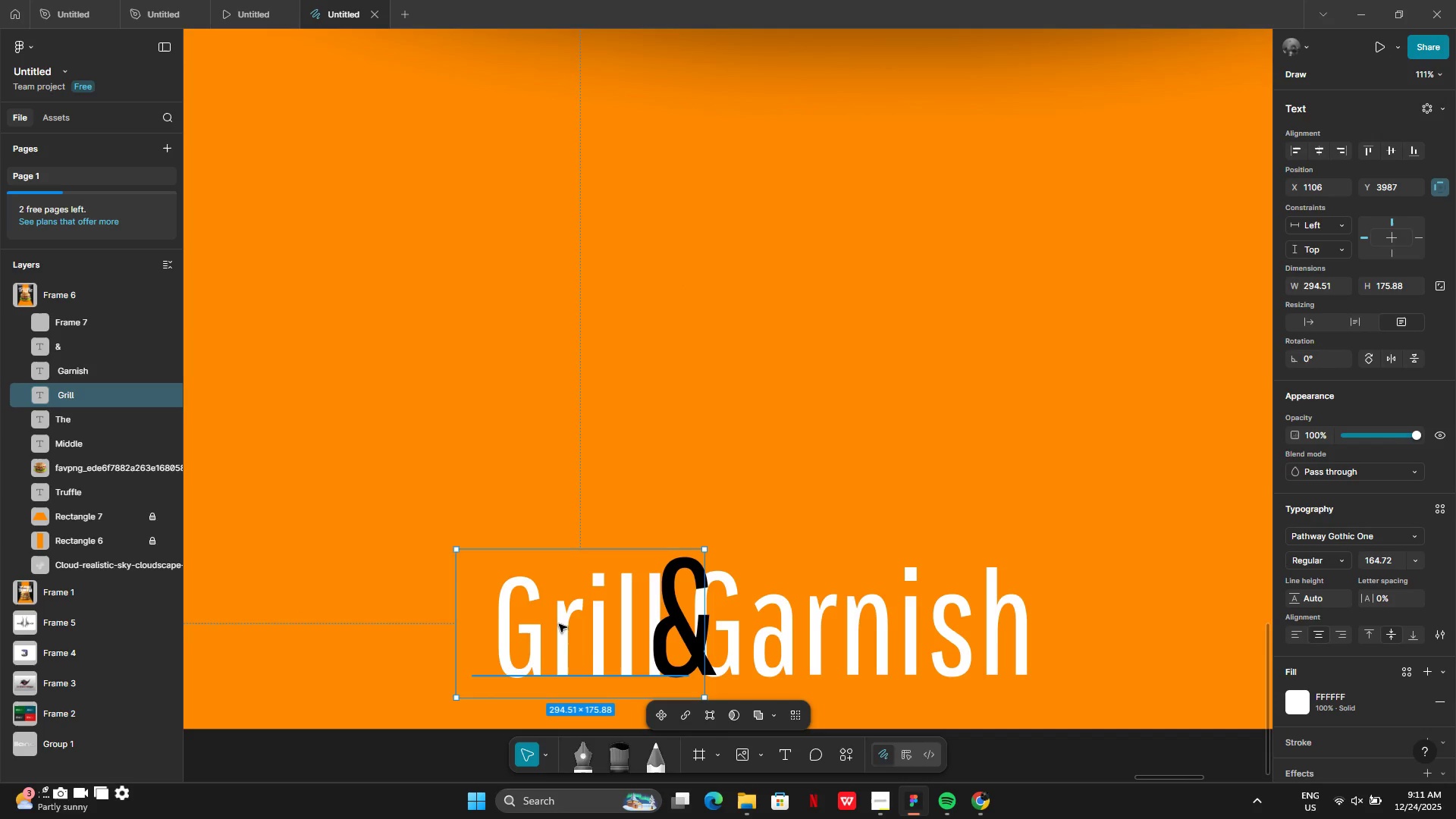 
left_click([340, 617])
 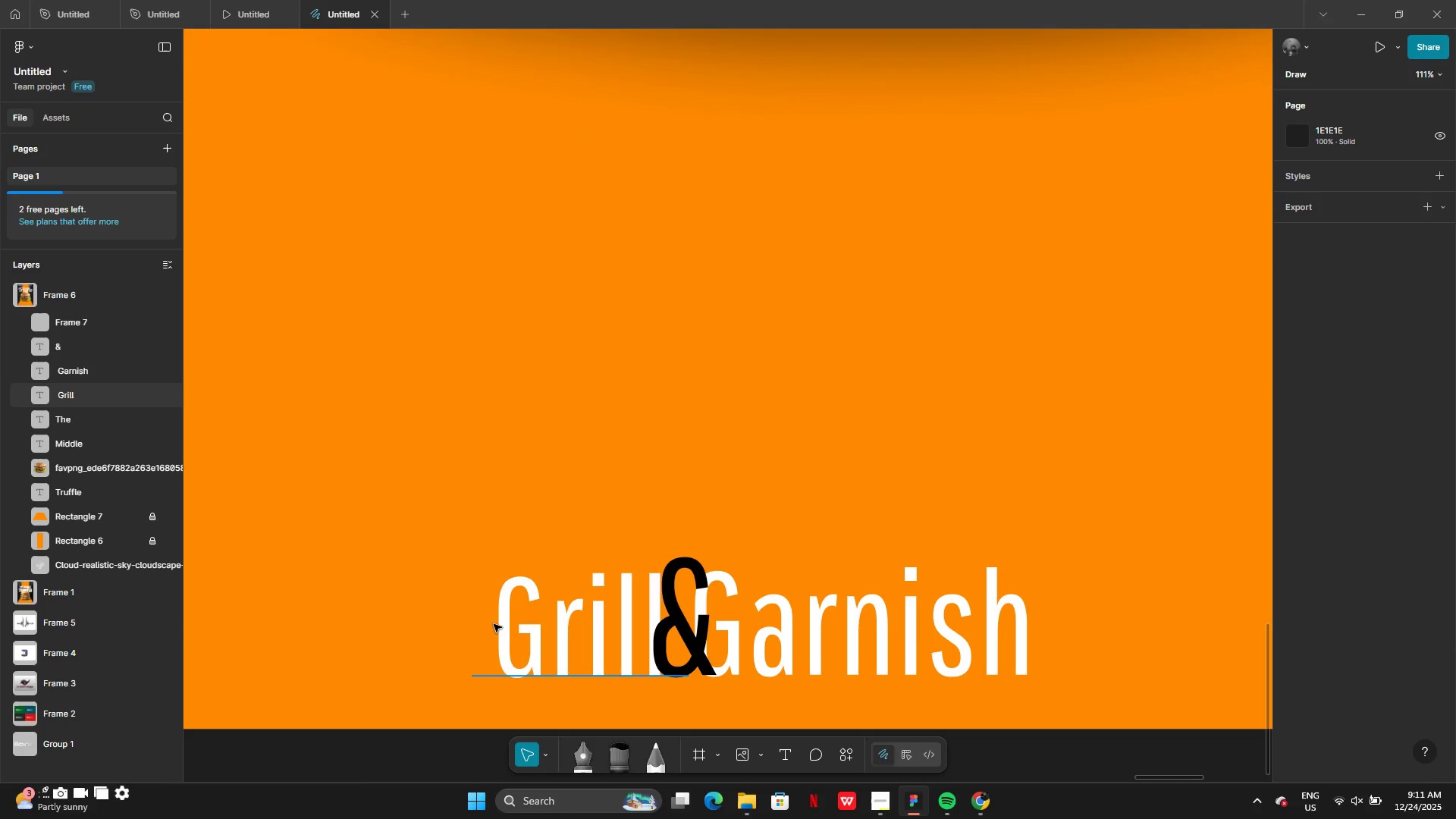 
left_click_drag(start_coordinate=[494, 624], to_coordinate=[489, 582])
 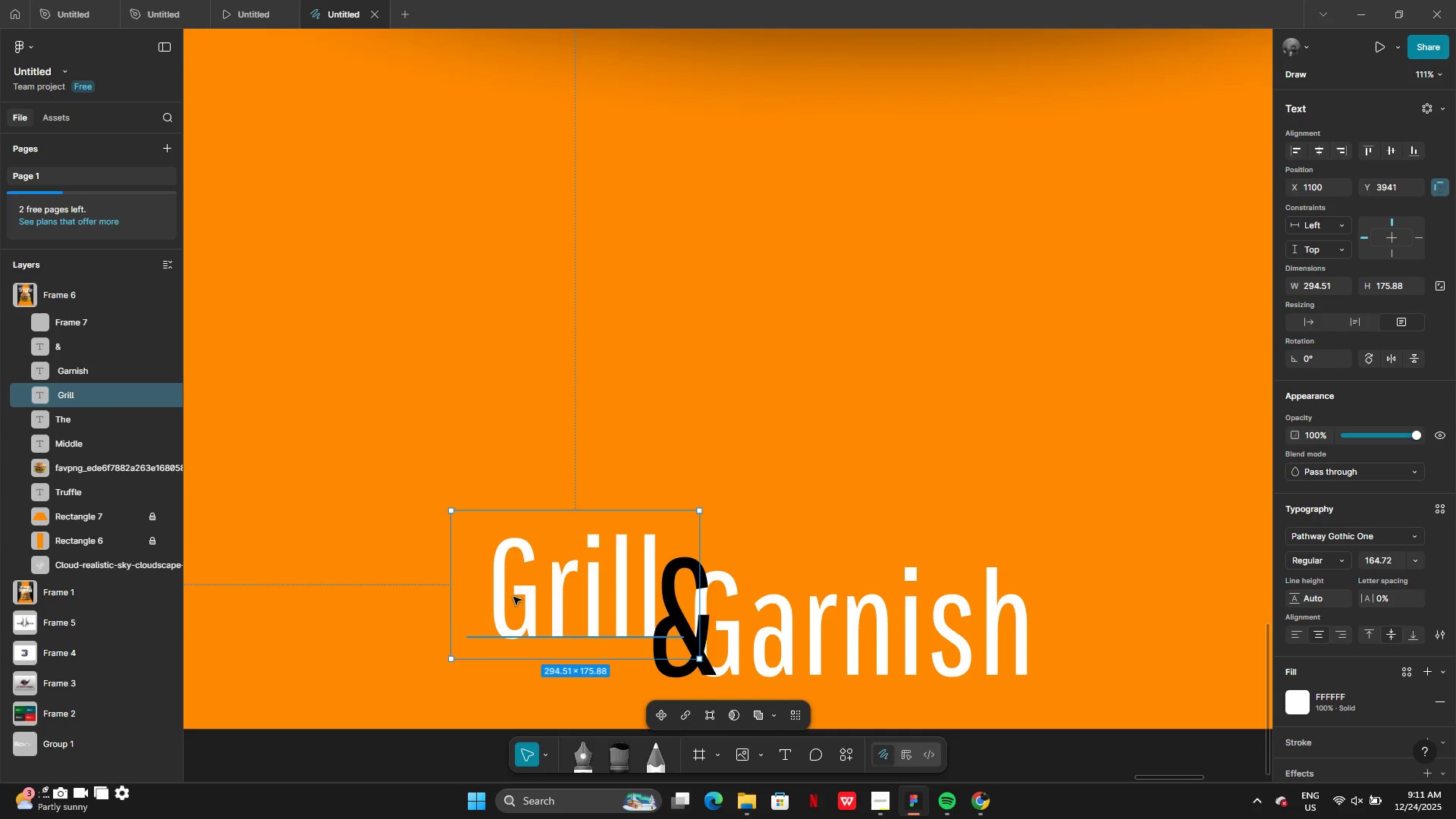 
left_click_drag(start_coordinate=[513, 597], to_coordinate=[530, 550])
 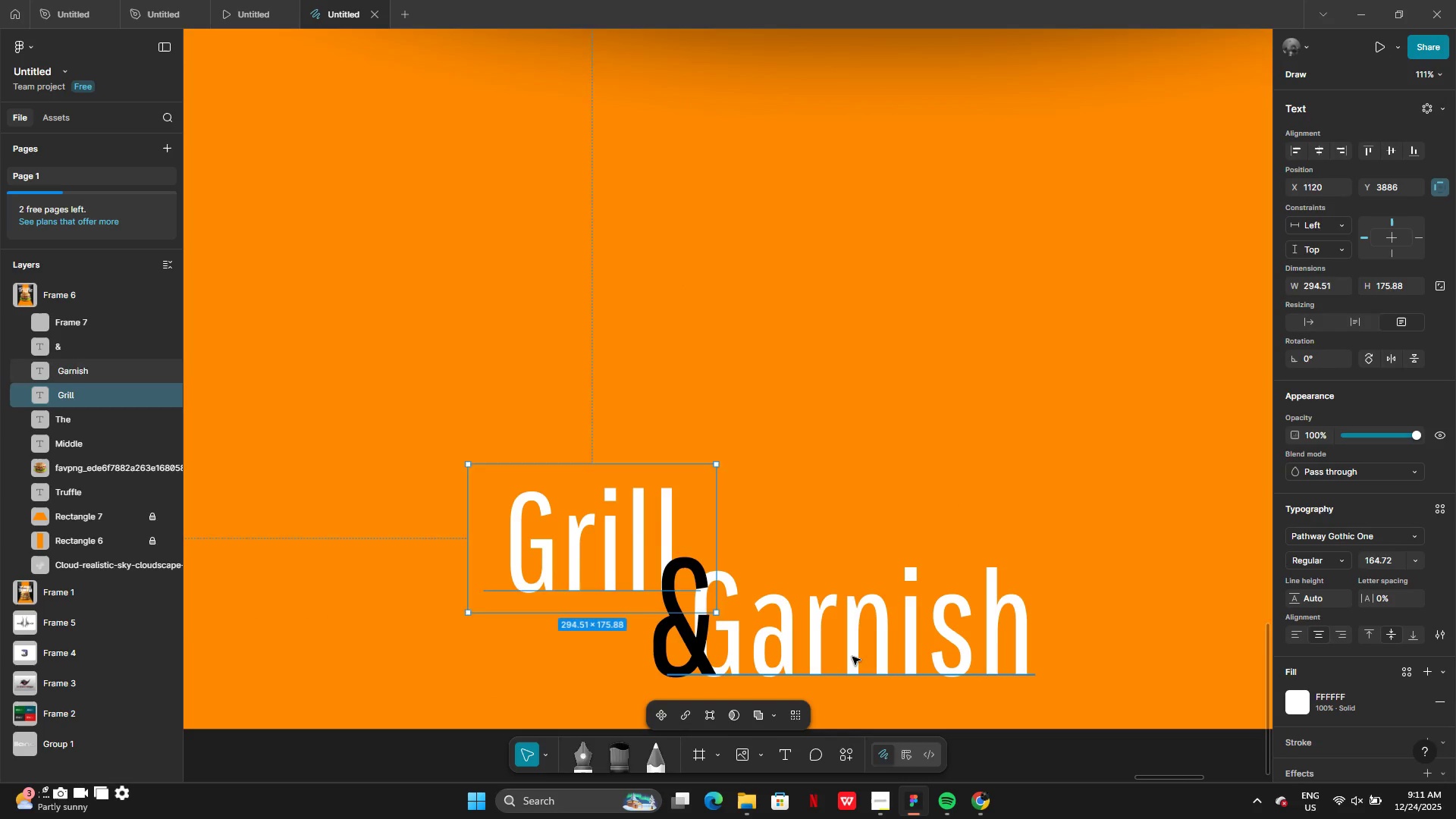 
left_click([852, 657])
 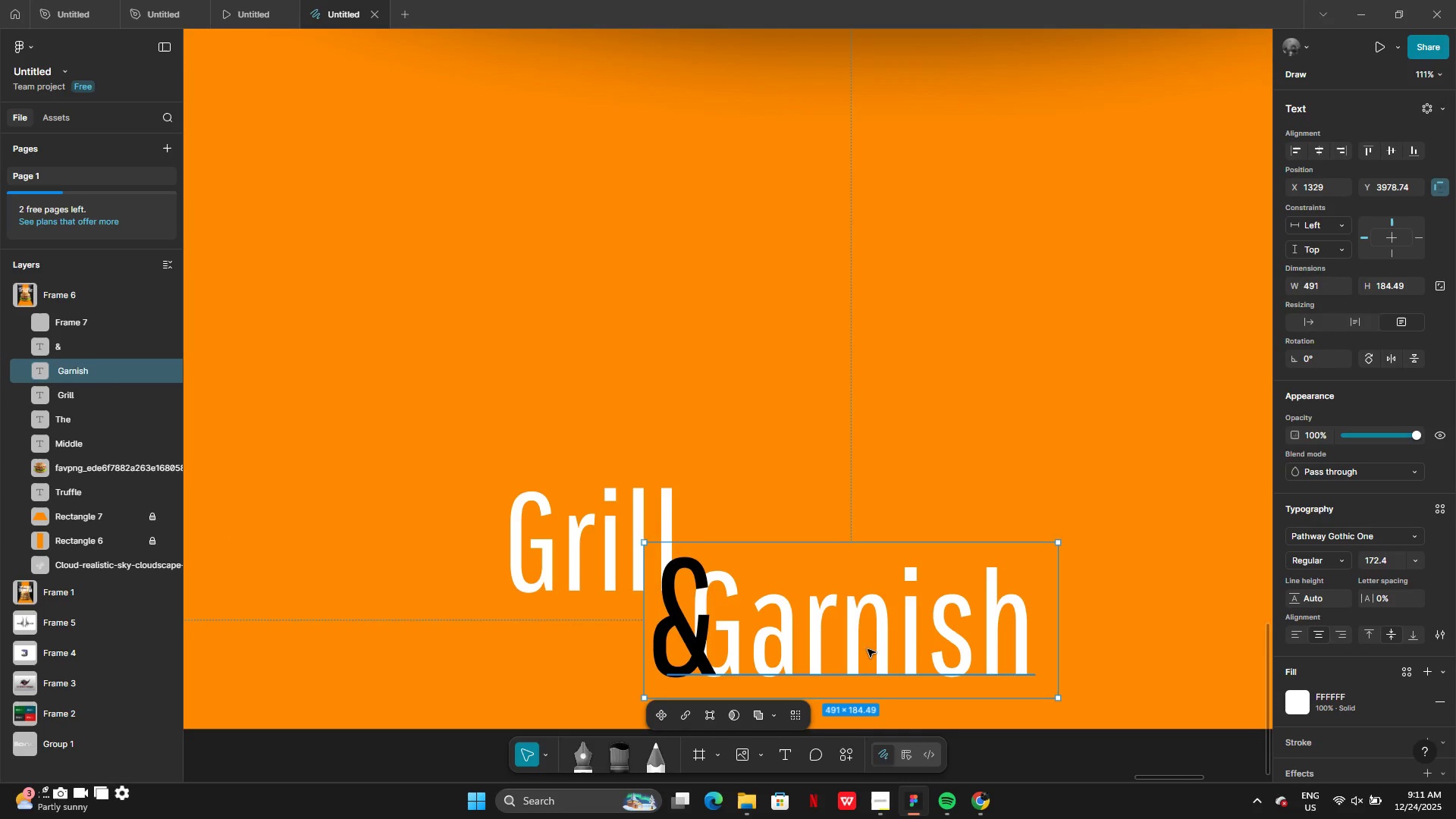 
left_click_drag(start_coordinate=[868, 649], to_coordinate=[870, 642])
 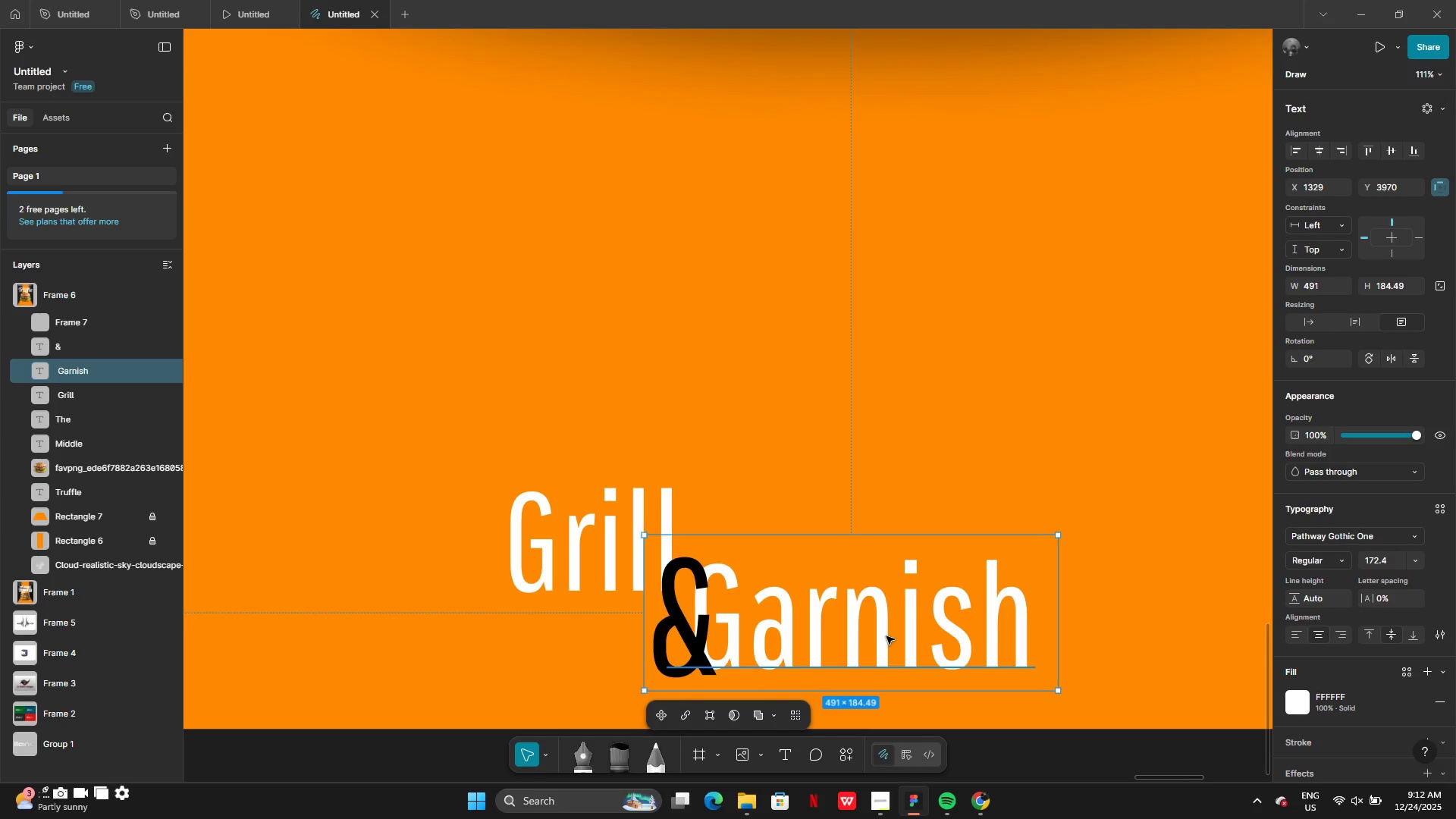 
wait(6.92)
 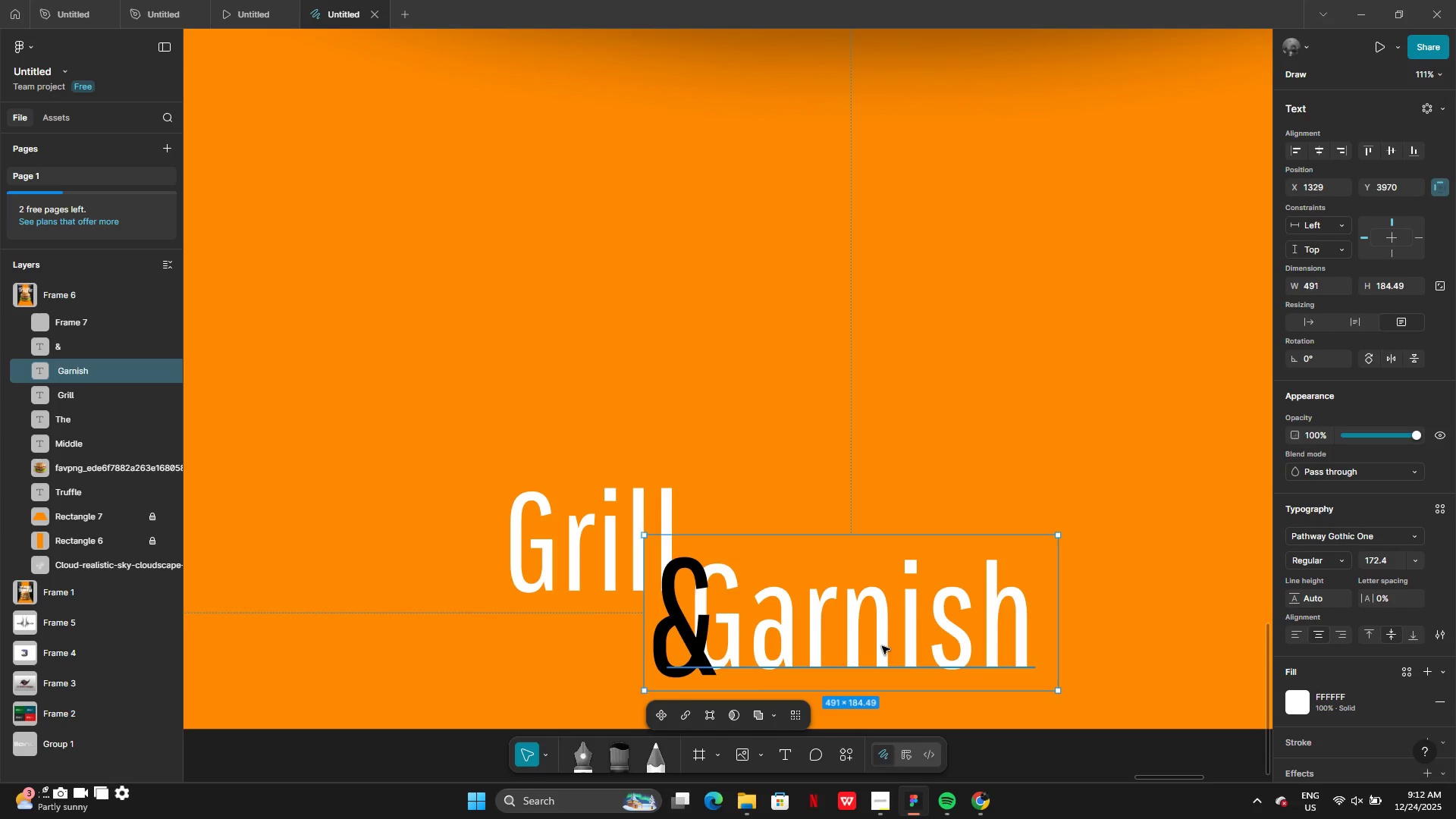 
key(Control+Z)
 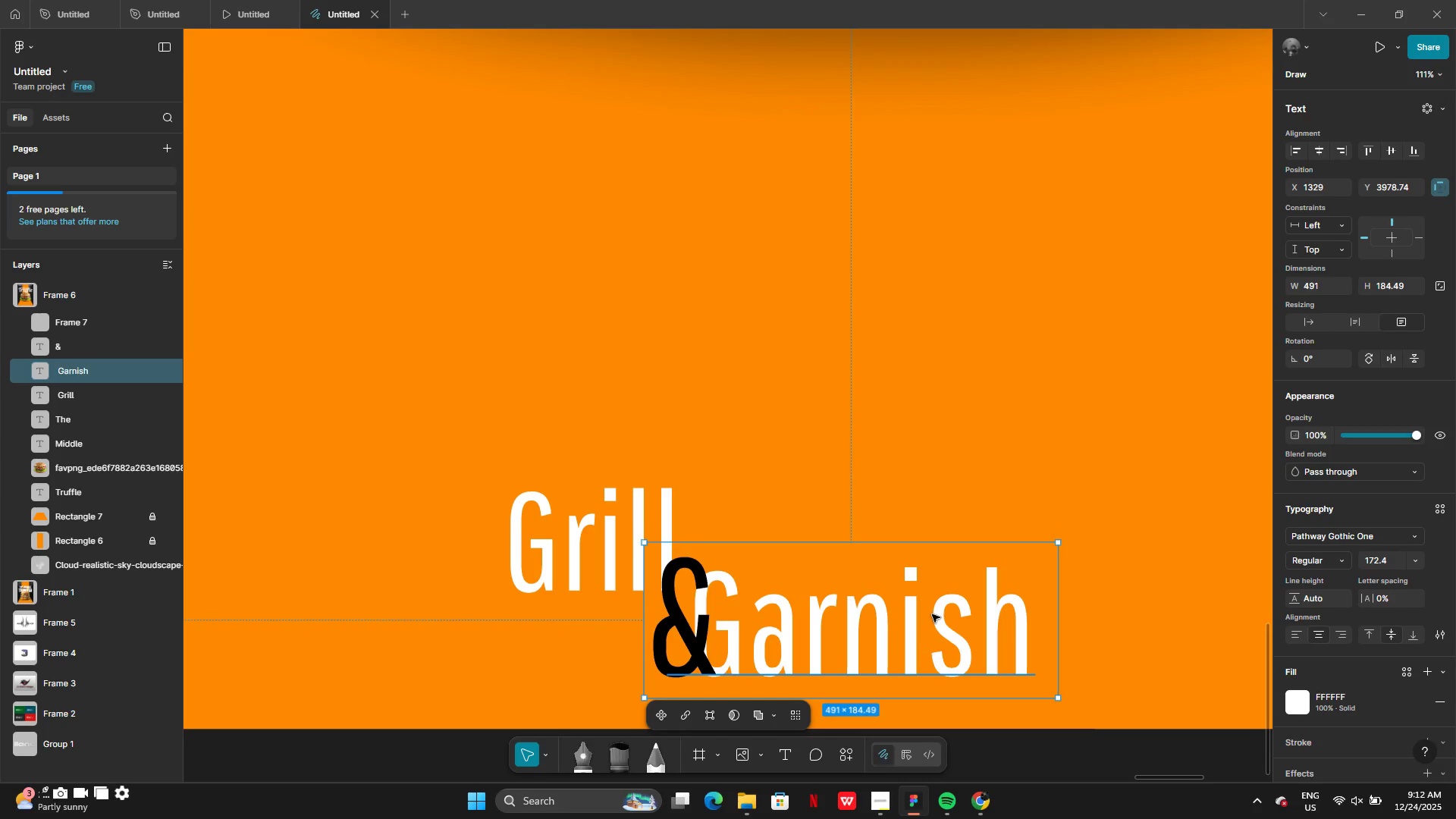 
key(Control+Z)
 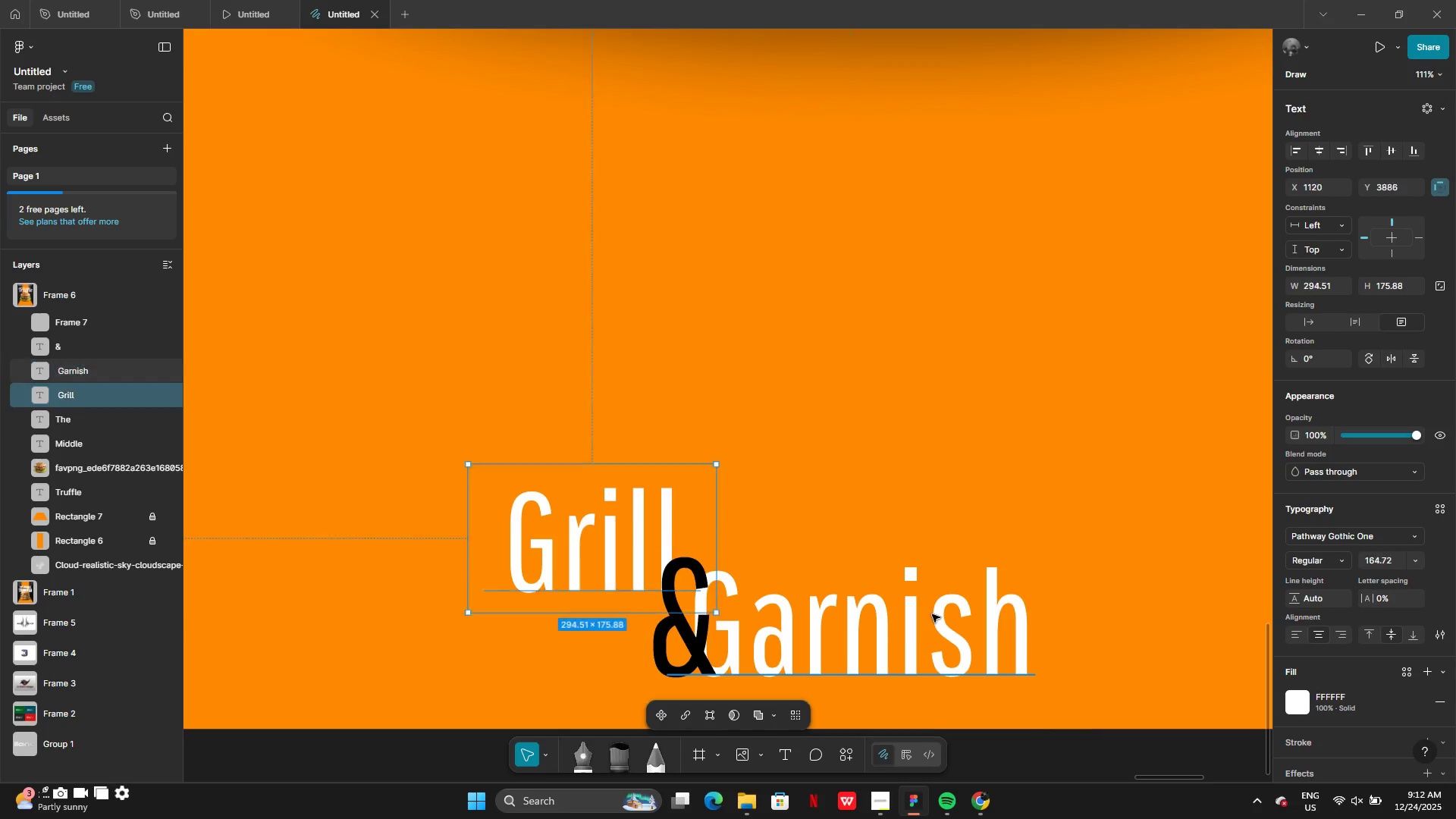 
key(Control+Z)
 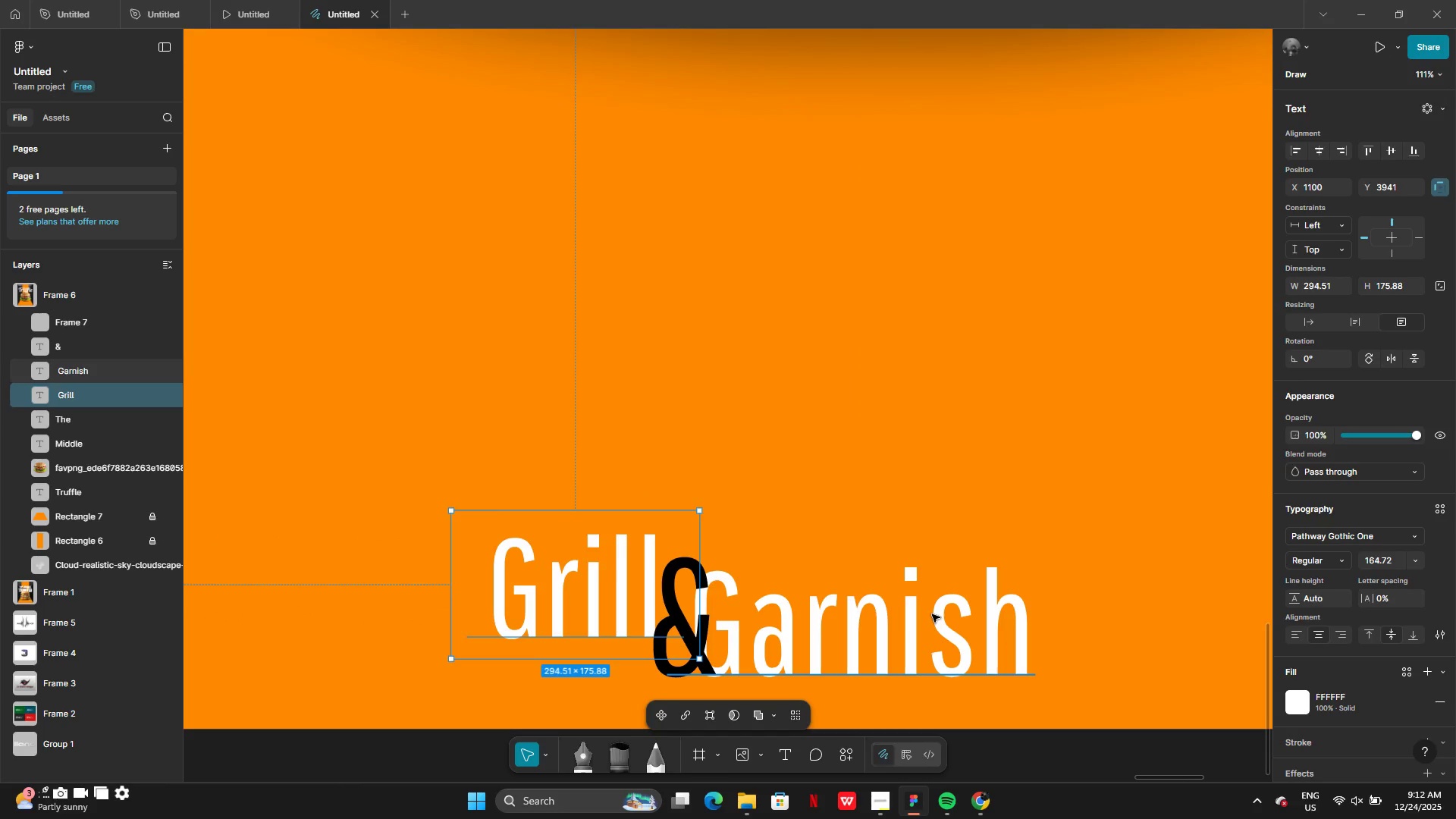 
key(Control+Z)
 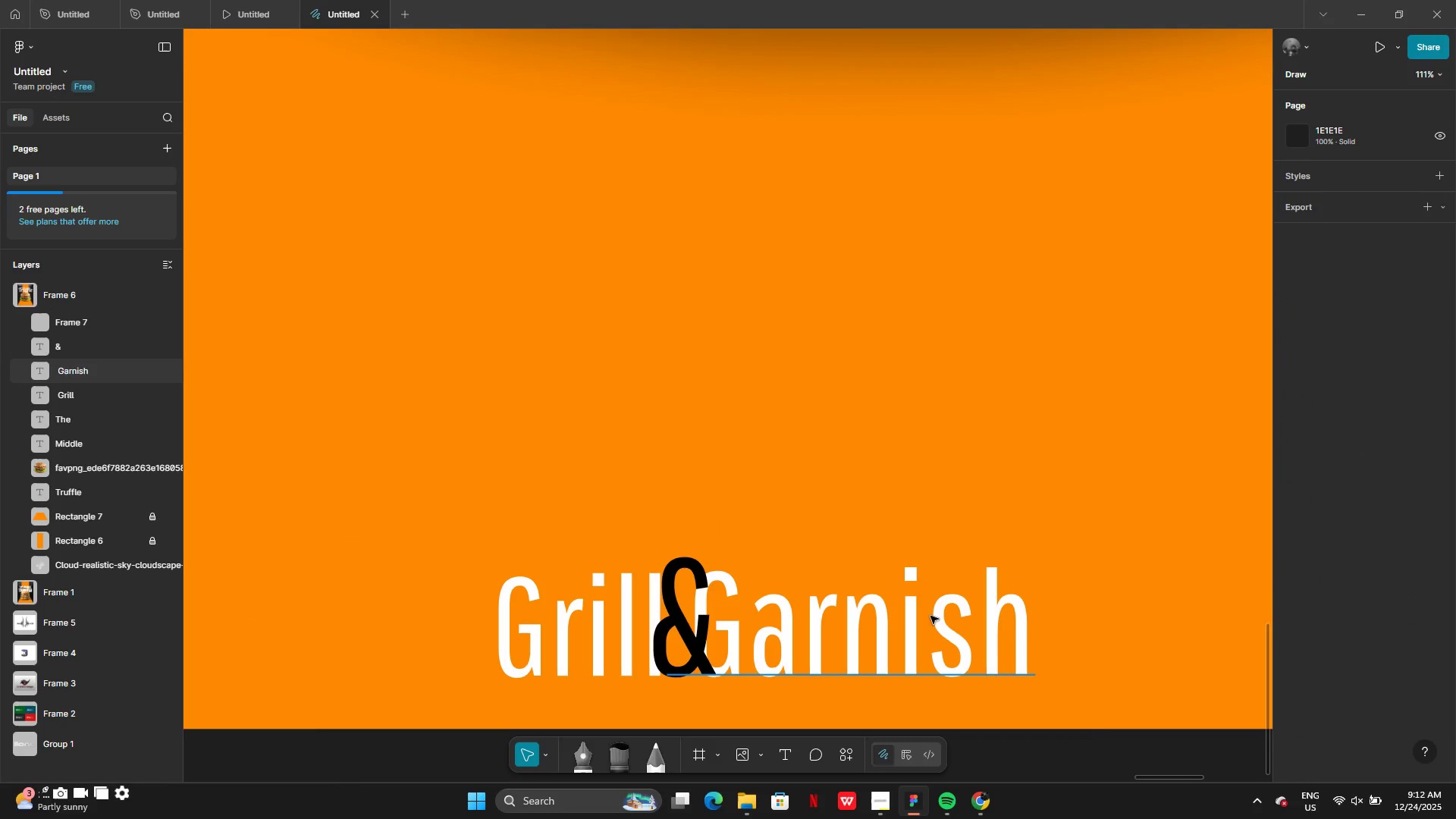 
key(Control+Z)
 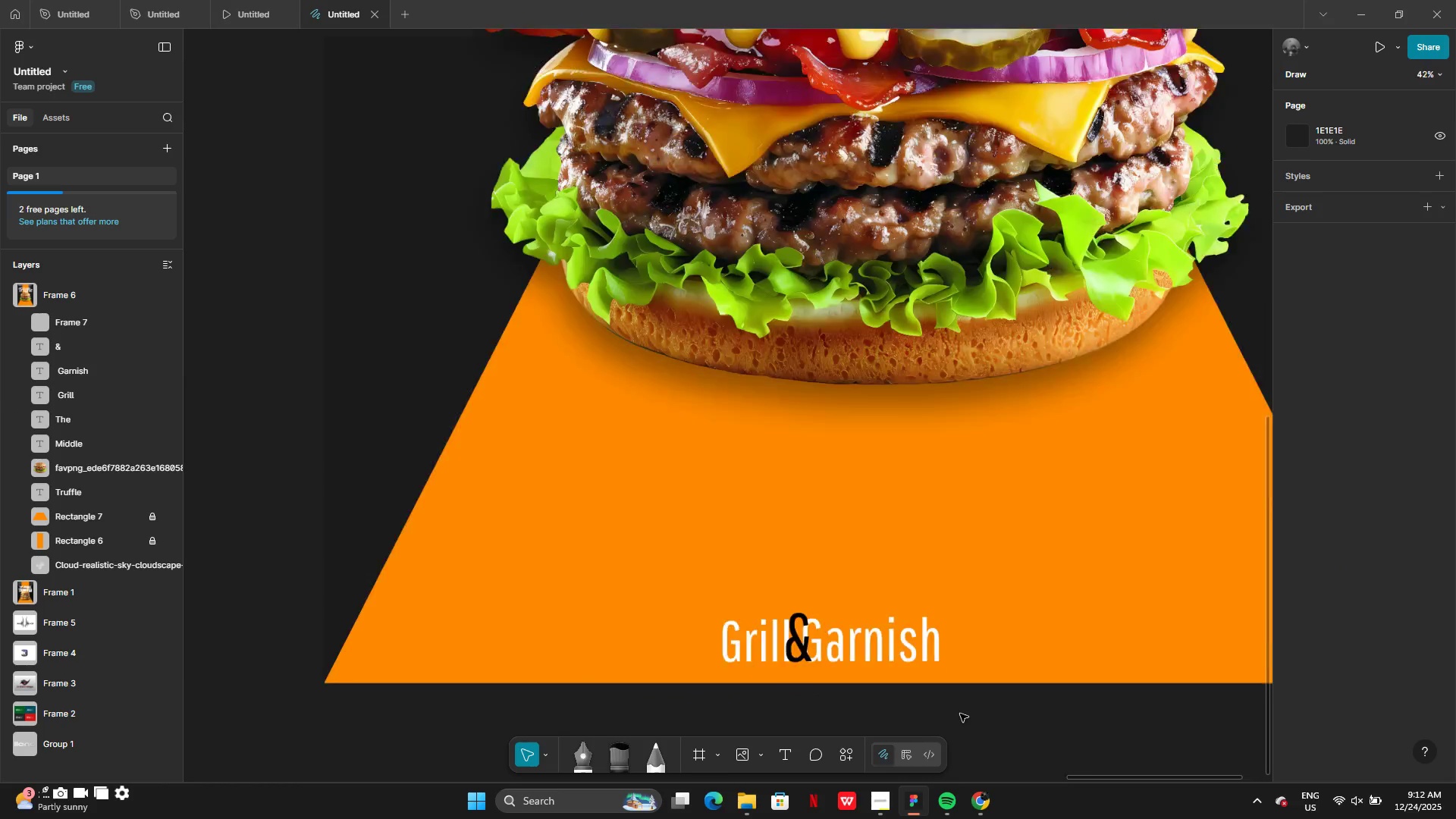 
key(Control+Z)
 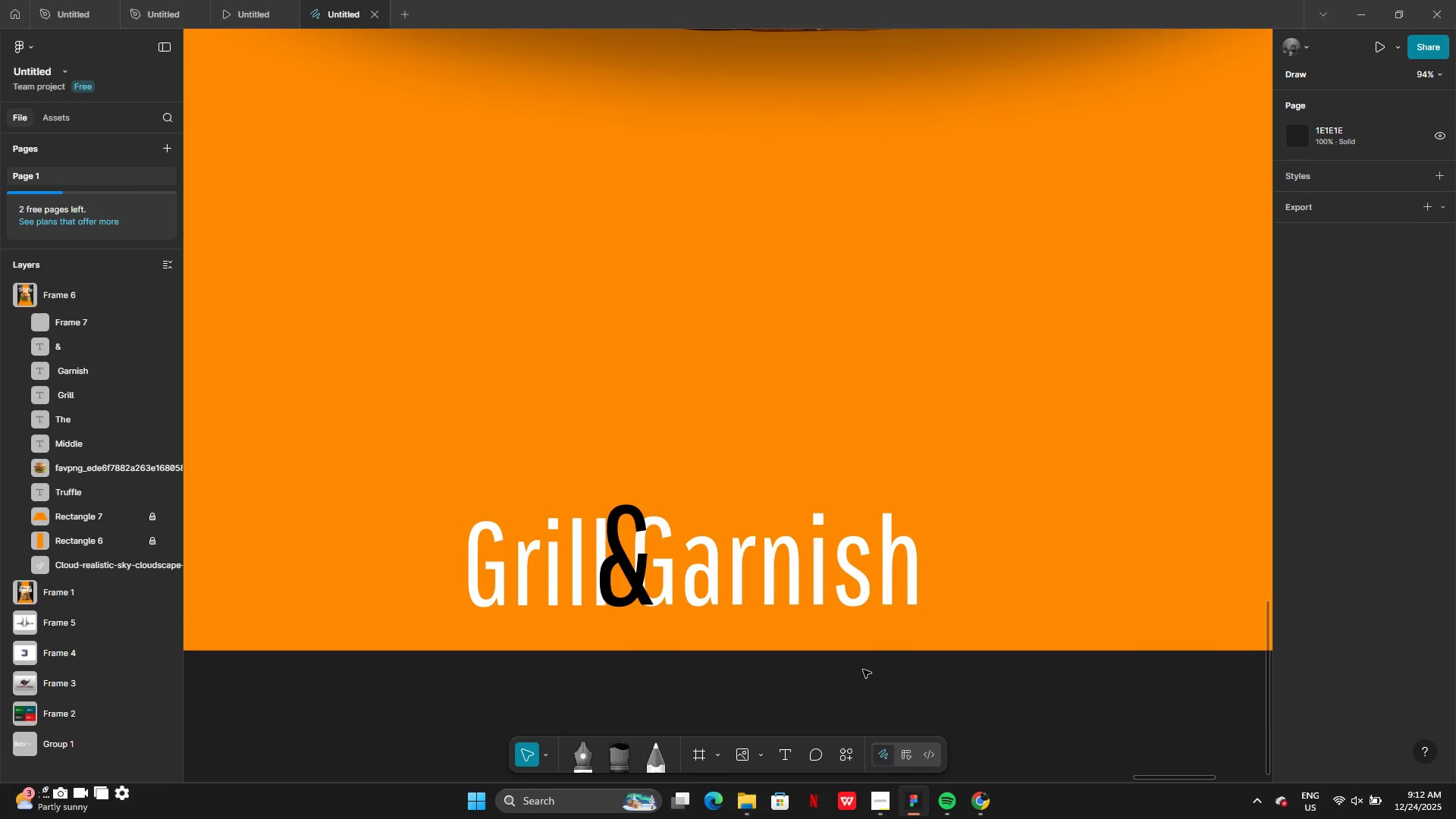 
key(Control+Z)
 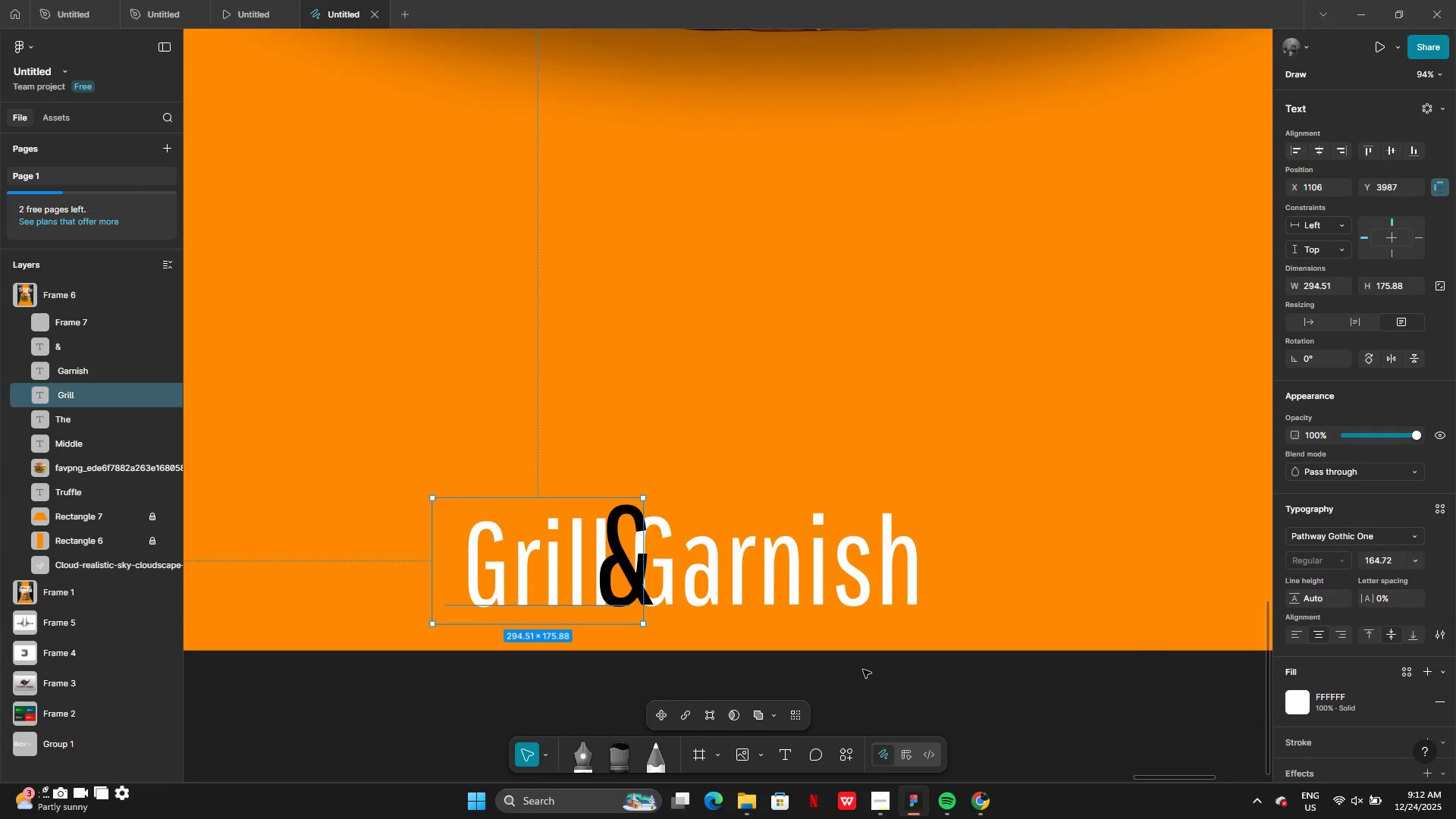 
key(Control+Z)
 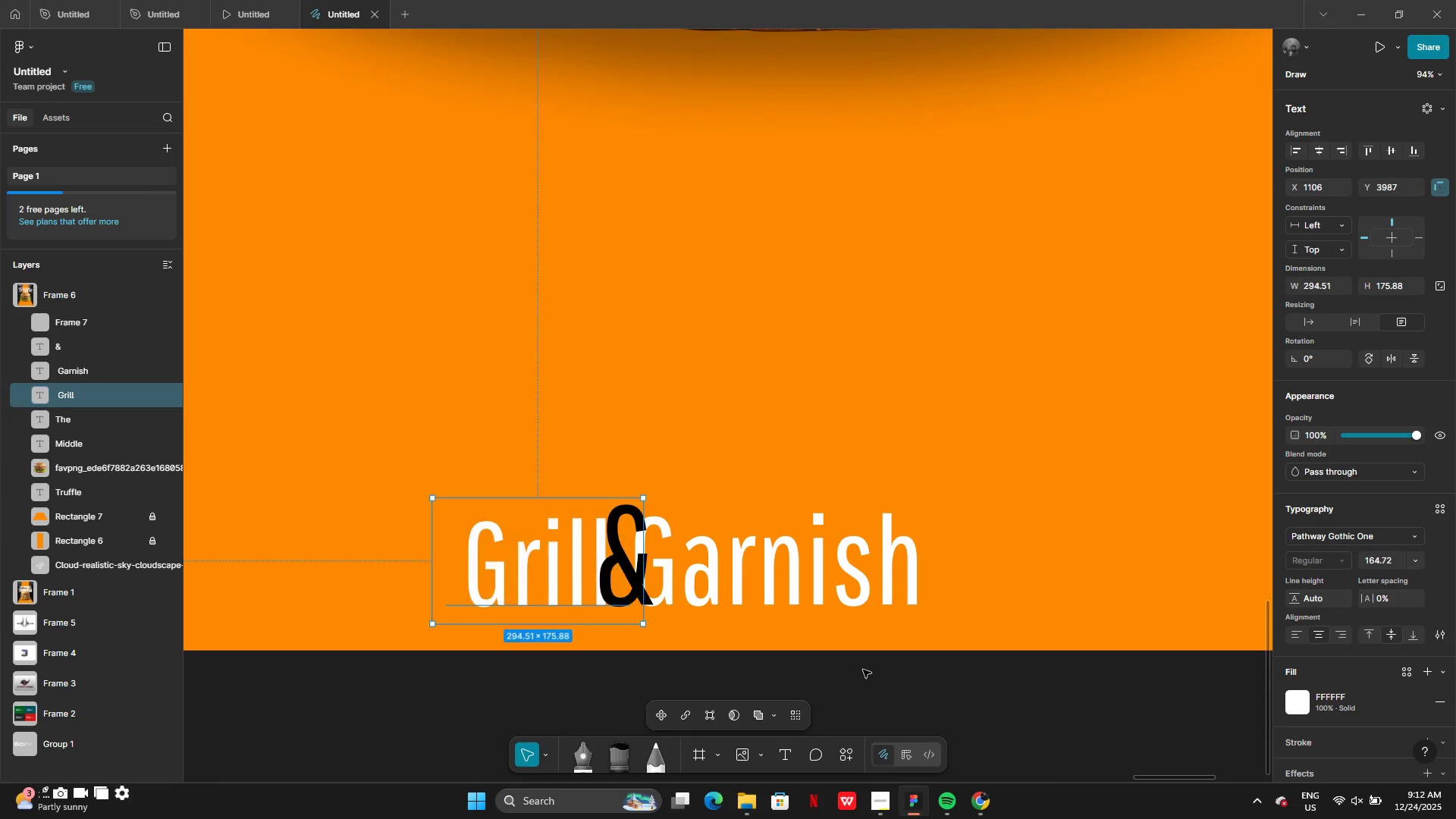 
key(Control+Z)
 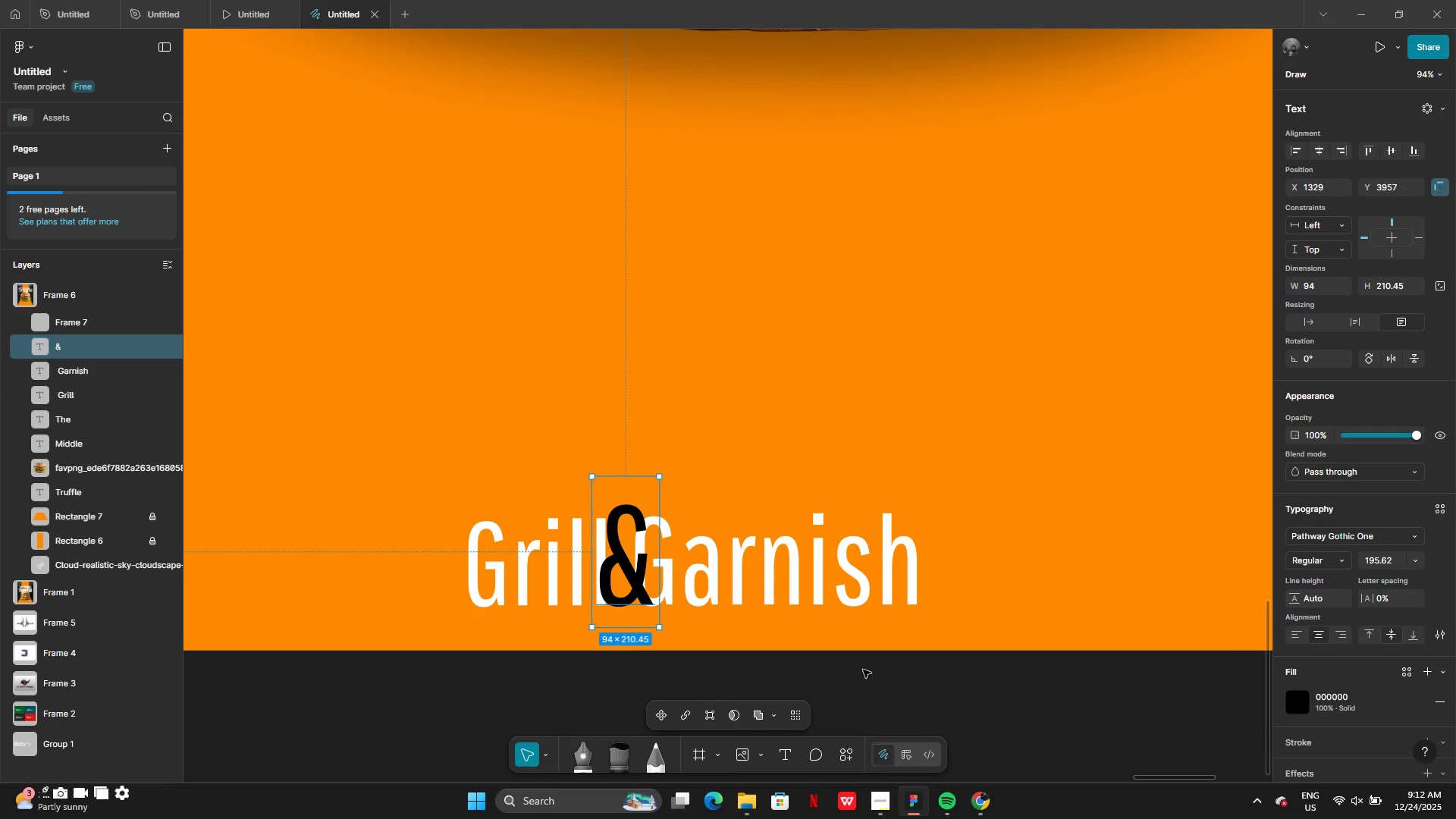 
key(Control+Z)
 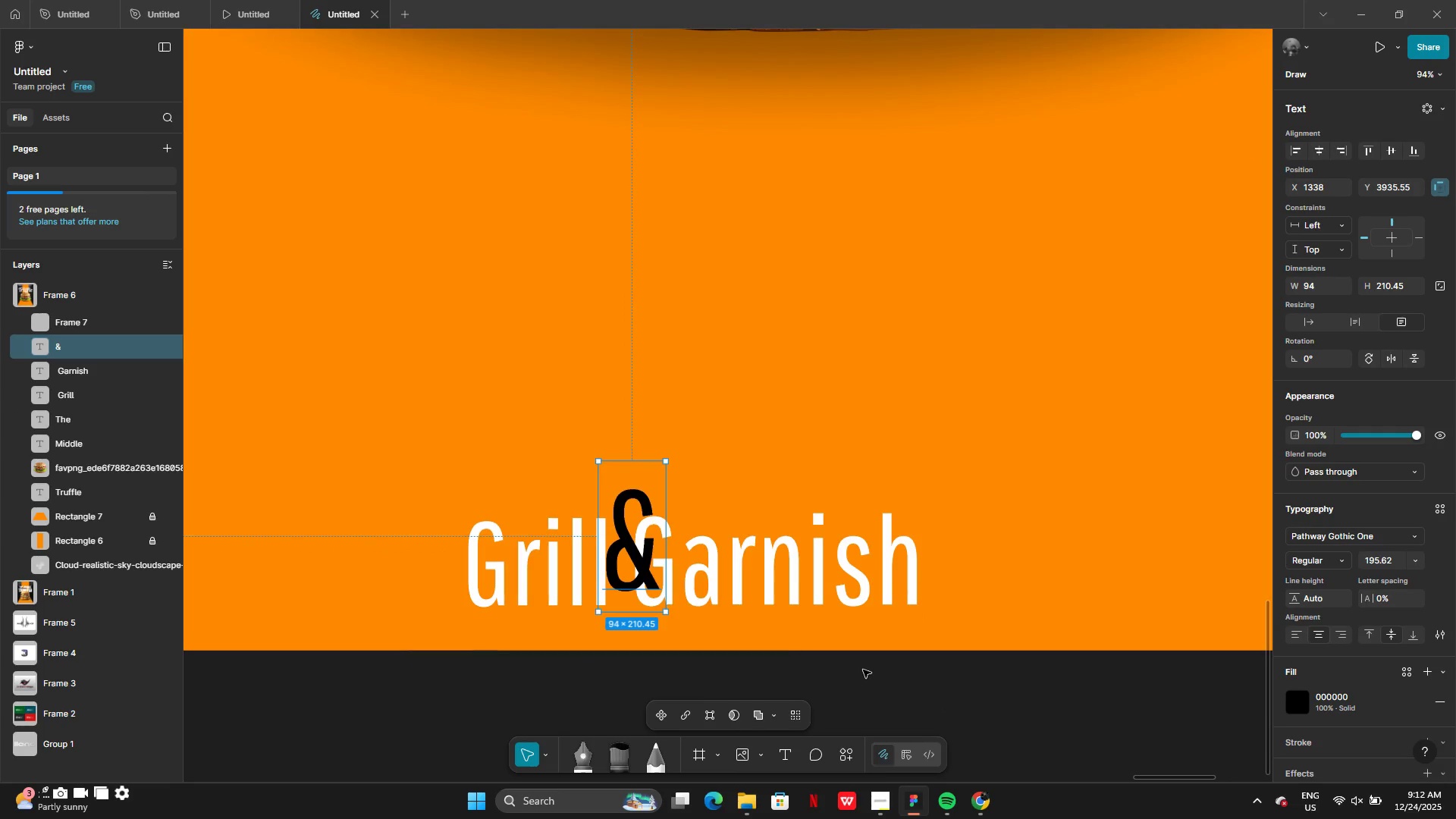 
key(Control+Z)
 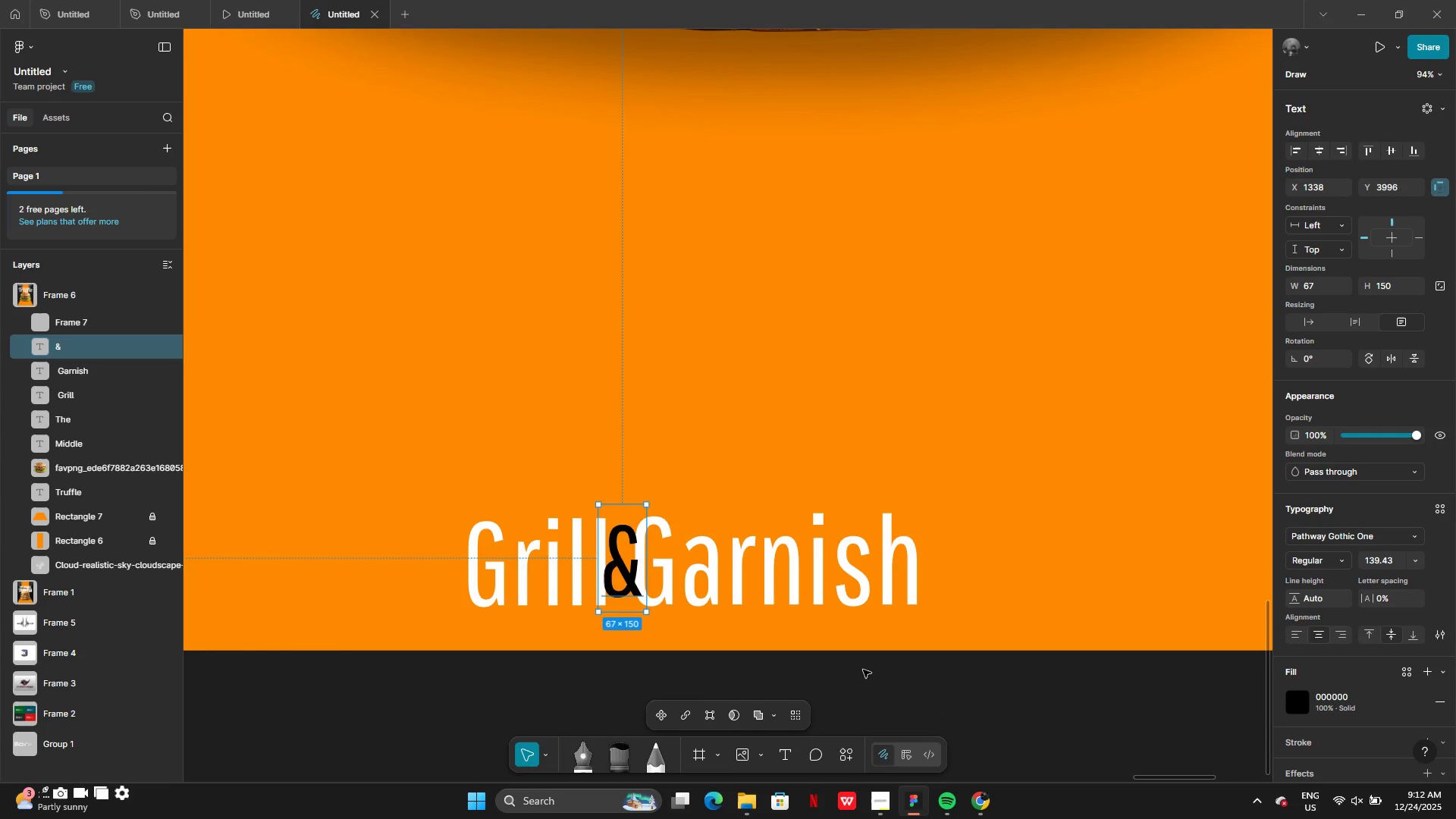 
key(Control+Z)
 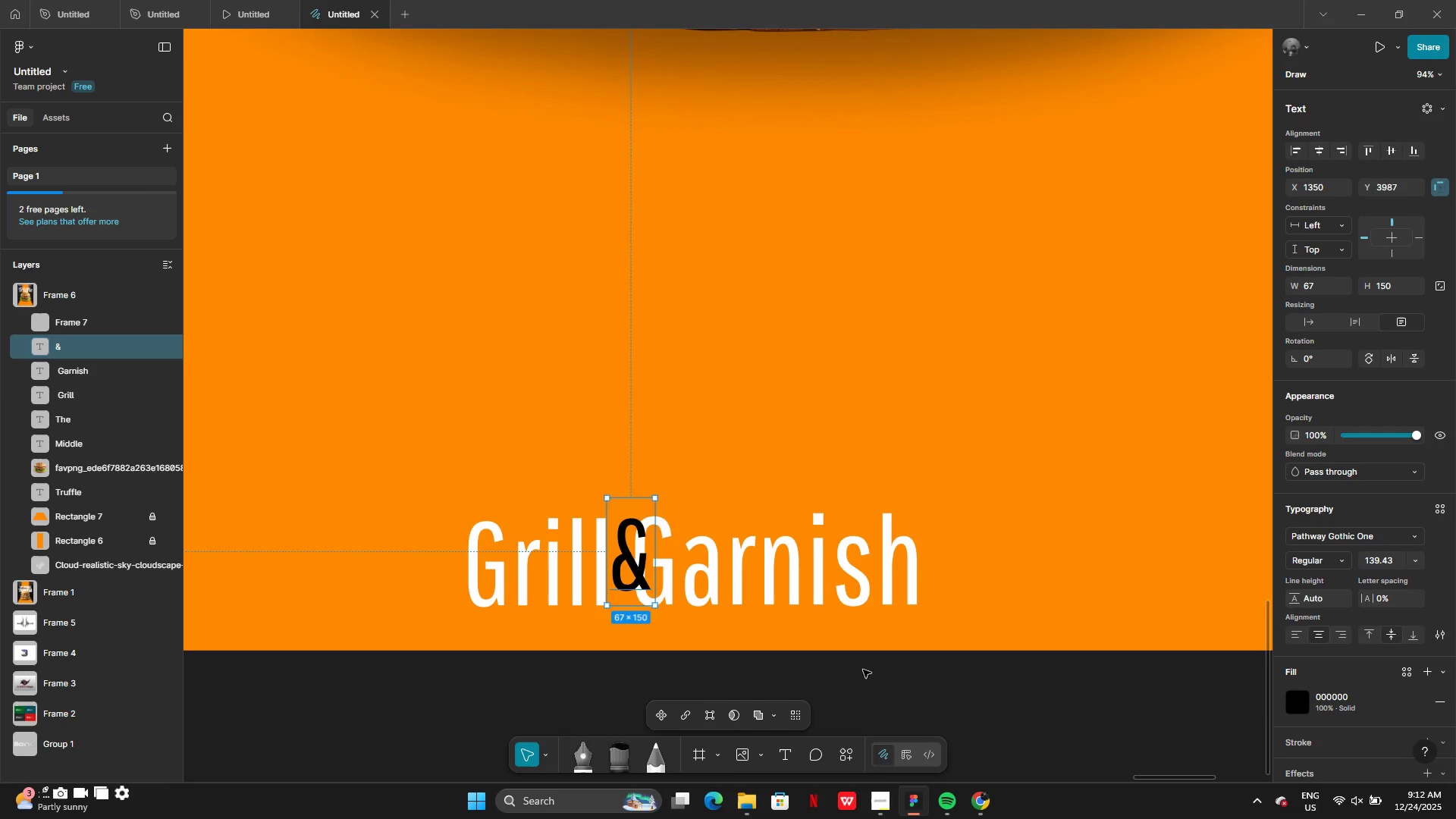 
key(Control+Z)
 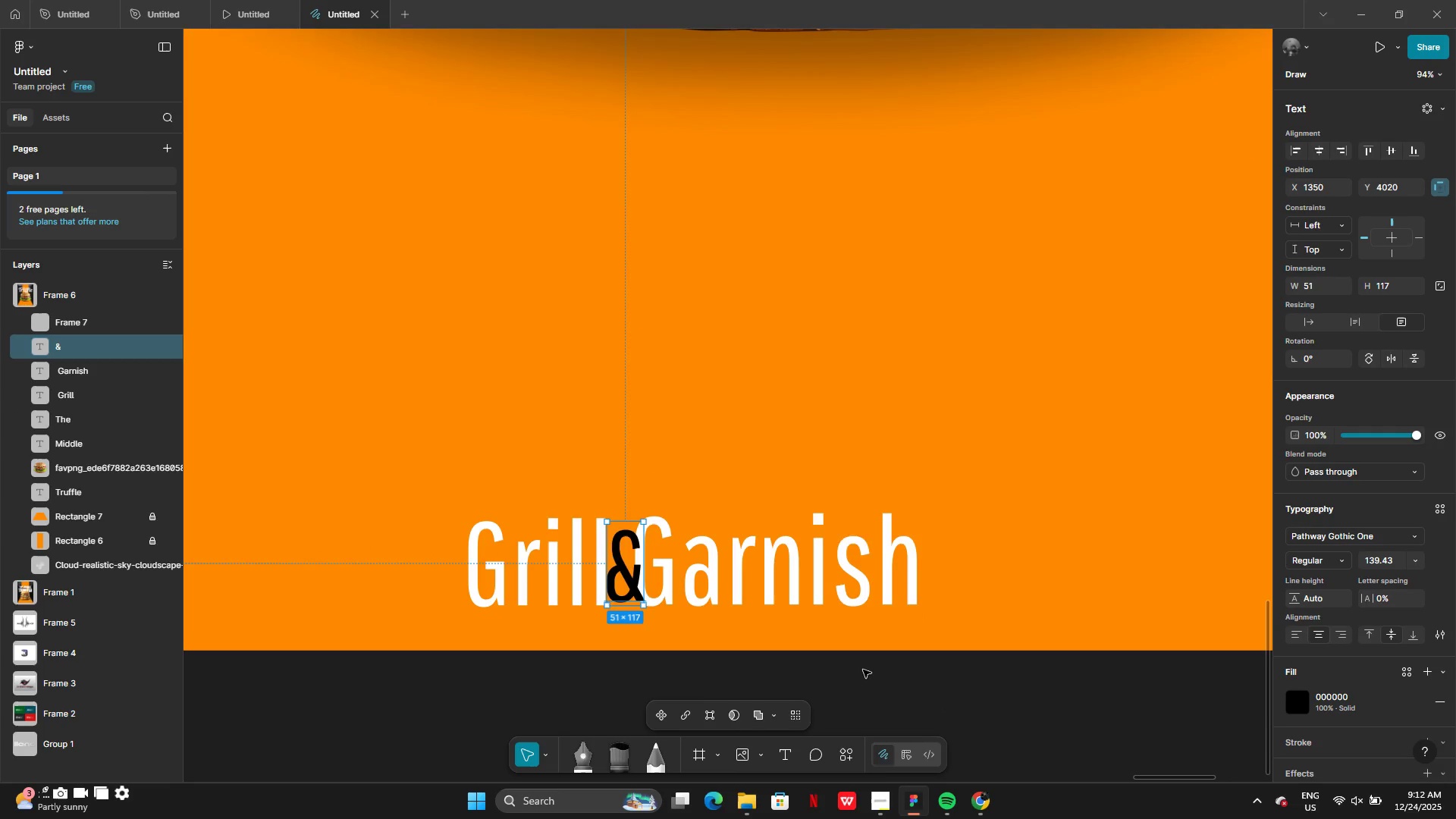 
key(Control+Z)
 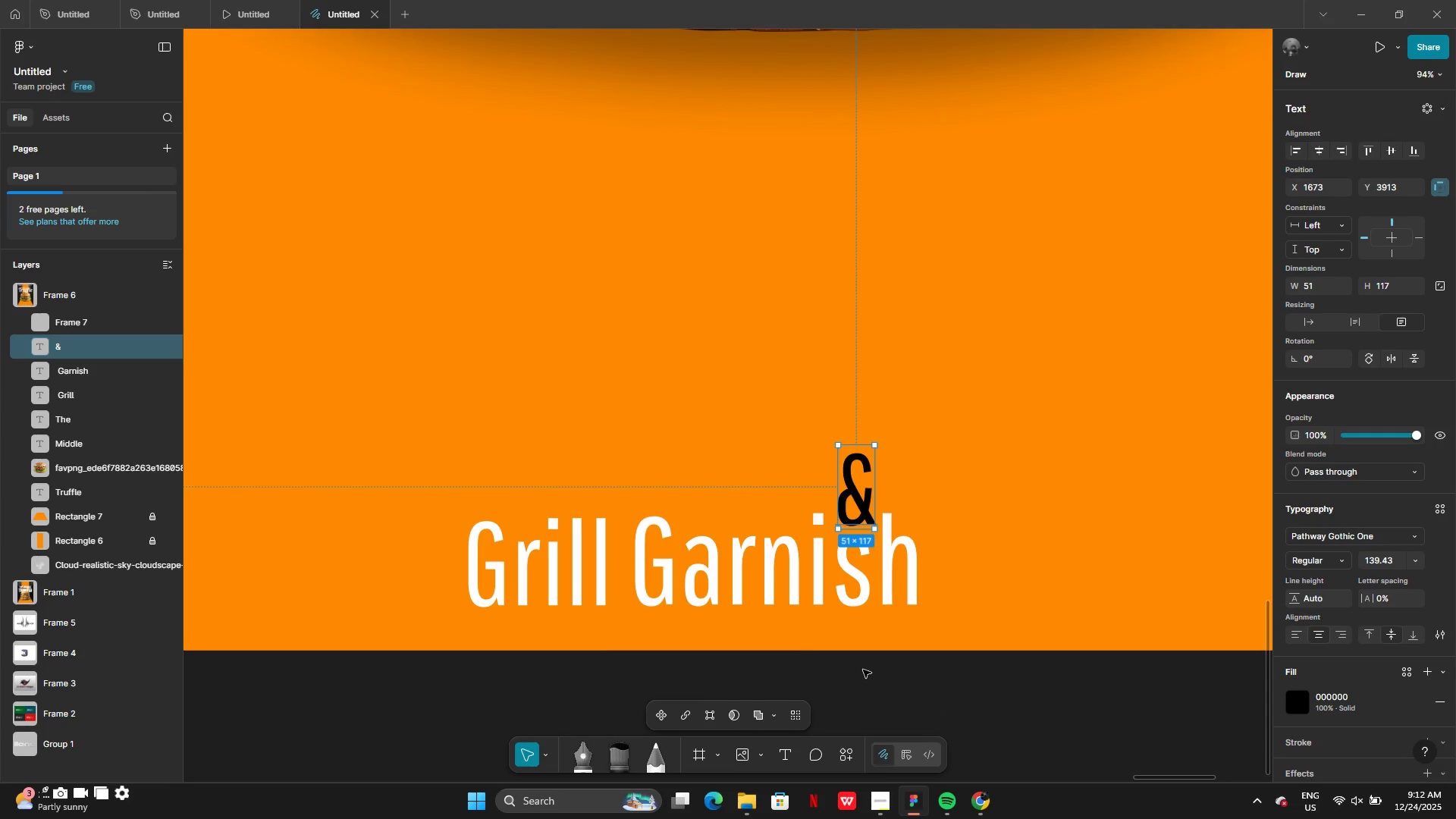 
key(Control+Z)
 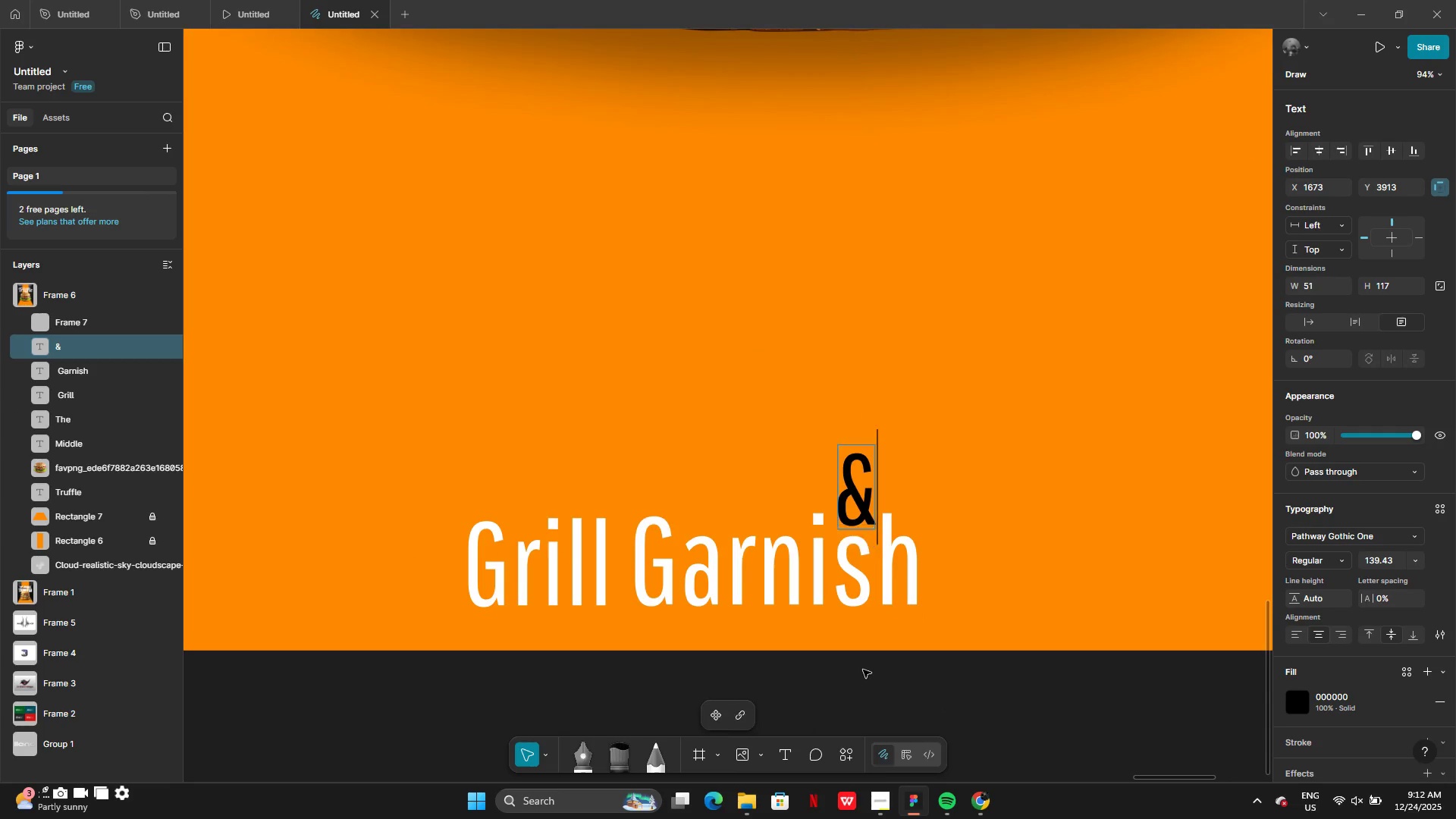 
key(Control+Z)
 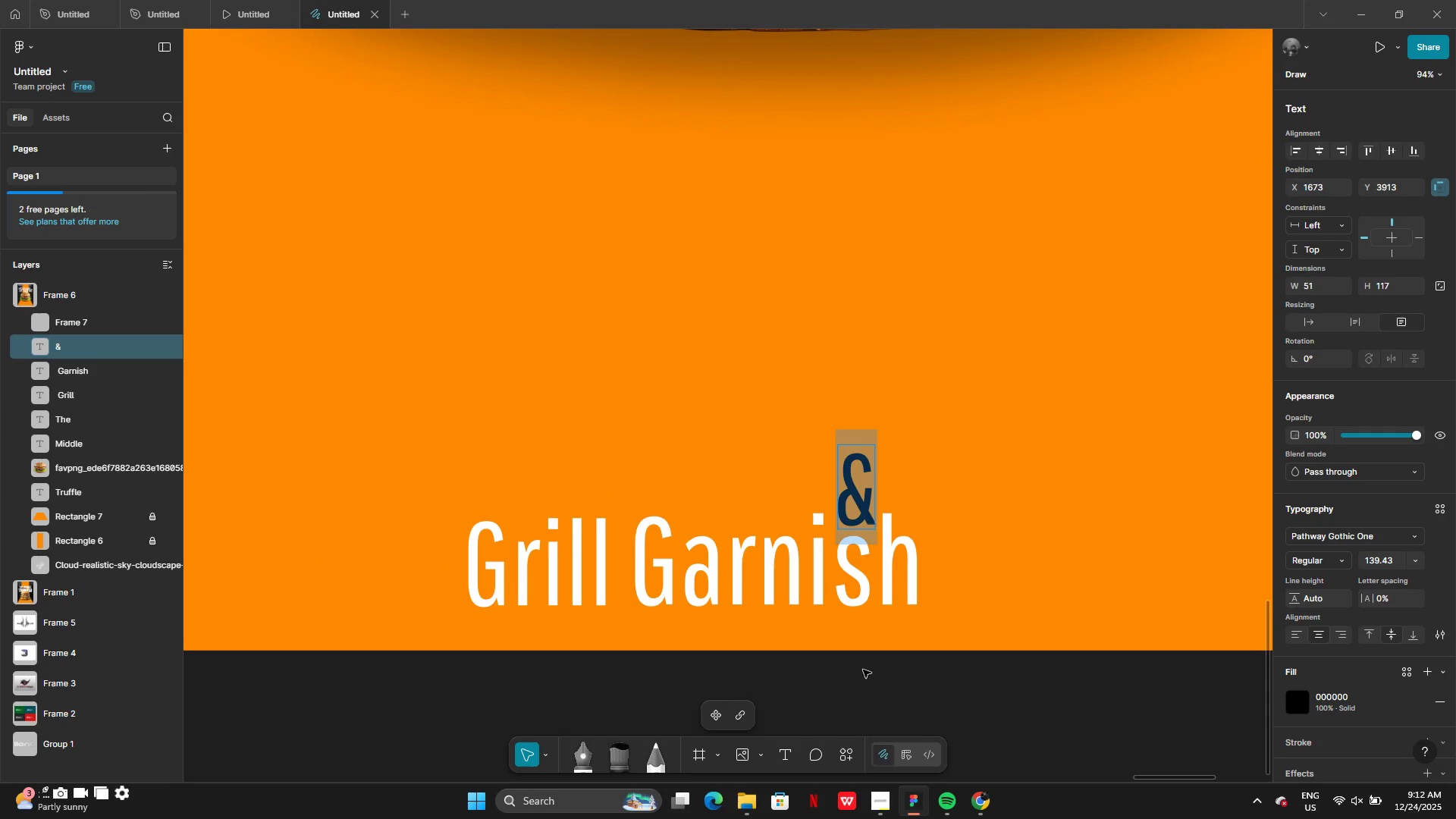 
key(Control+Z)
 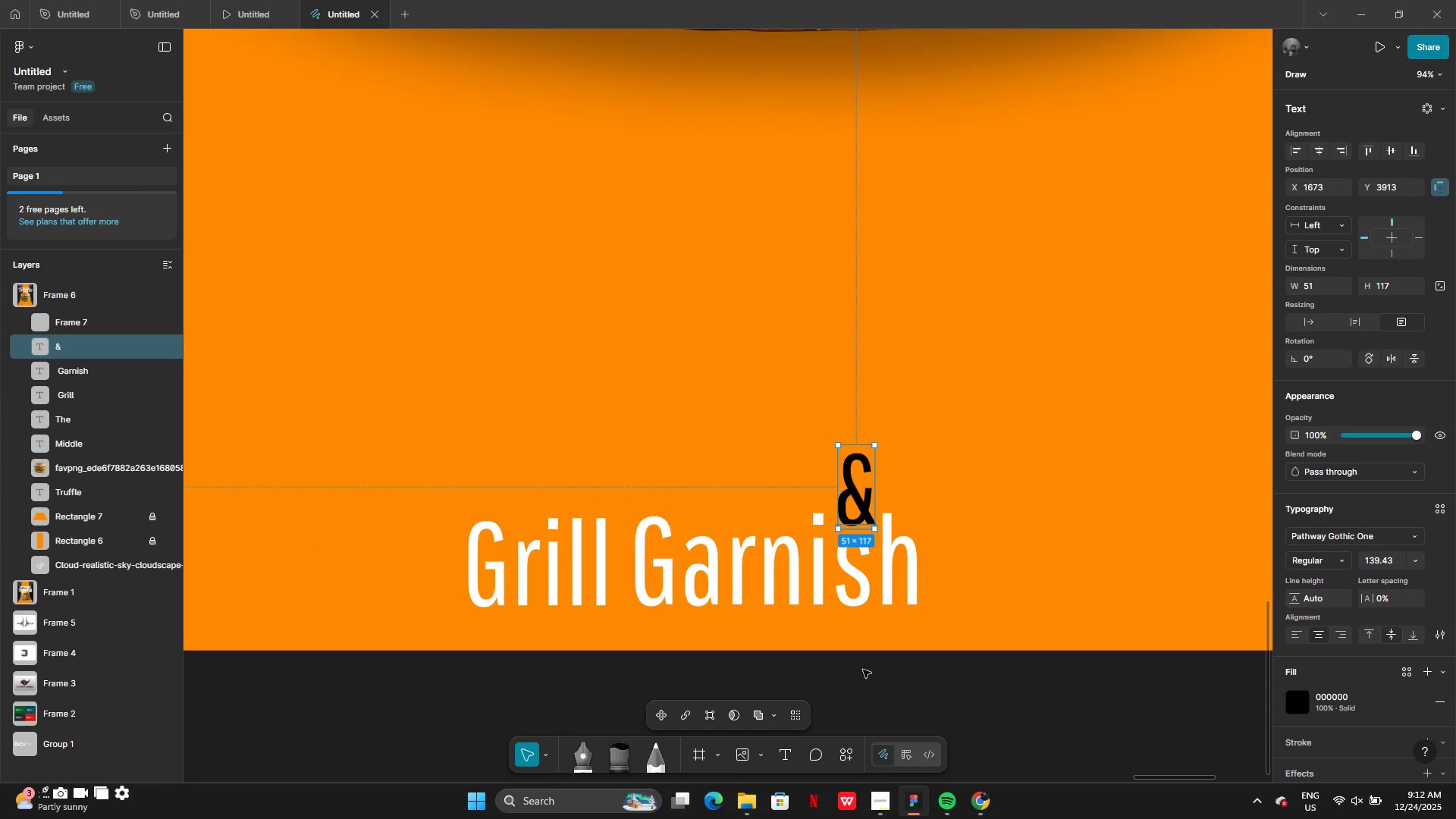 
key(Control+Z)
 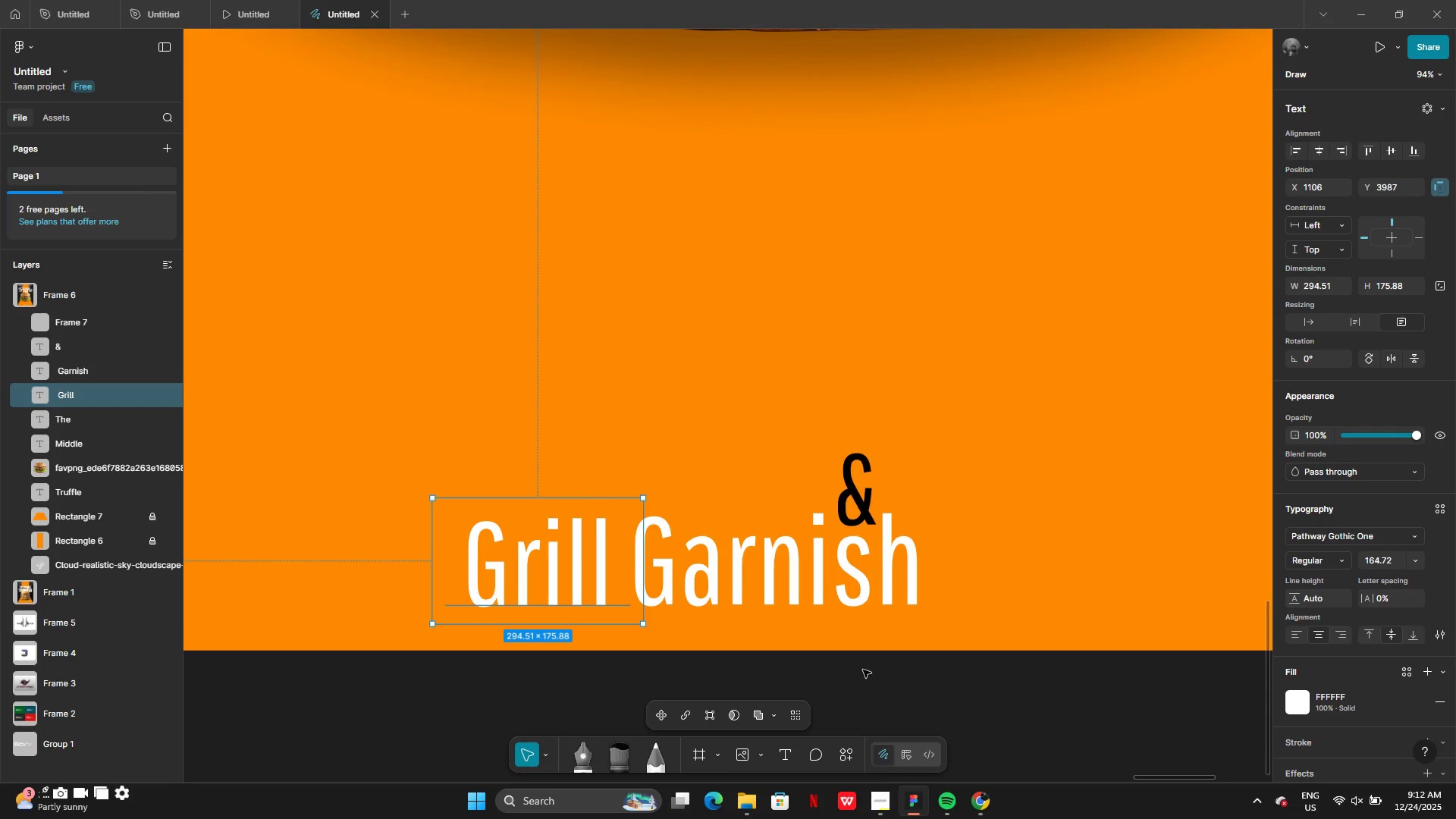 
key(Control+Z)
 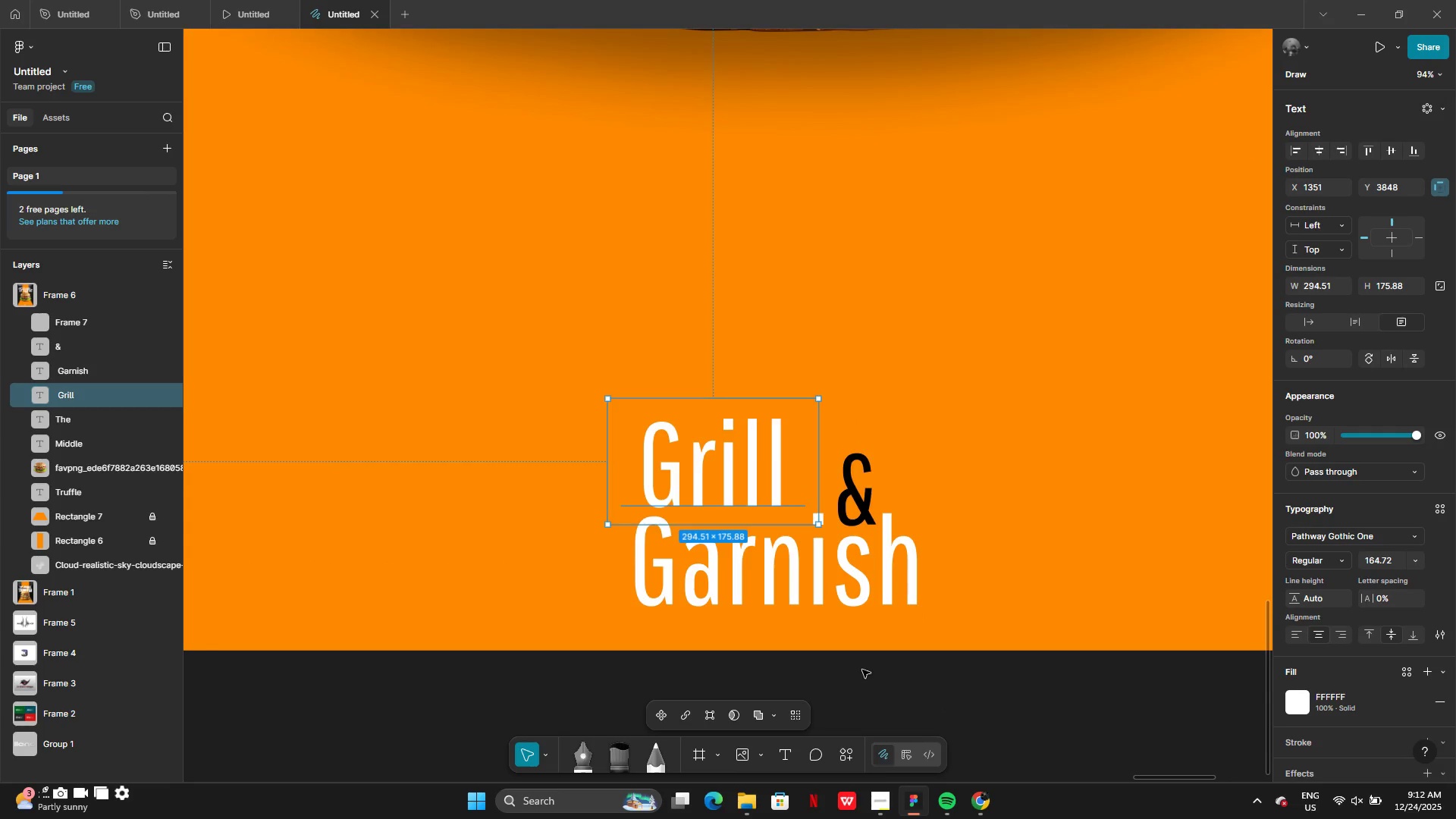 
key(Control+Z)
 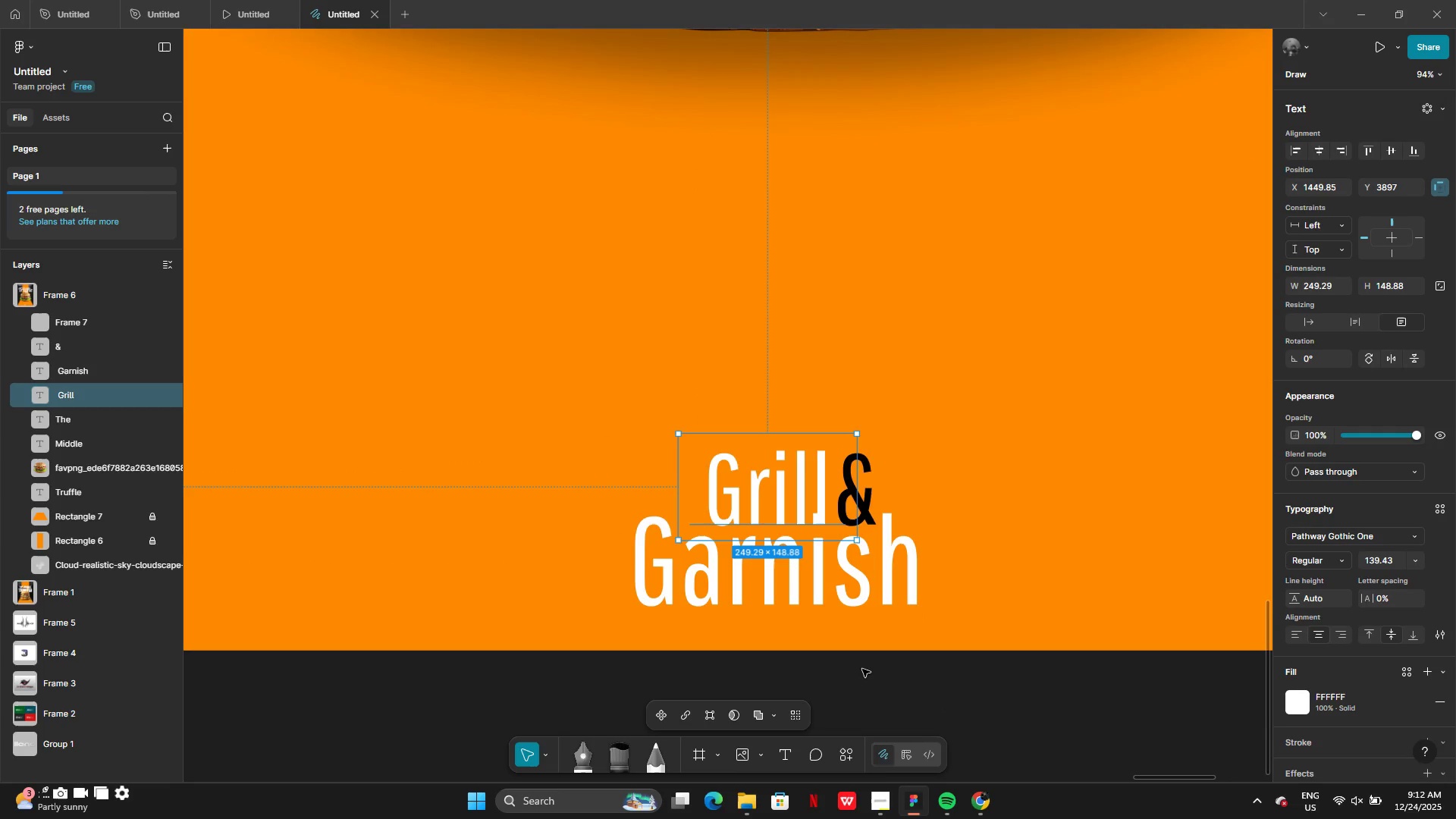 
key(Control+Z)
 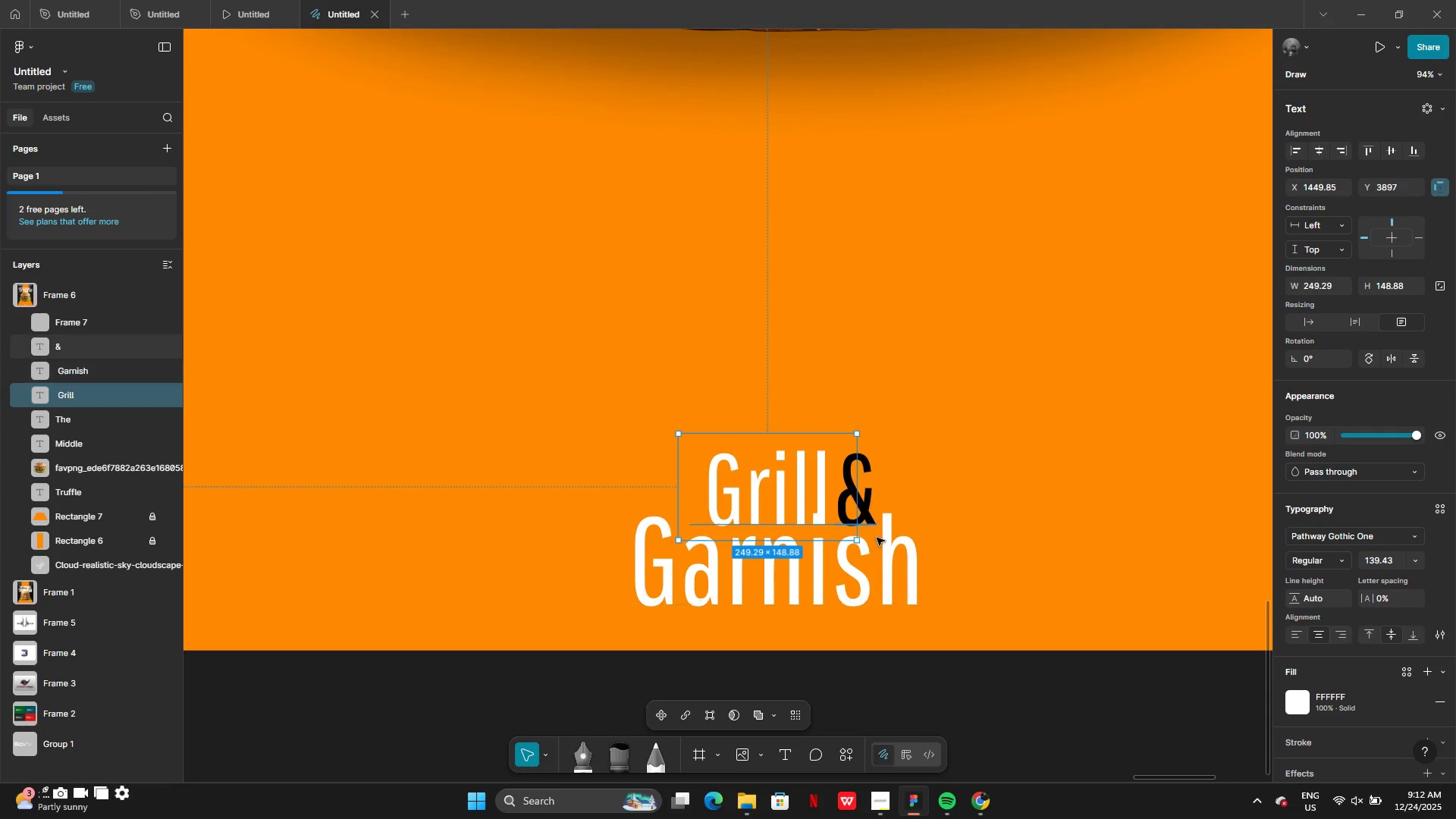 
left_click([868, 509])
 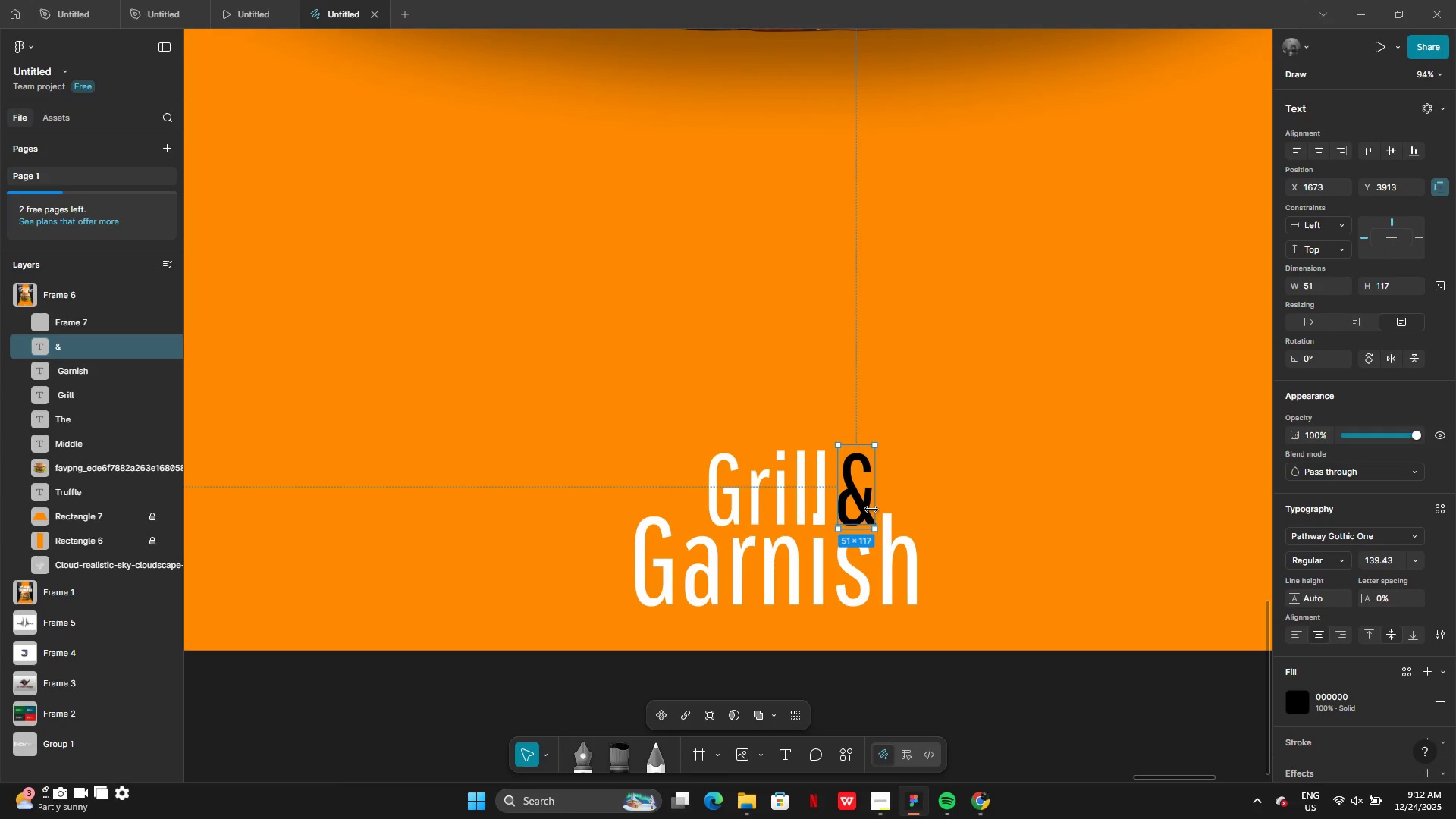 
left_click_drag(start_coordinate=[871, 510], to_coordinate=[842, 570])
 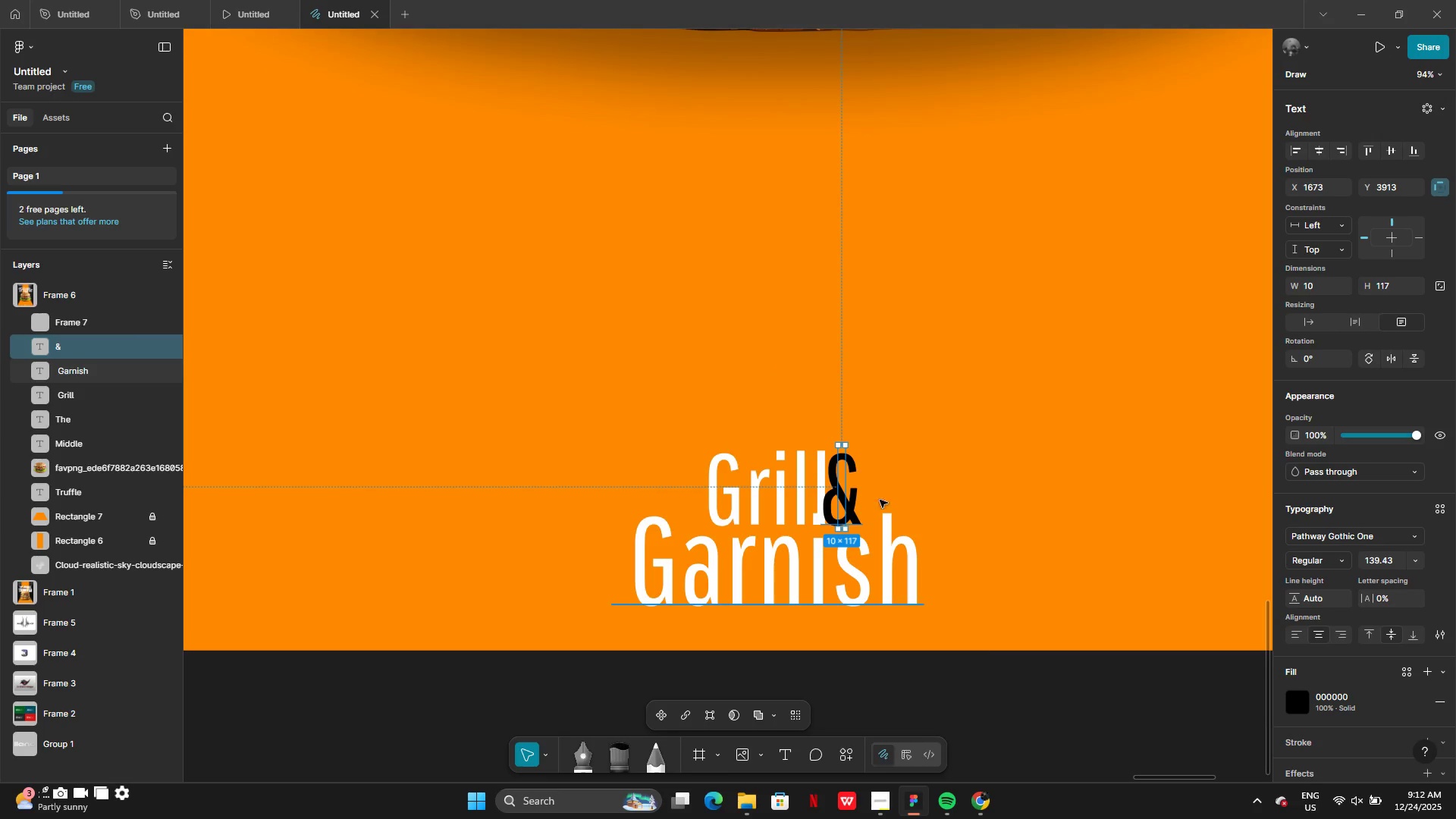 
key(Control+Z)
 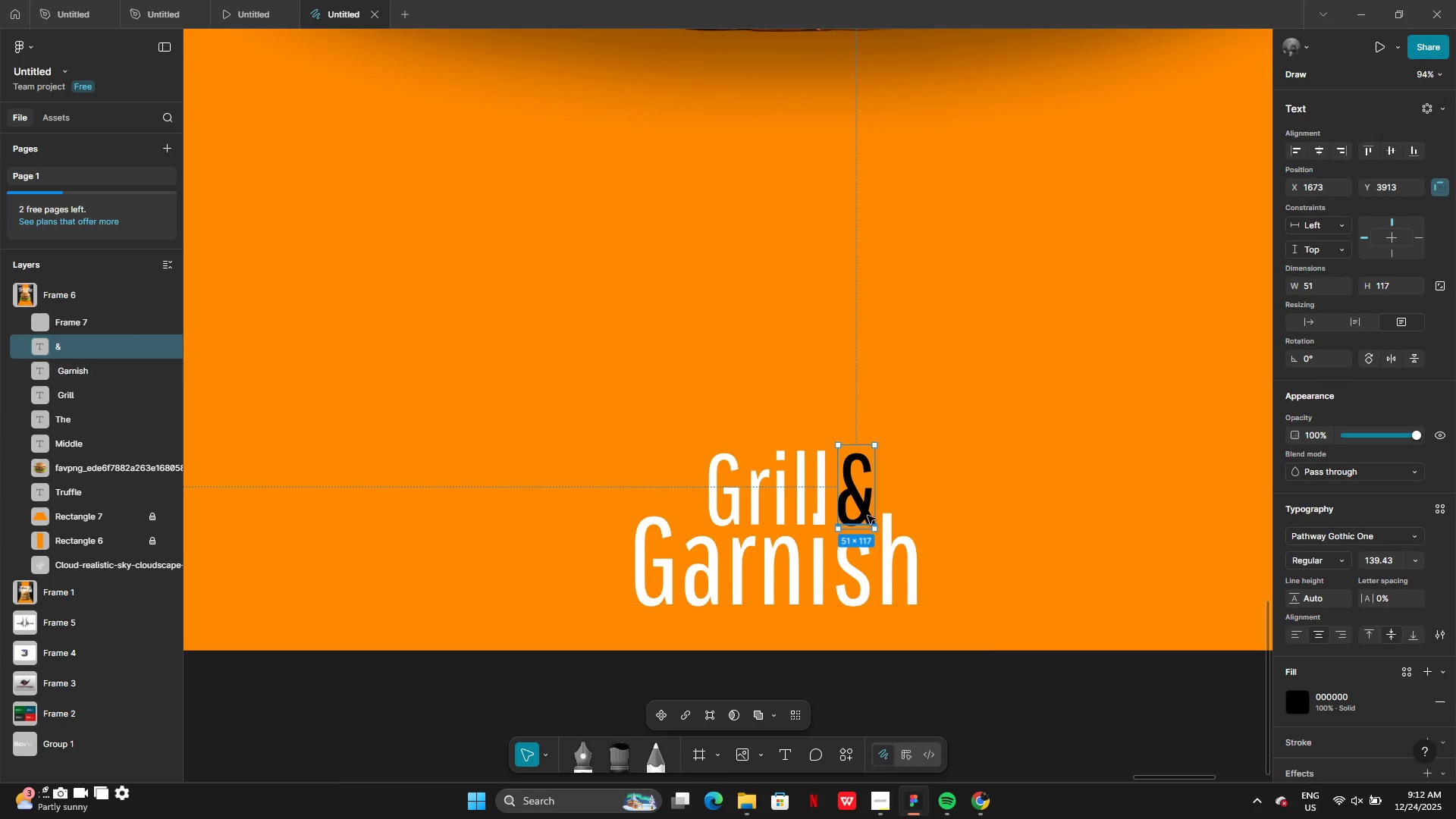 
key(Control+Z)
 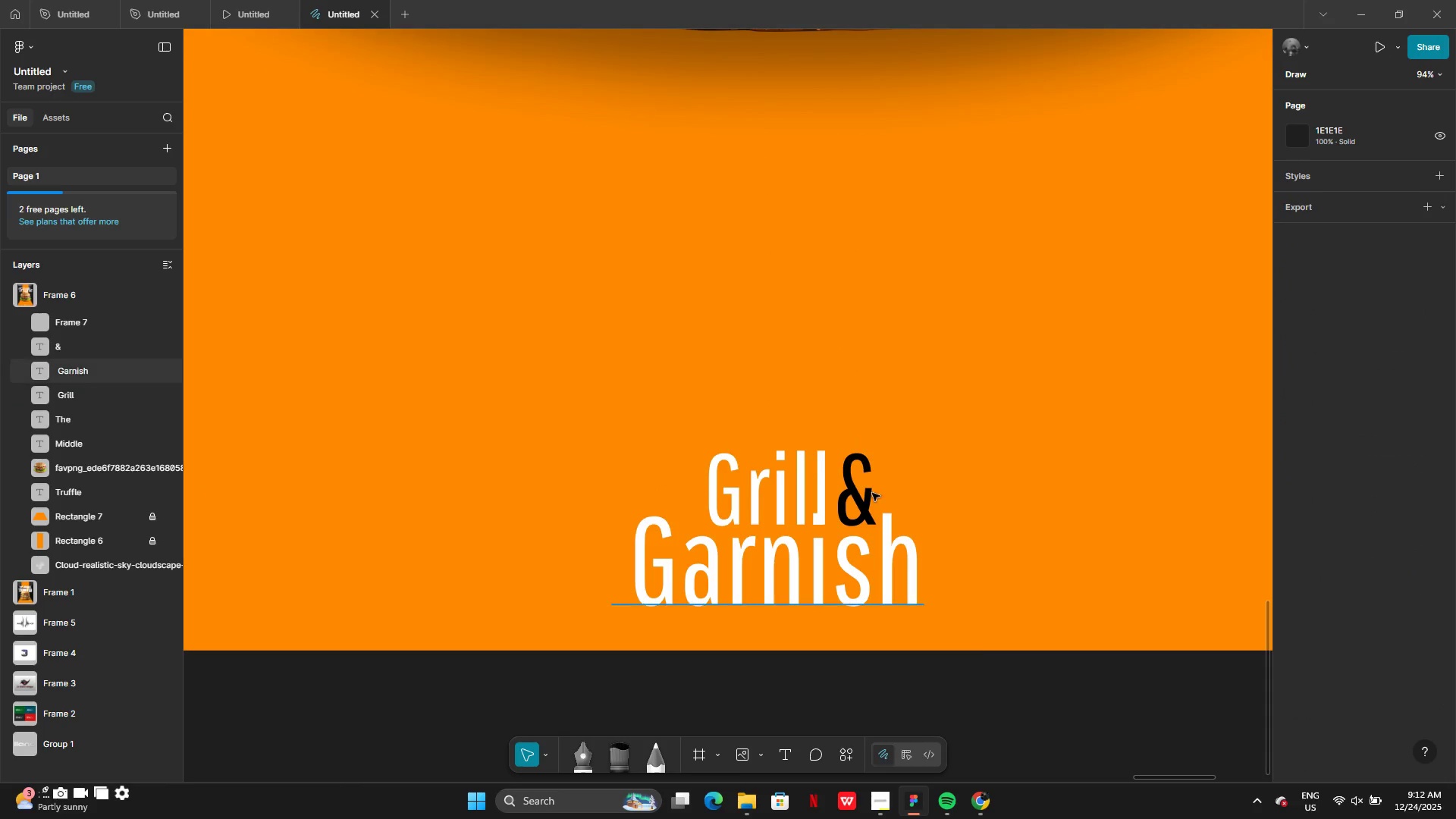 
left_click([870, 494])
 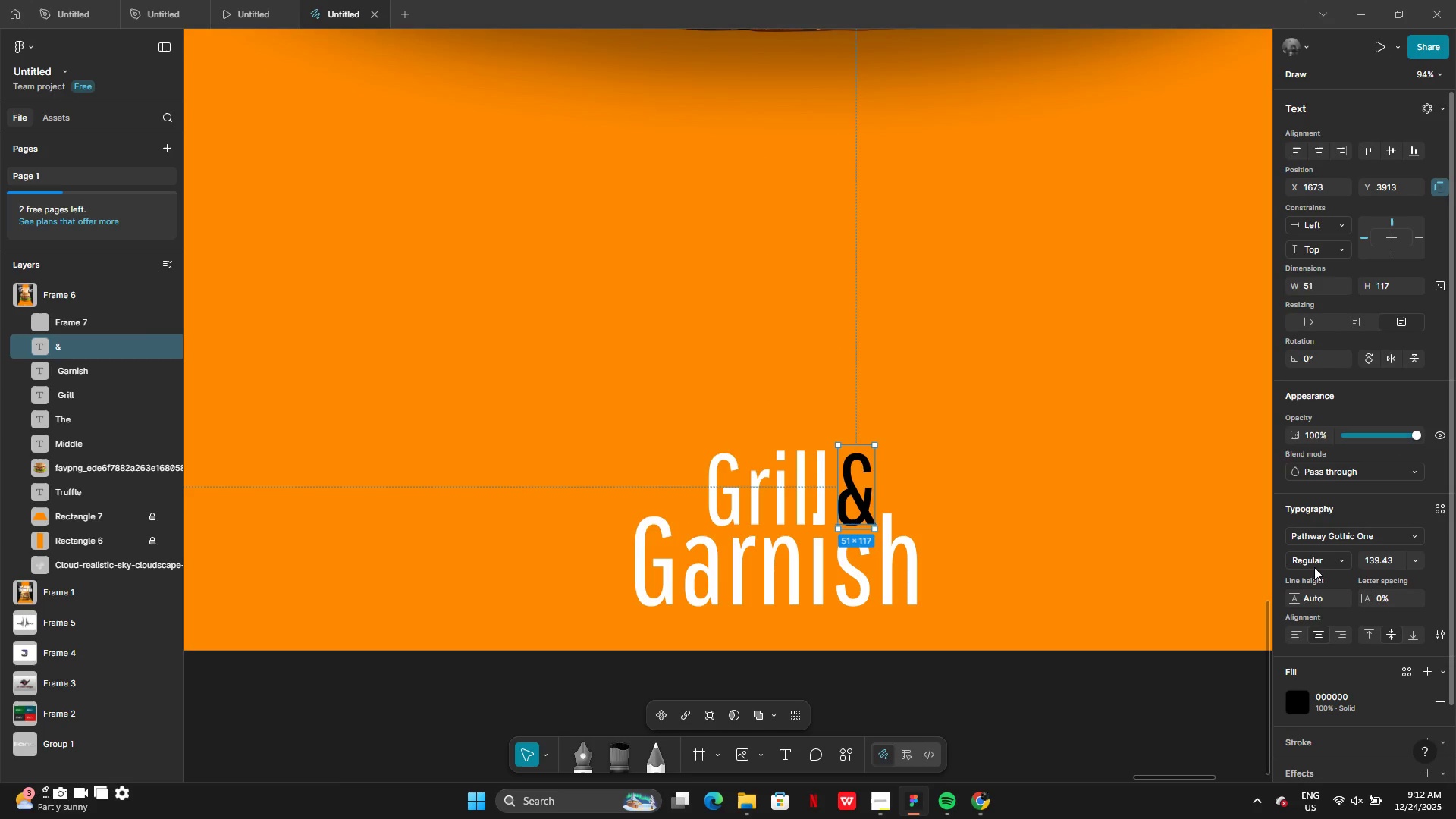 
left_click([1310, 538])
 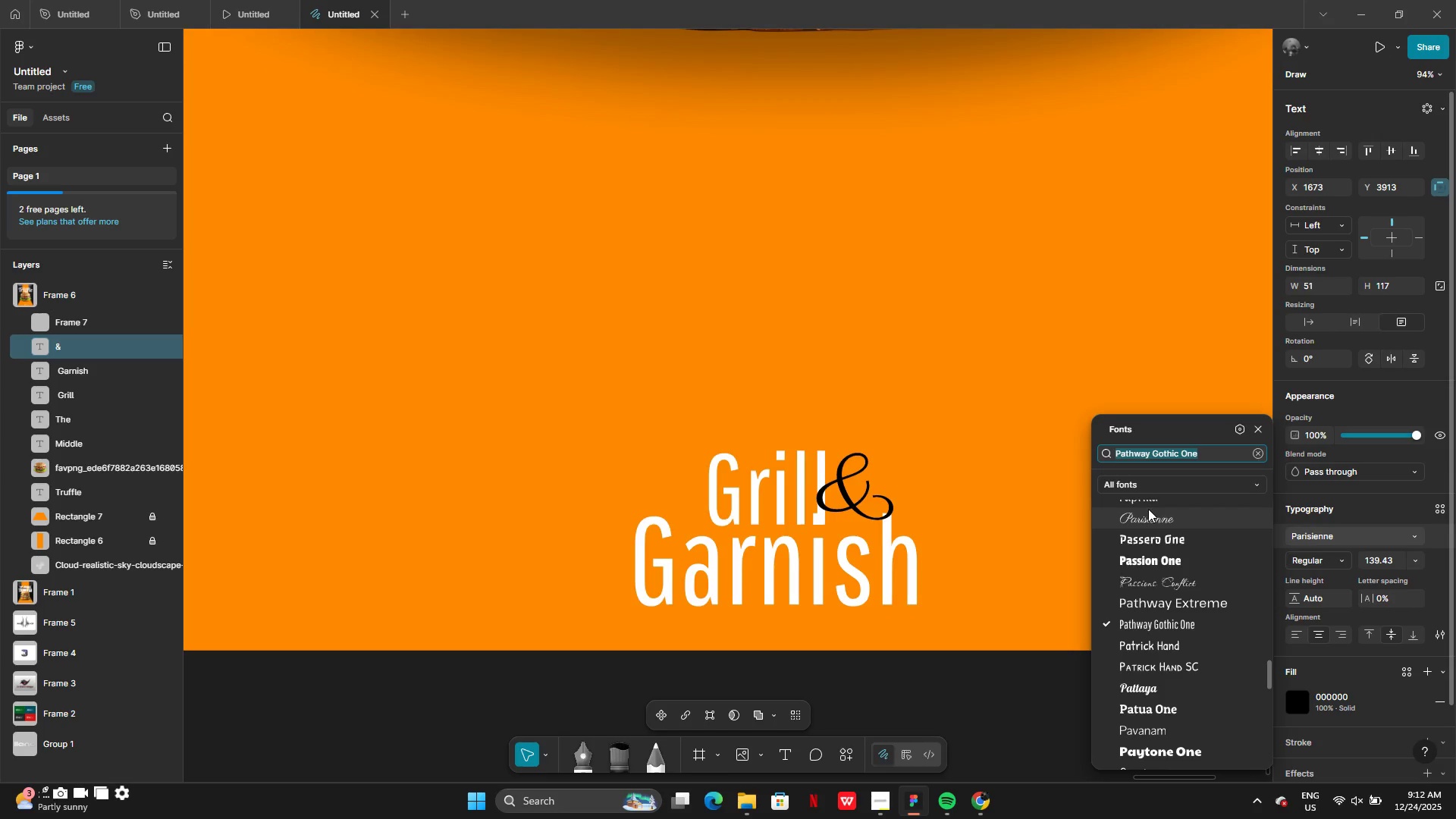 
left_click([1147, 508])
 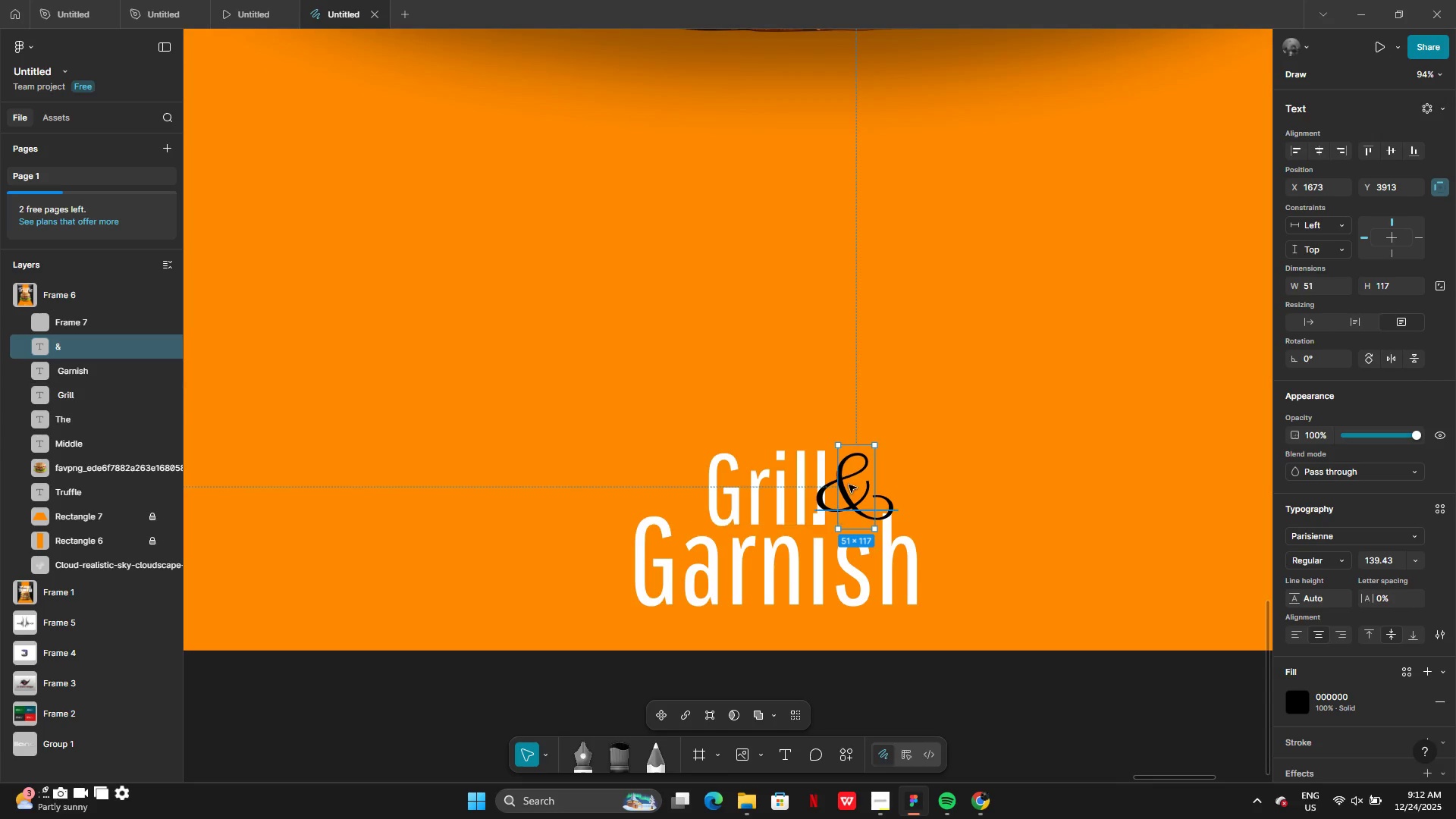 
left_click_drag(start_coordinate=[854, 497], to_coordinate=[790, 537])
 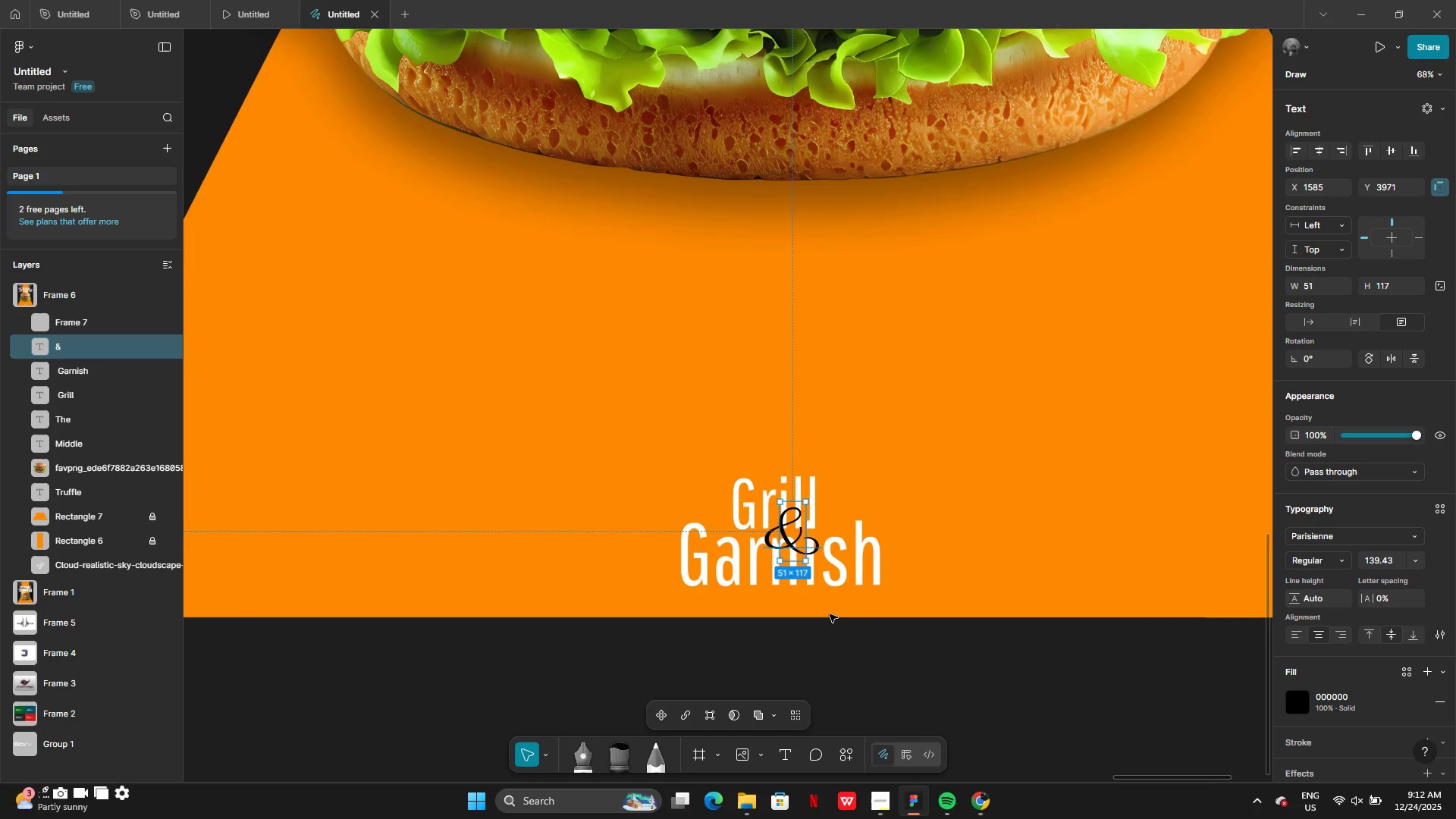 
left_click([872, 642])
 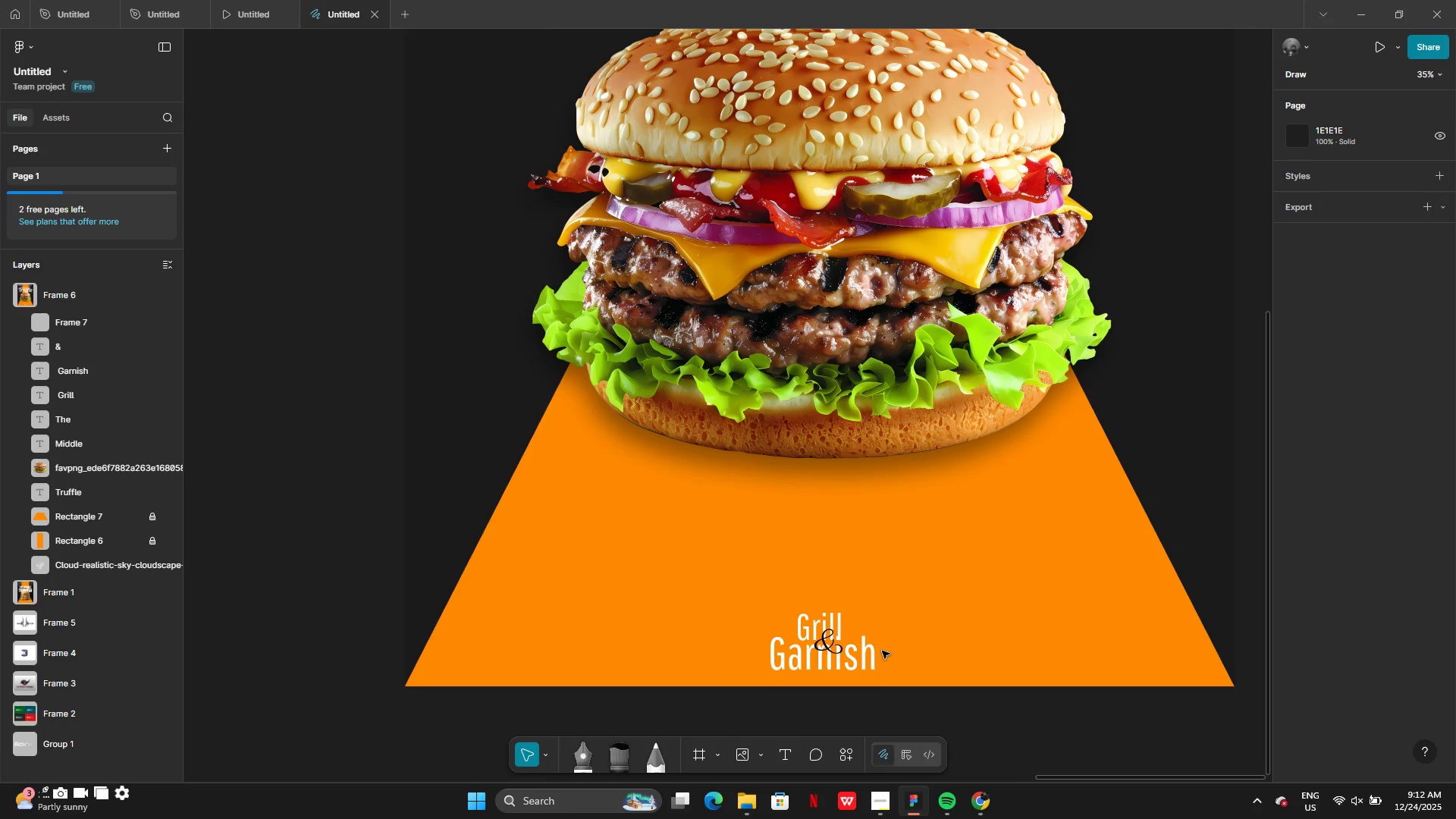 
wait(8.22)
 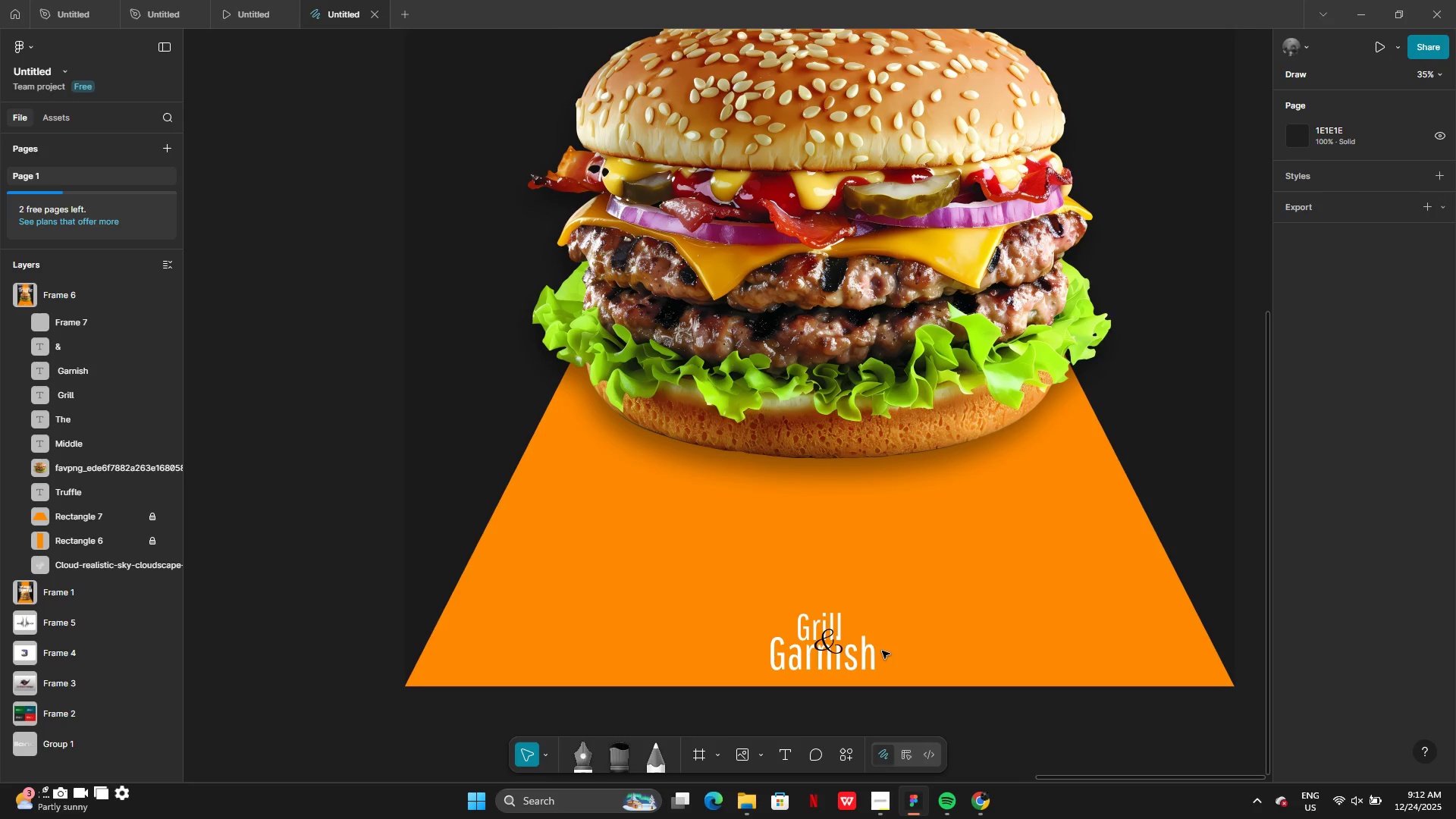 
left_click_drag(start_coordinate=[763, 613], to_coordinate=[871, 664])
 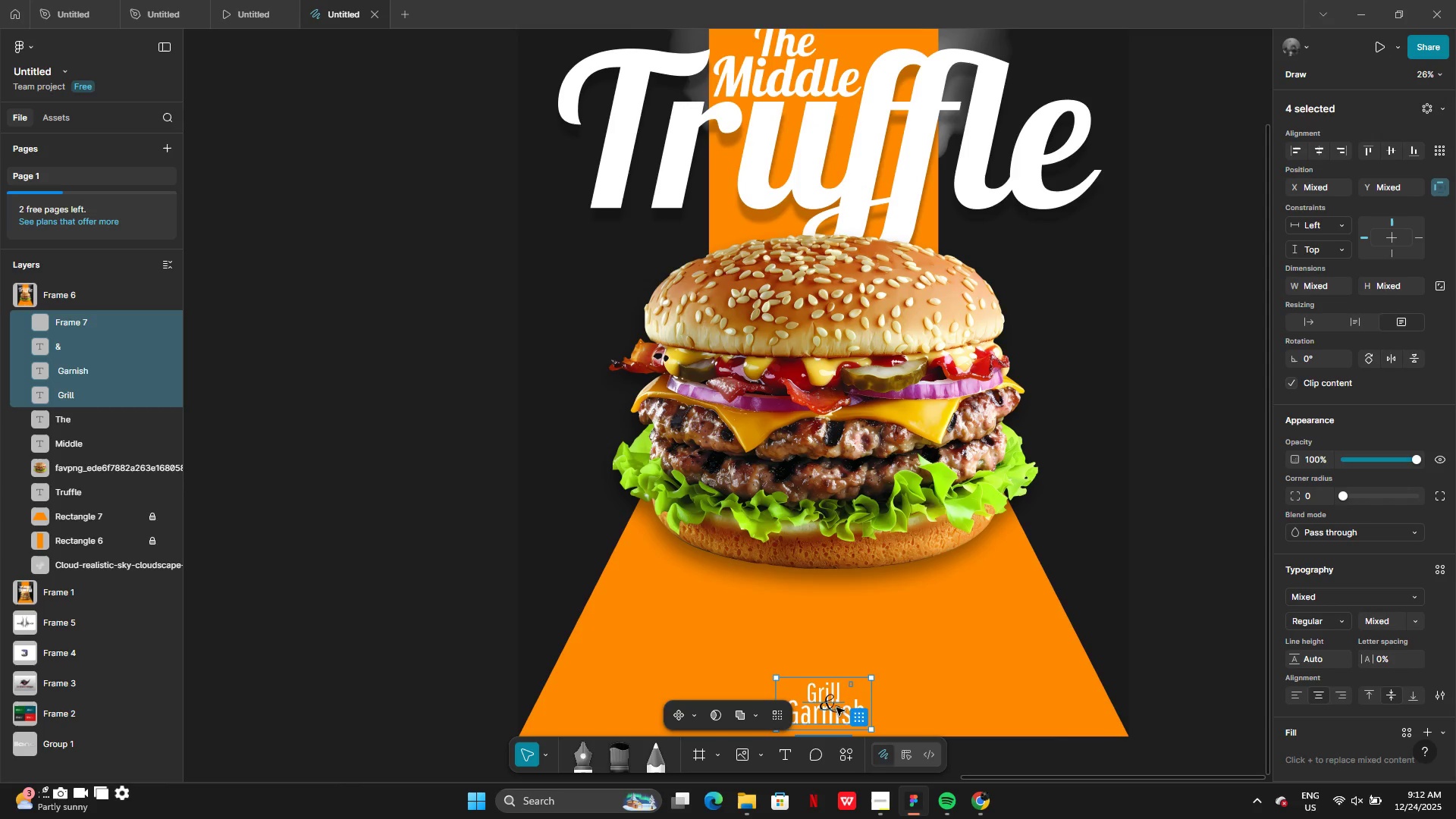 
wait(5.03)
 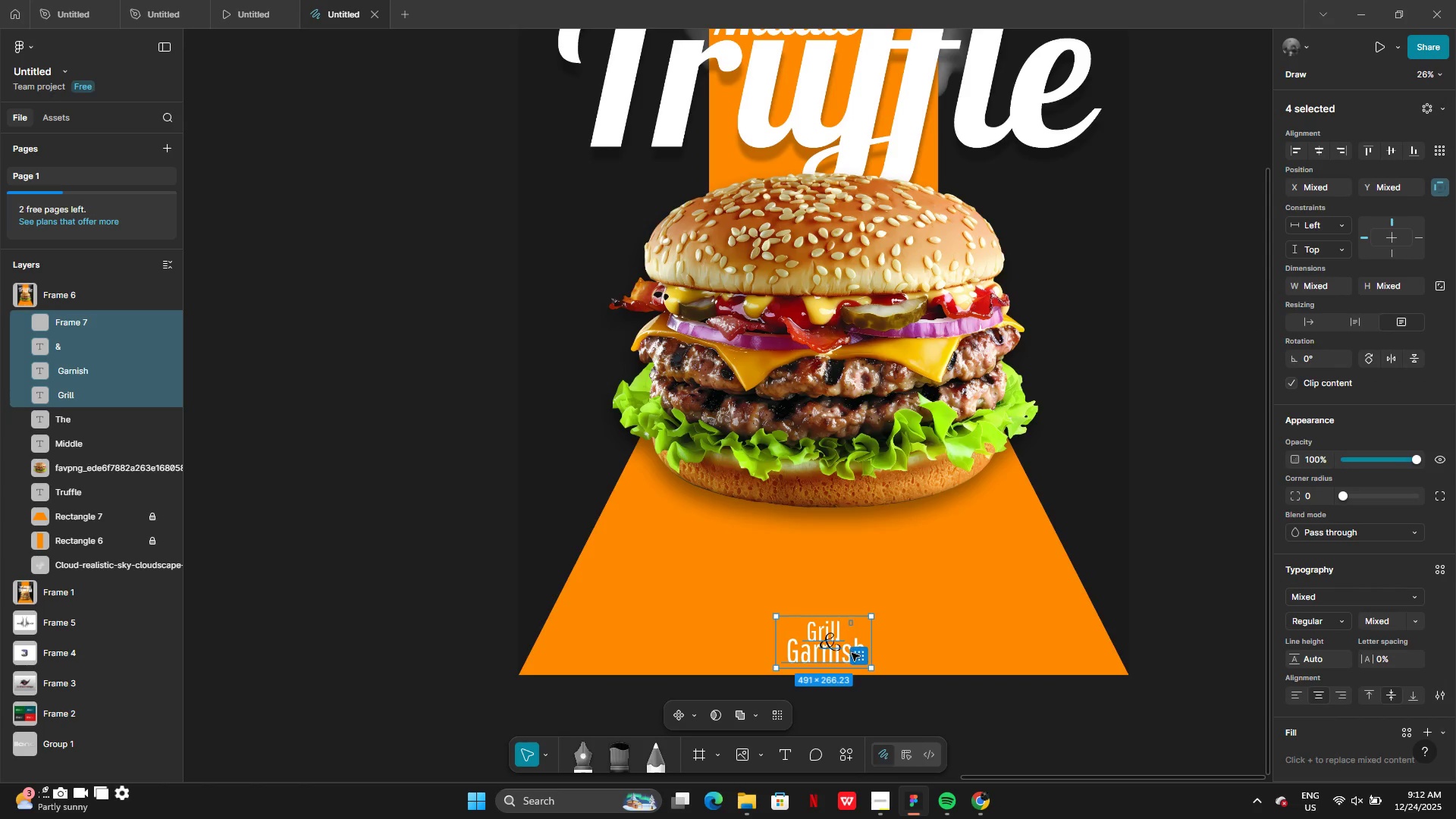 
left_click_drag(start_coordinate=[833, 717], to_coordinate=[833, 133])
 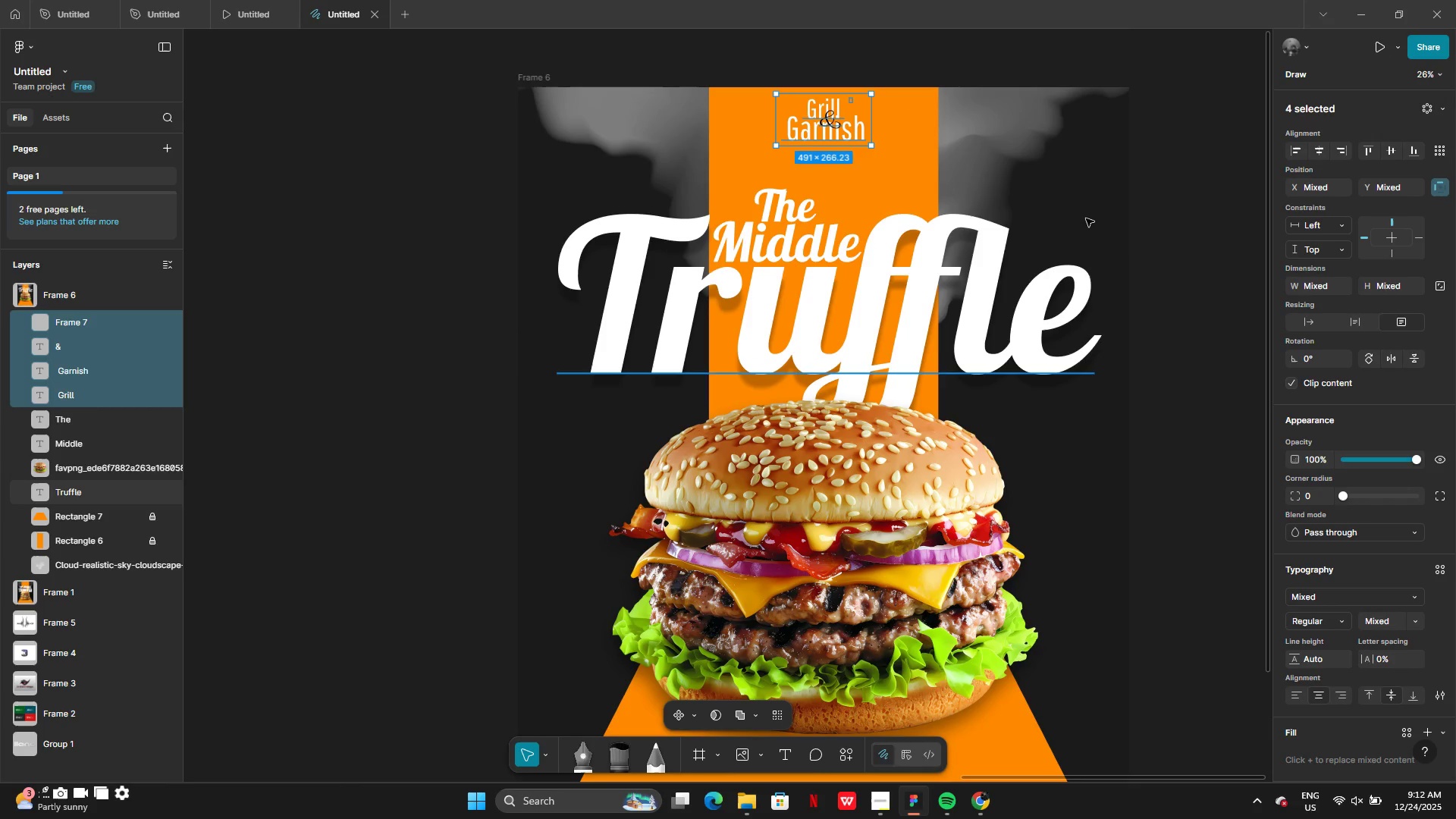 
left_click([1171, 271])
 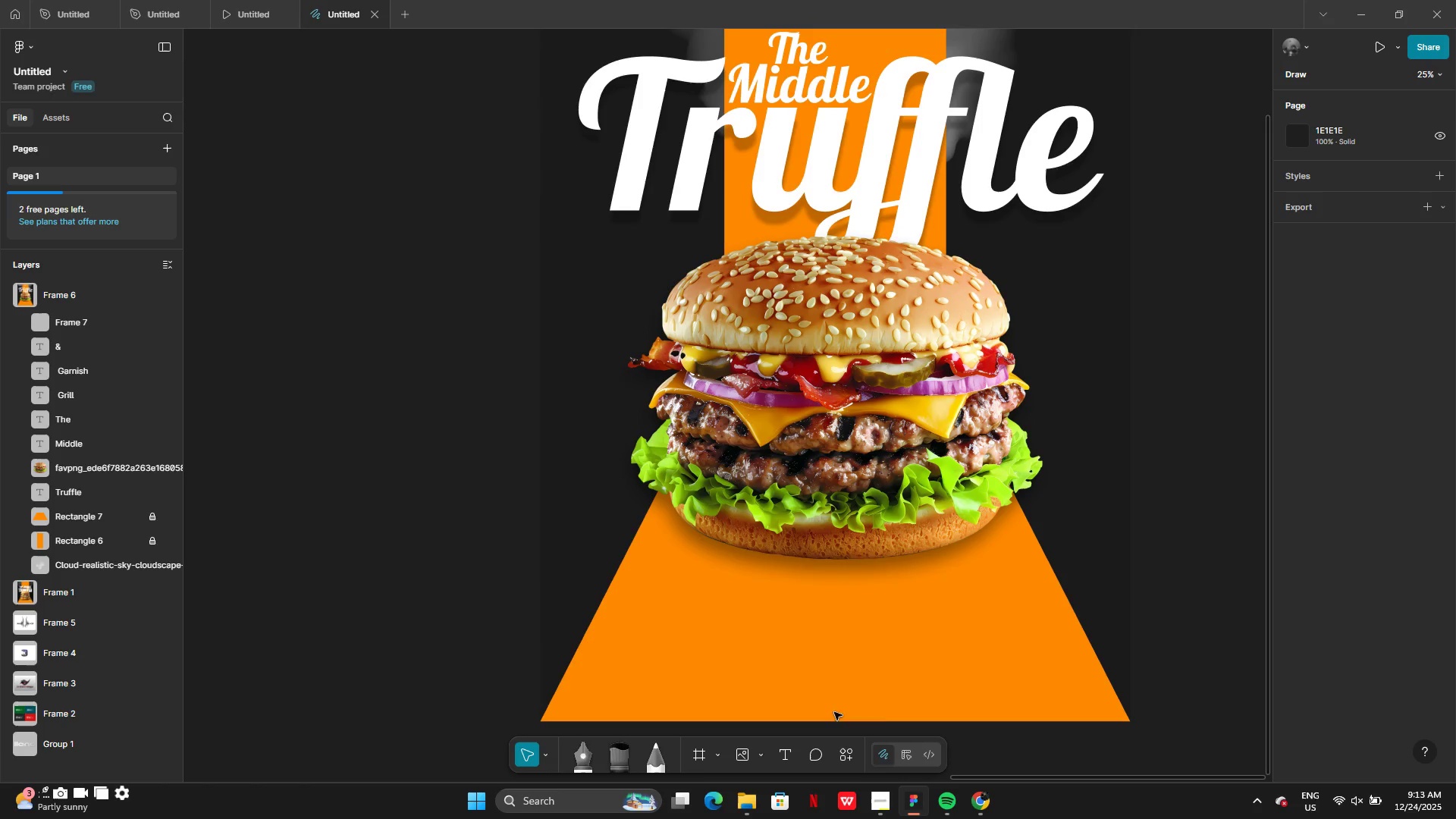 
wait(6.69)
 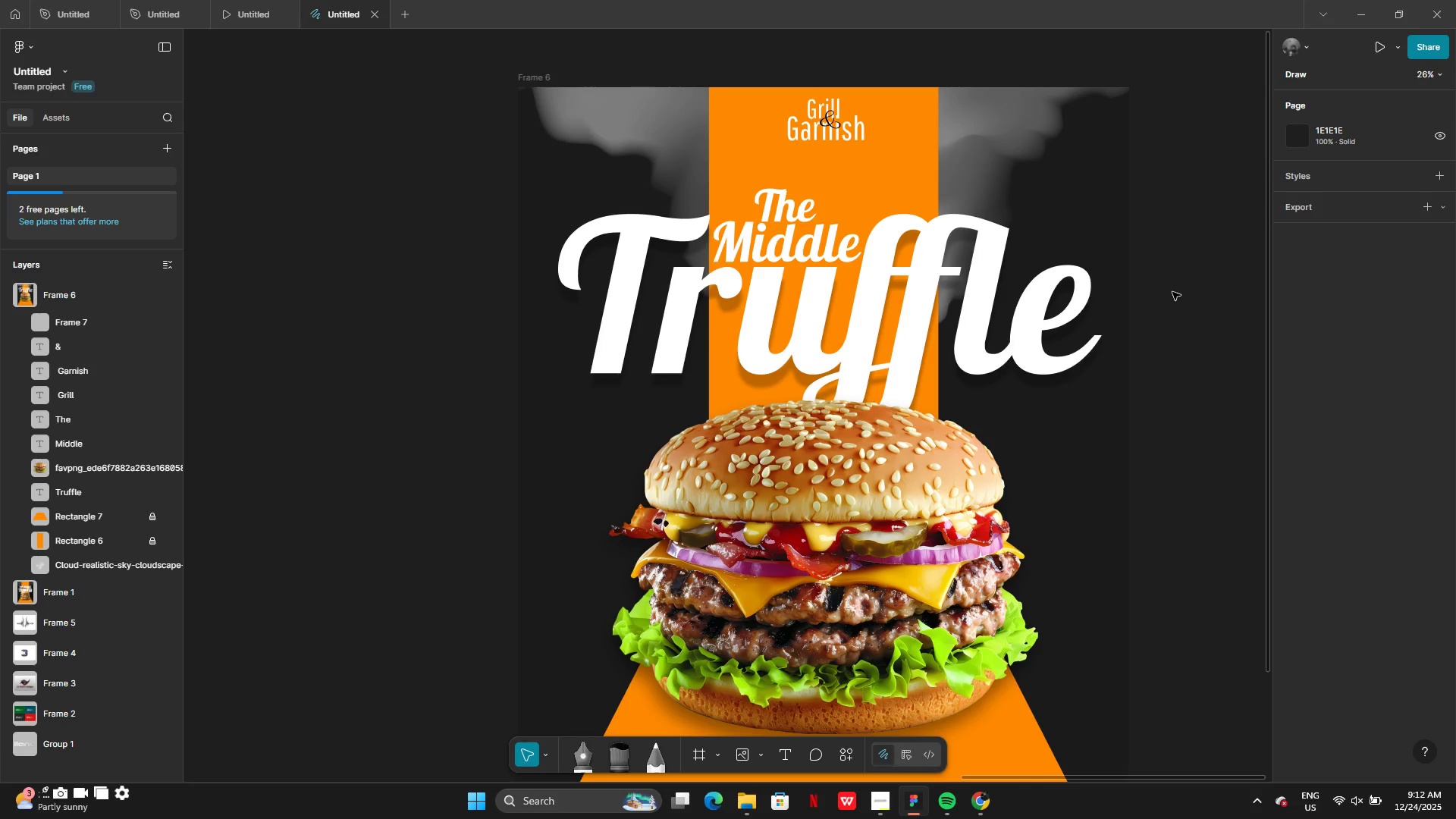 
left_click([789, 750])
 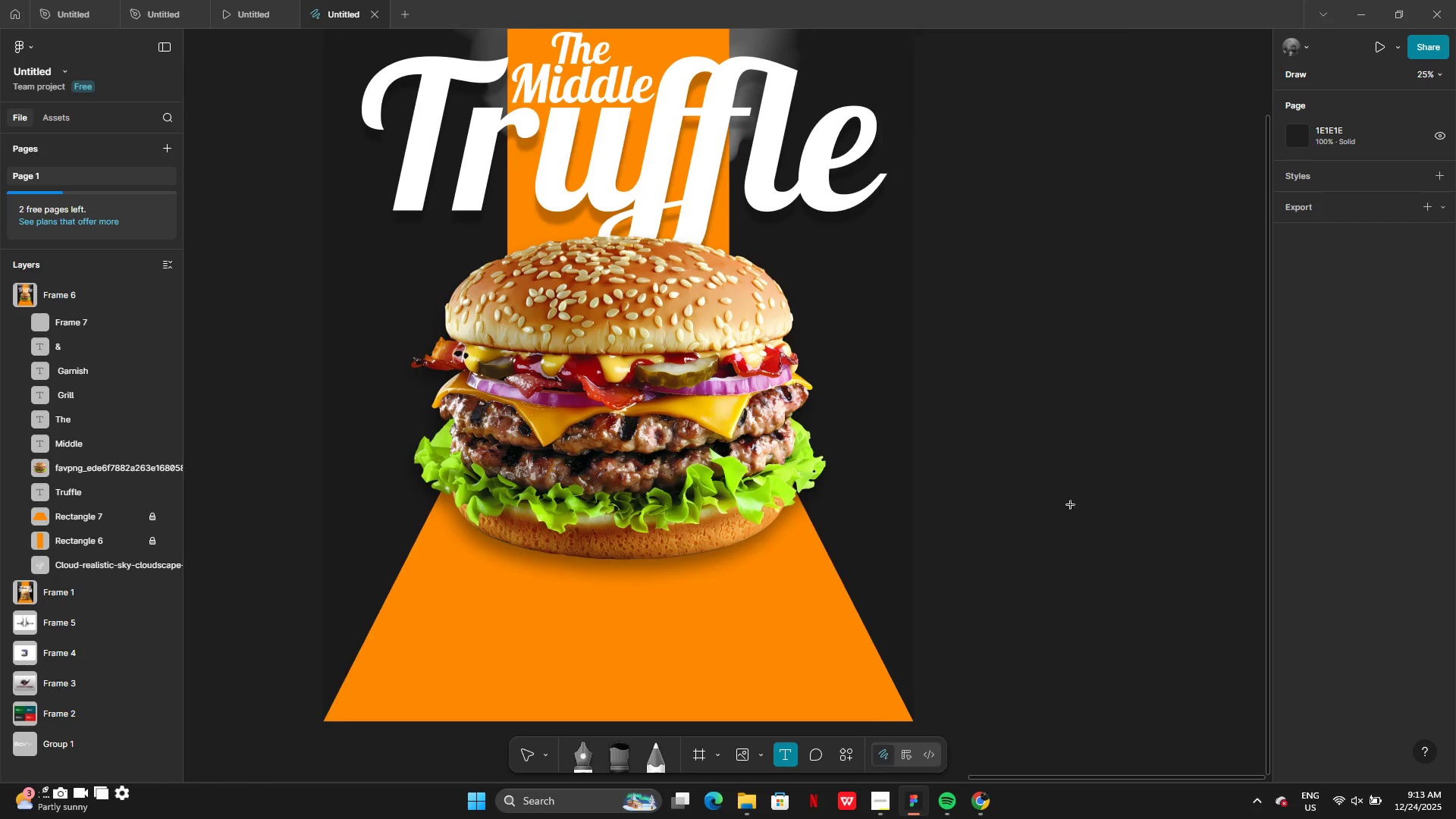 
left_click([987, 479])
 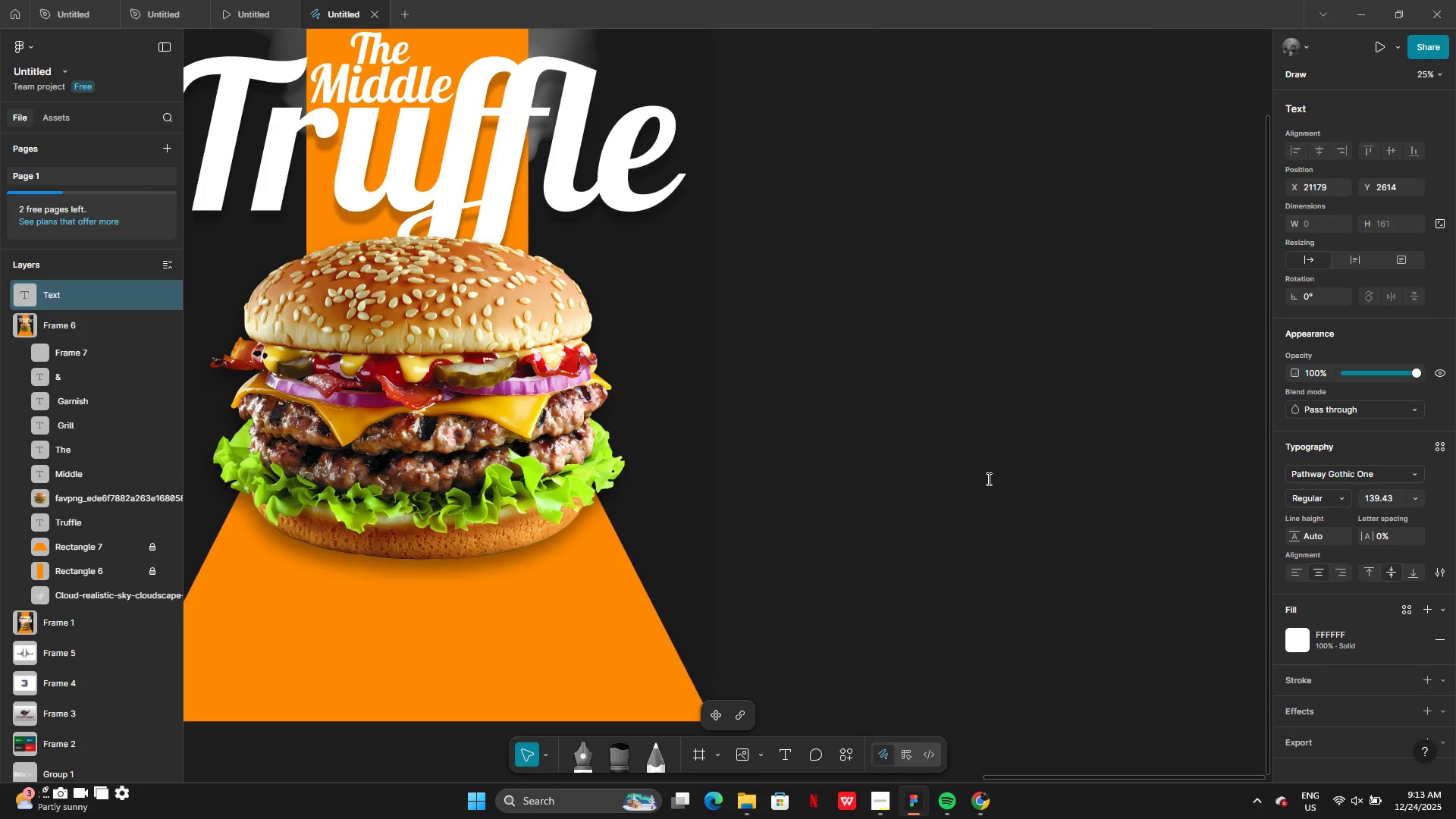 
type(BURGER)
 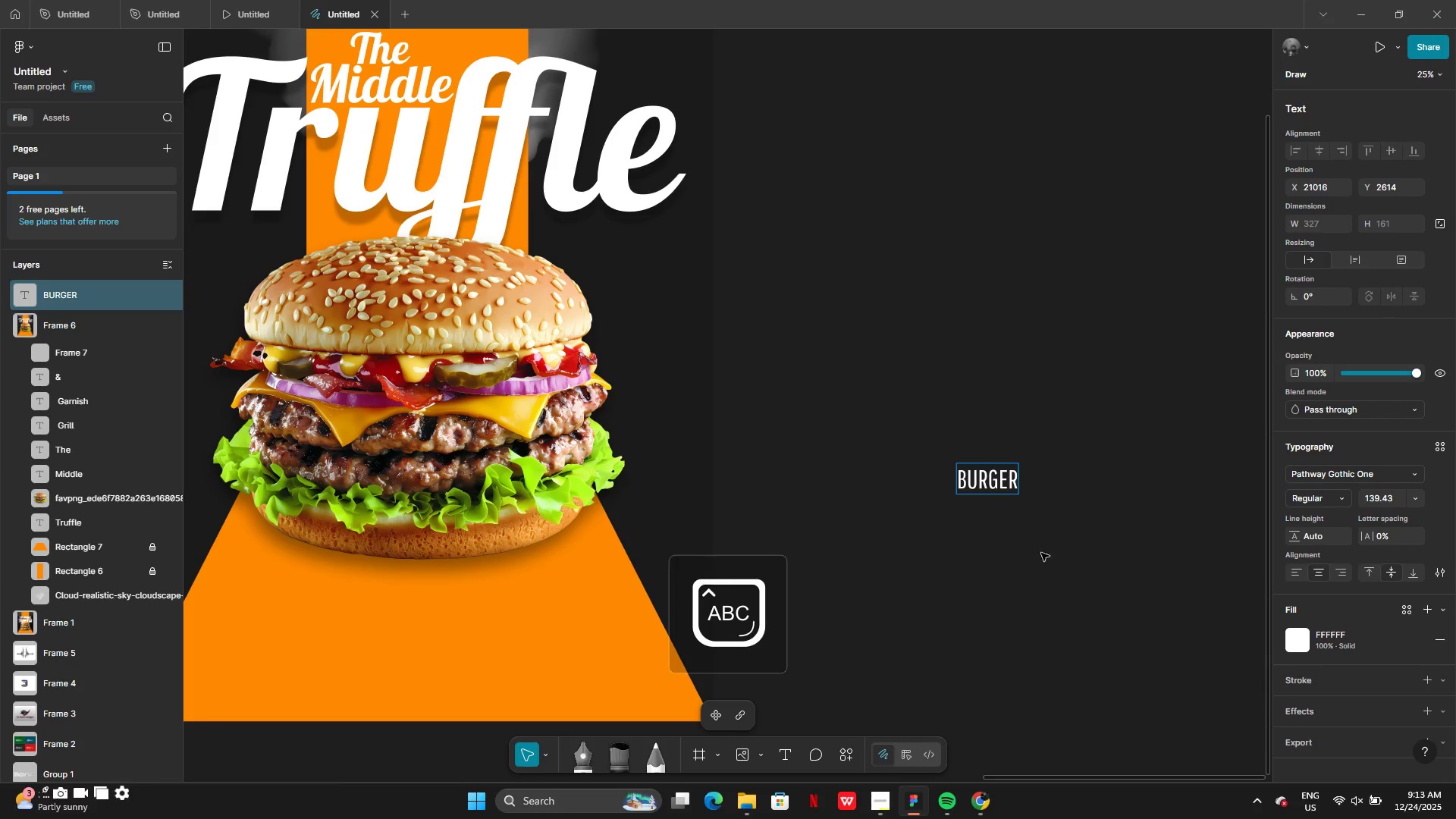 
left_click([1071, 597])
 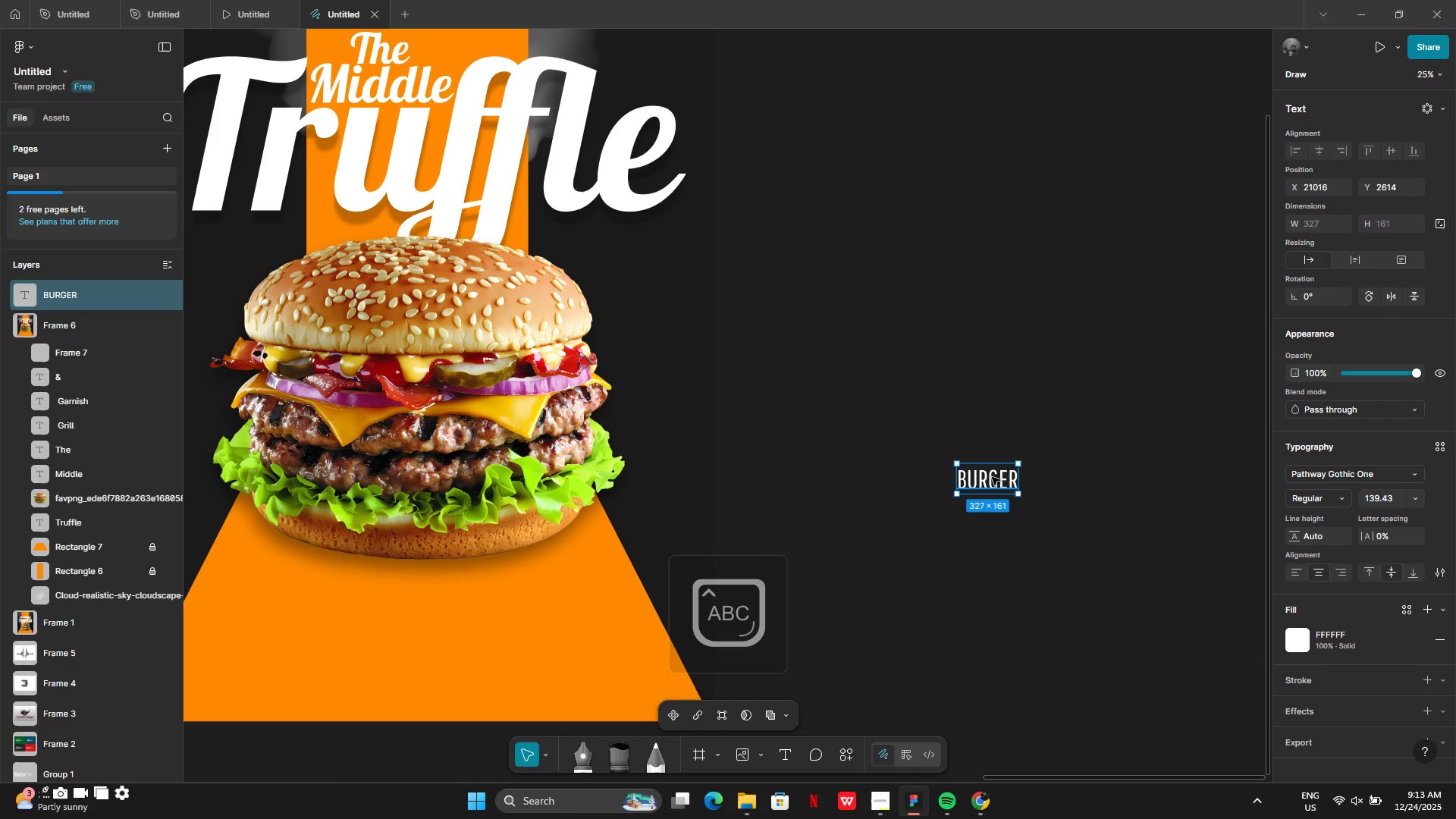 
left_click_drag(start_coordinate=[992, 477], to_coordinate=[915, 519])
 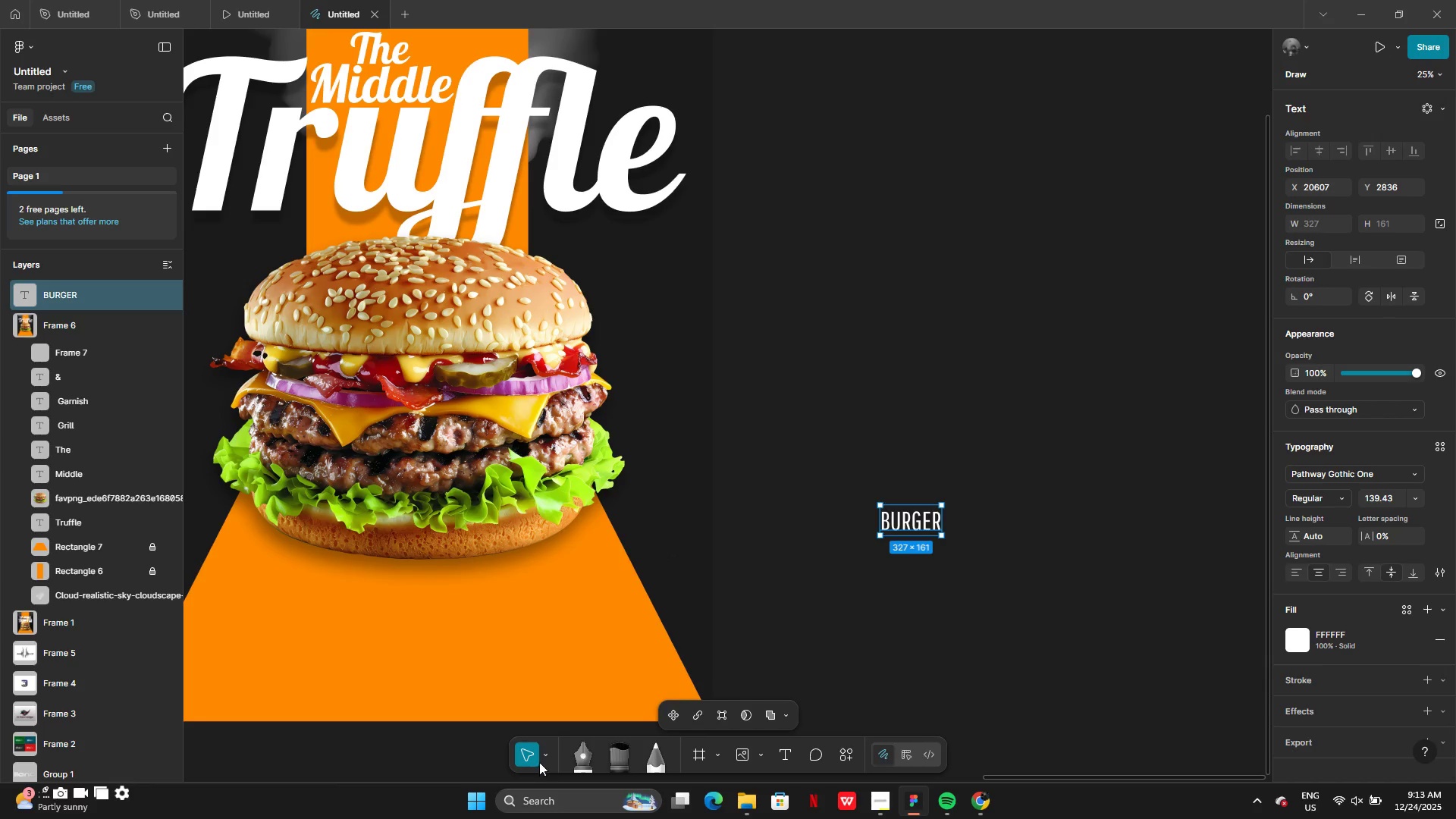 
left_click([540, 755])
 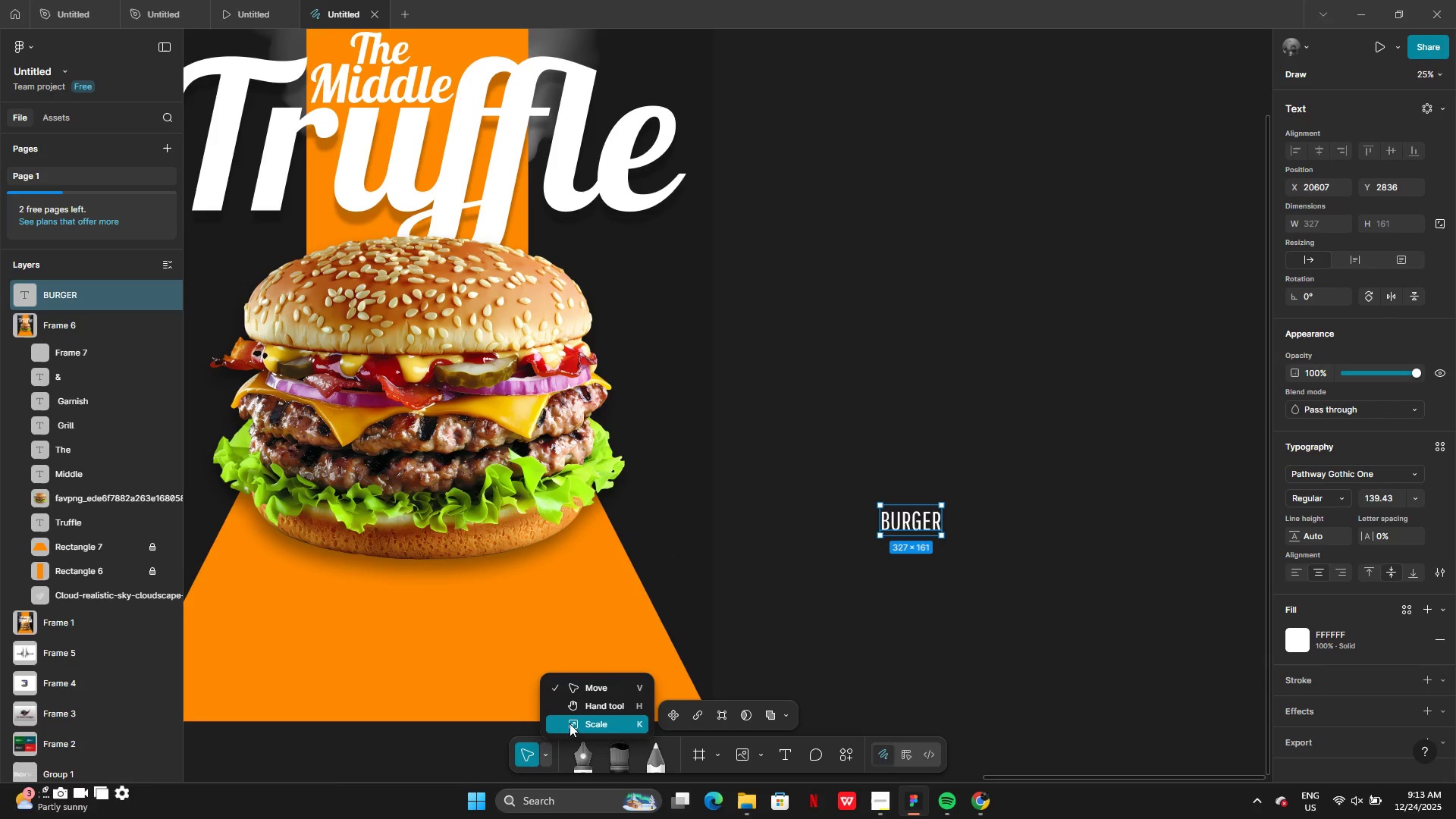 
left_click([571, 718])
 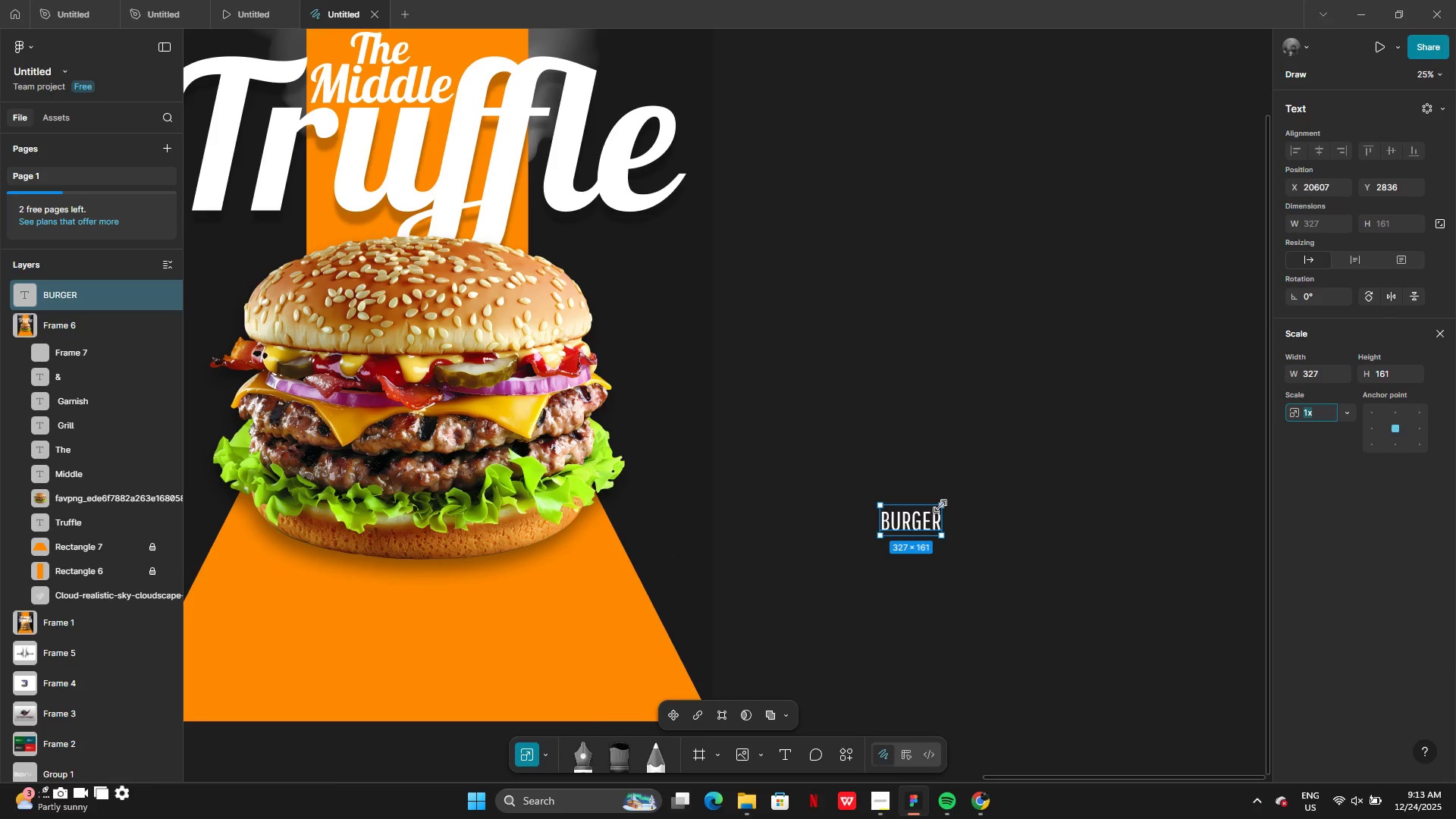 
left_click_drag(start_coordinate=[940, 506], to_coordinate=[1075, 366])
 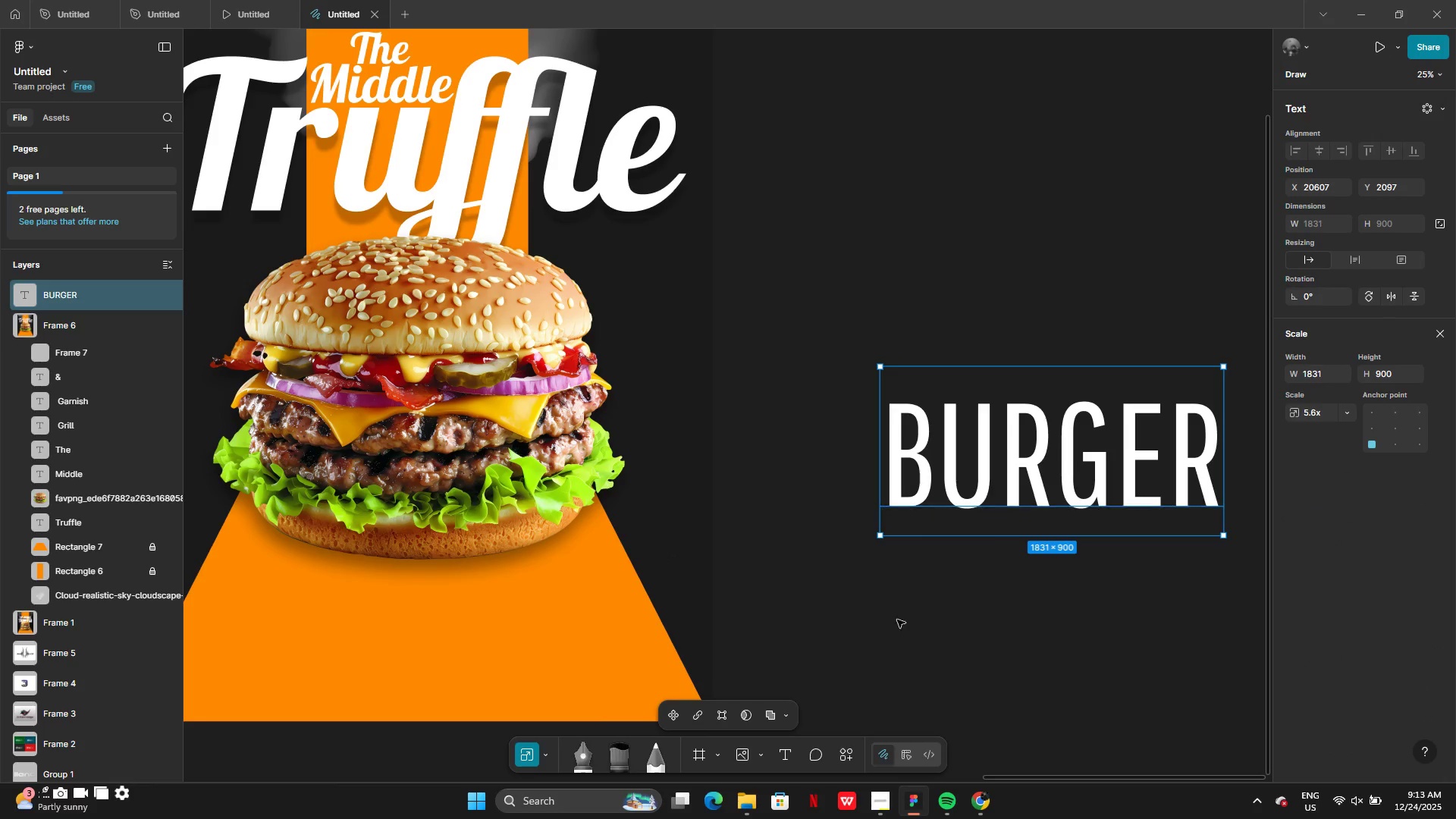 
left_click([787, 752])
 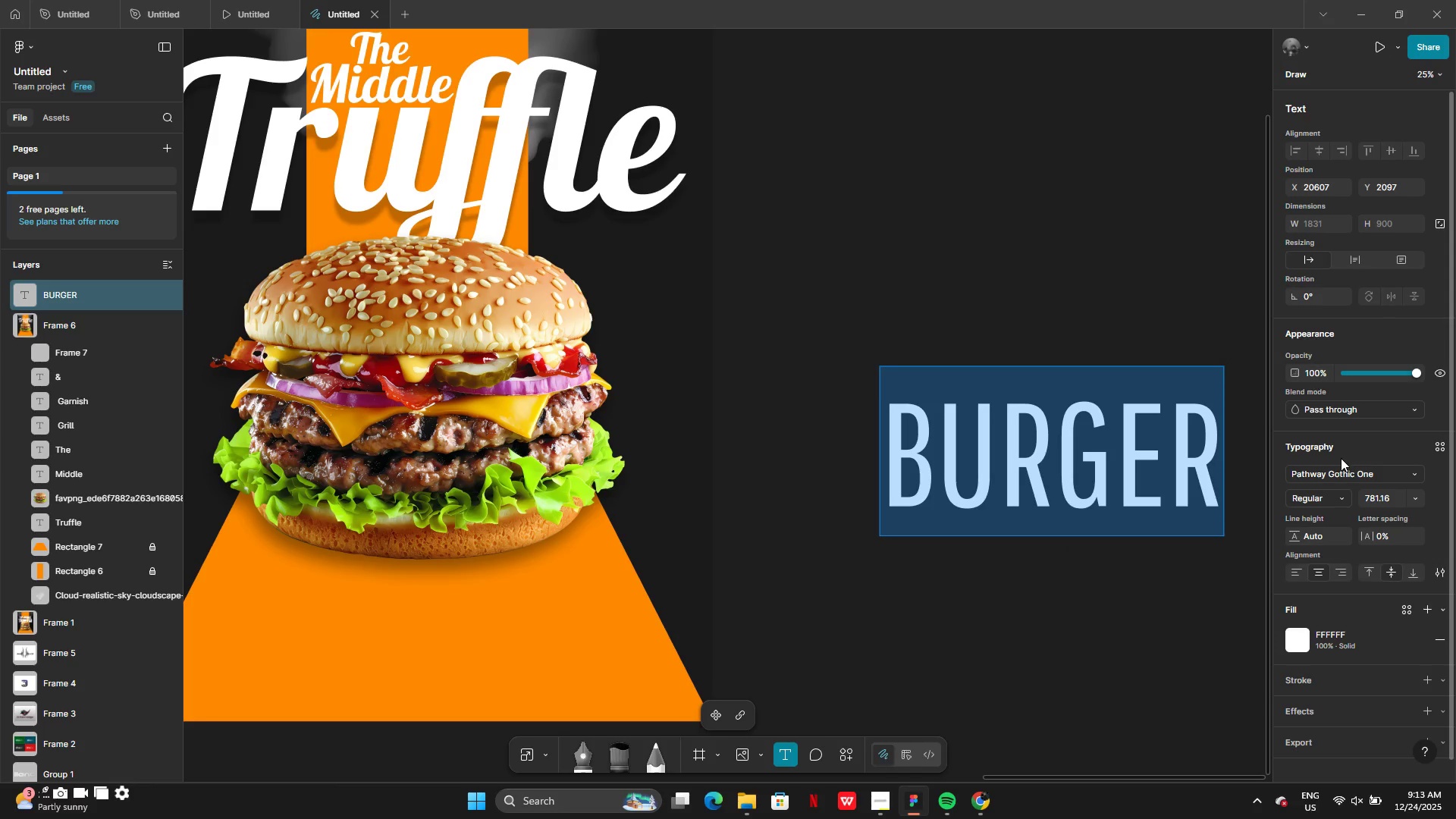 
left_click([1339, 475])
 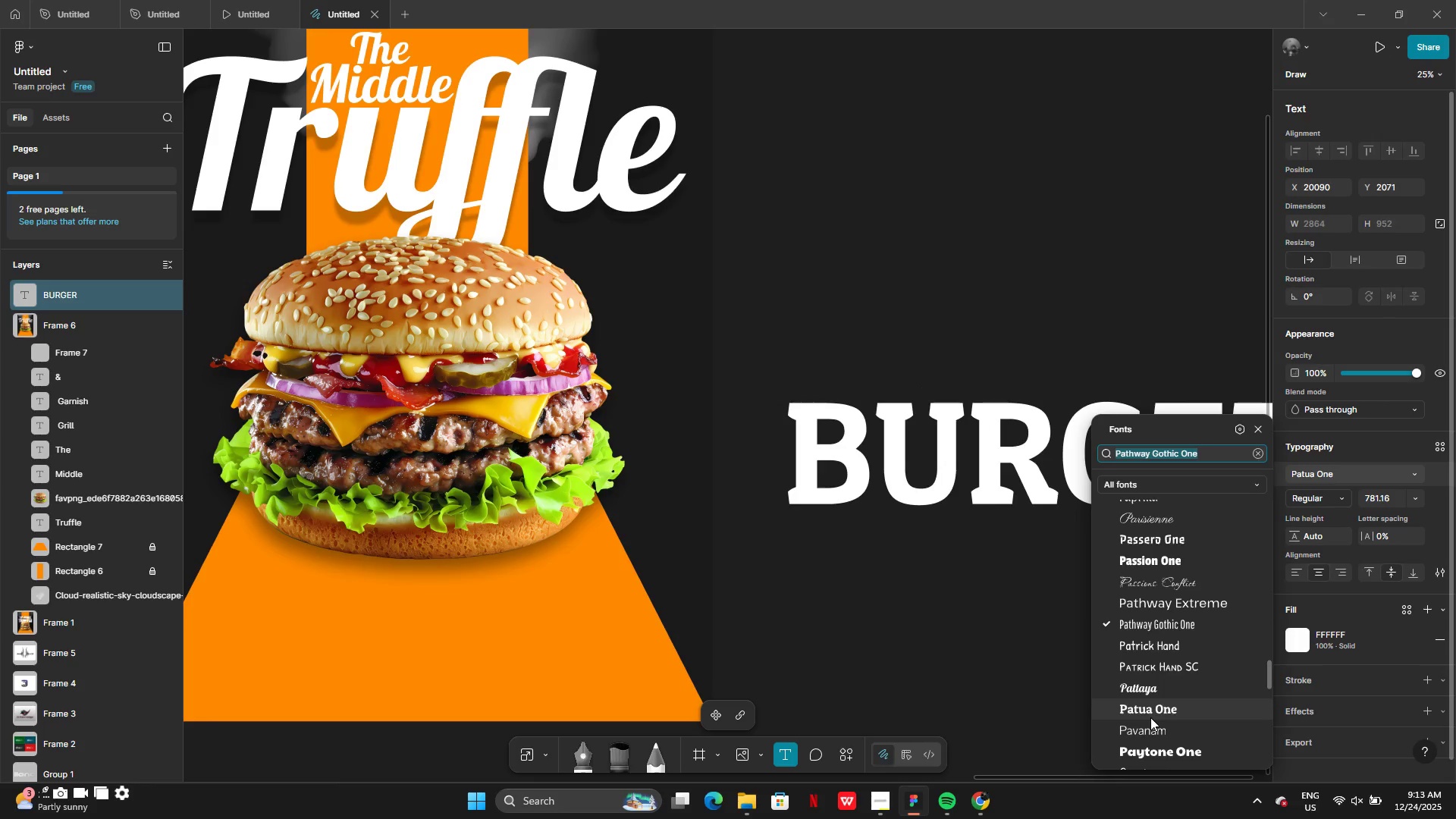 
scroll: coordinate [1149, 745], scroll_direction: down, amount: 2.0
 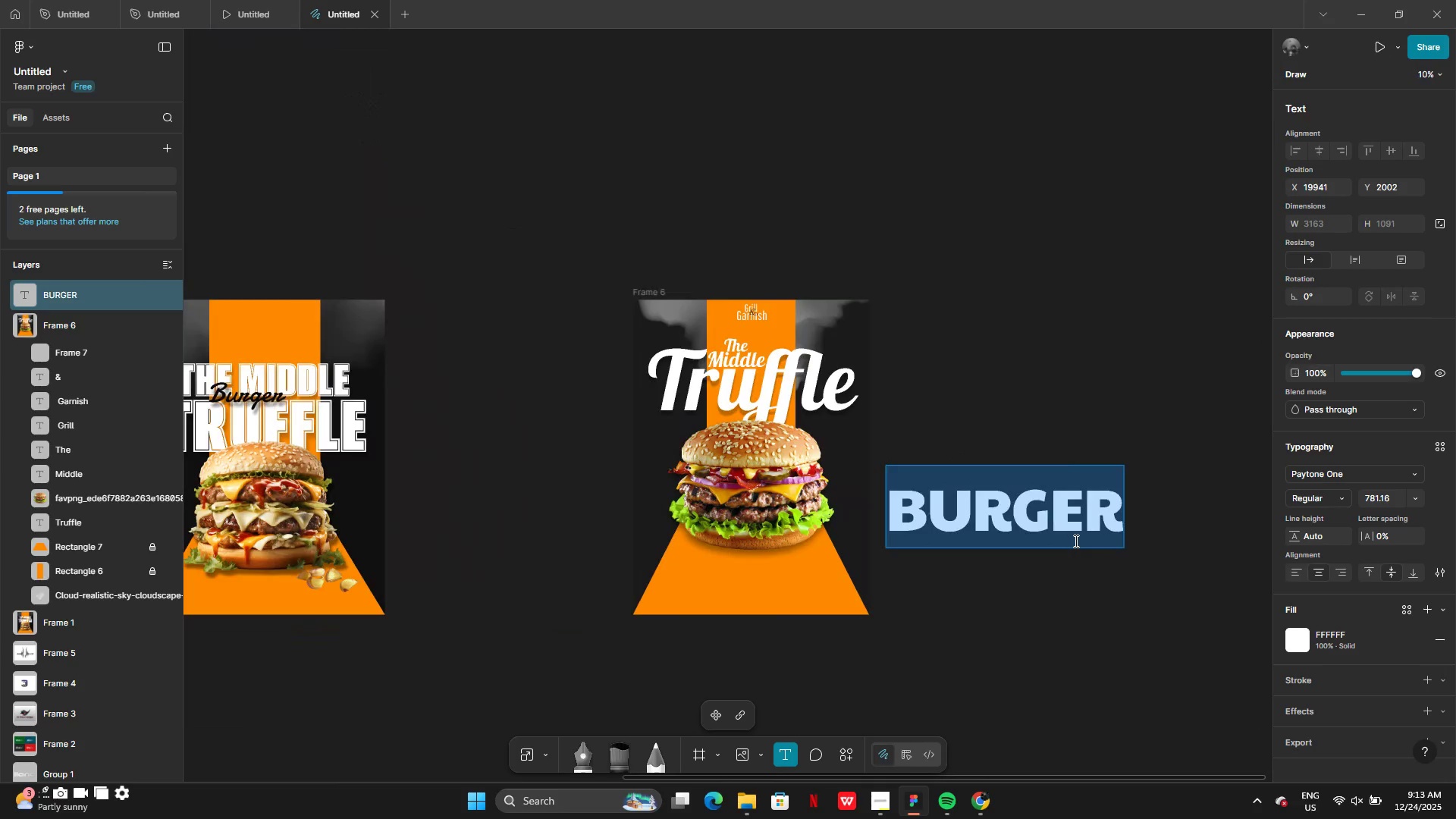 
left_click([986, 639])
 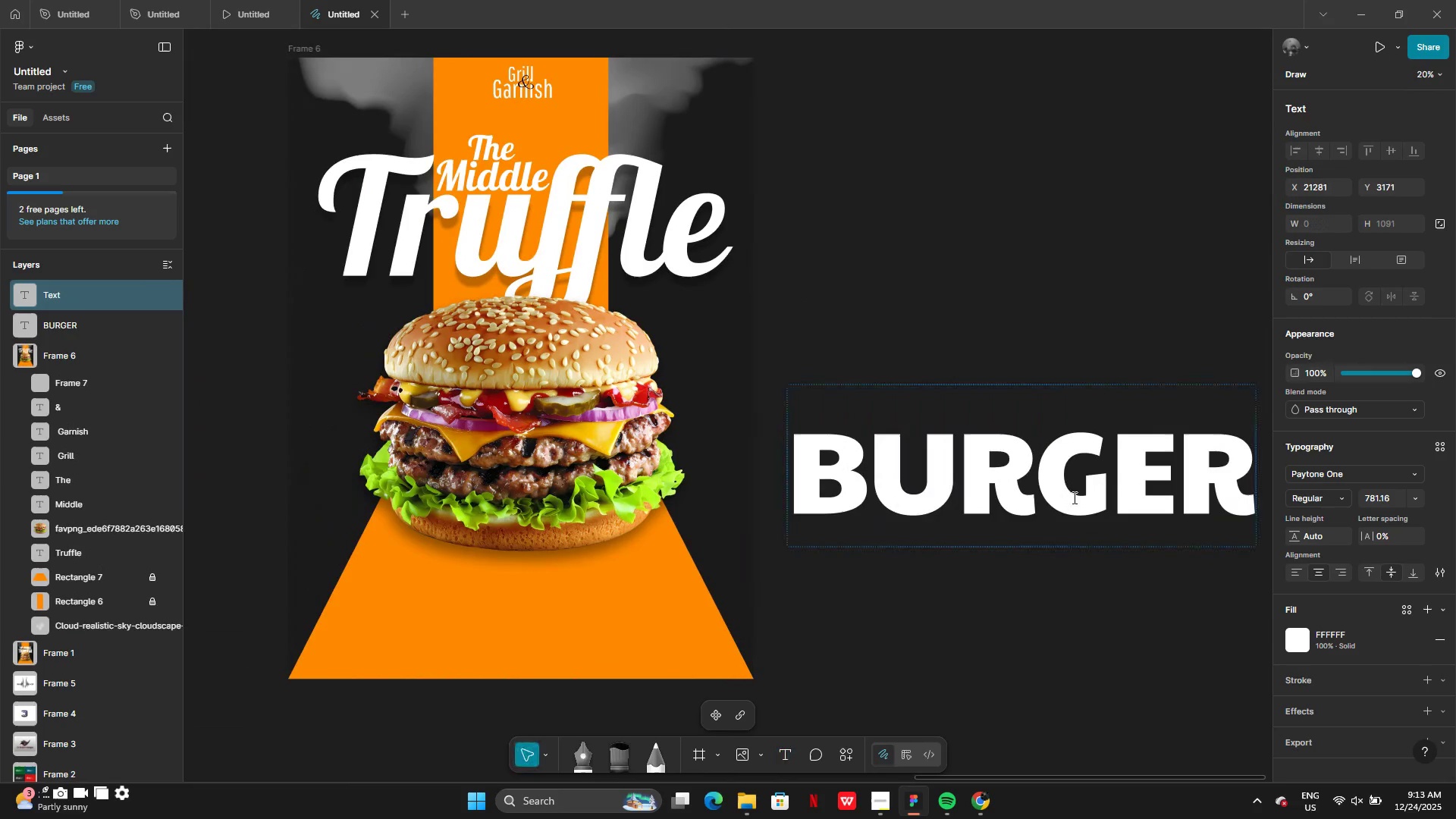 
left_click_drag(start_coordinate=[1073, 497], to_coordinate=[552, 657])
 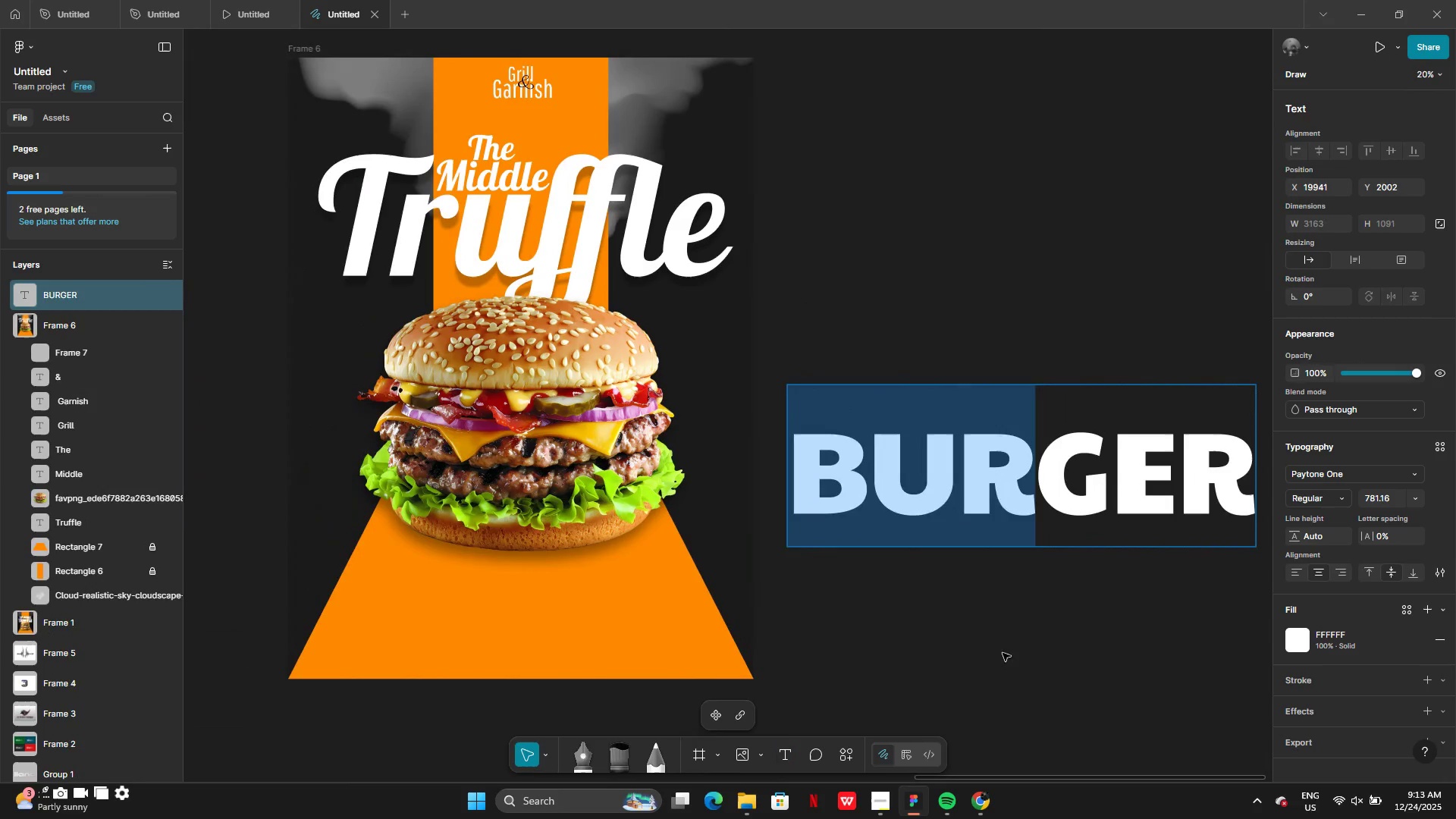 
left_click([1003, 653])
 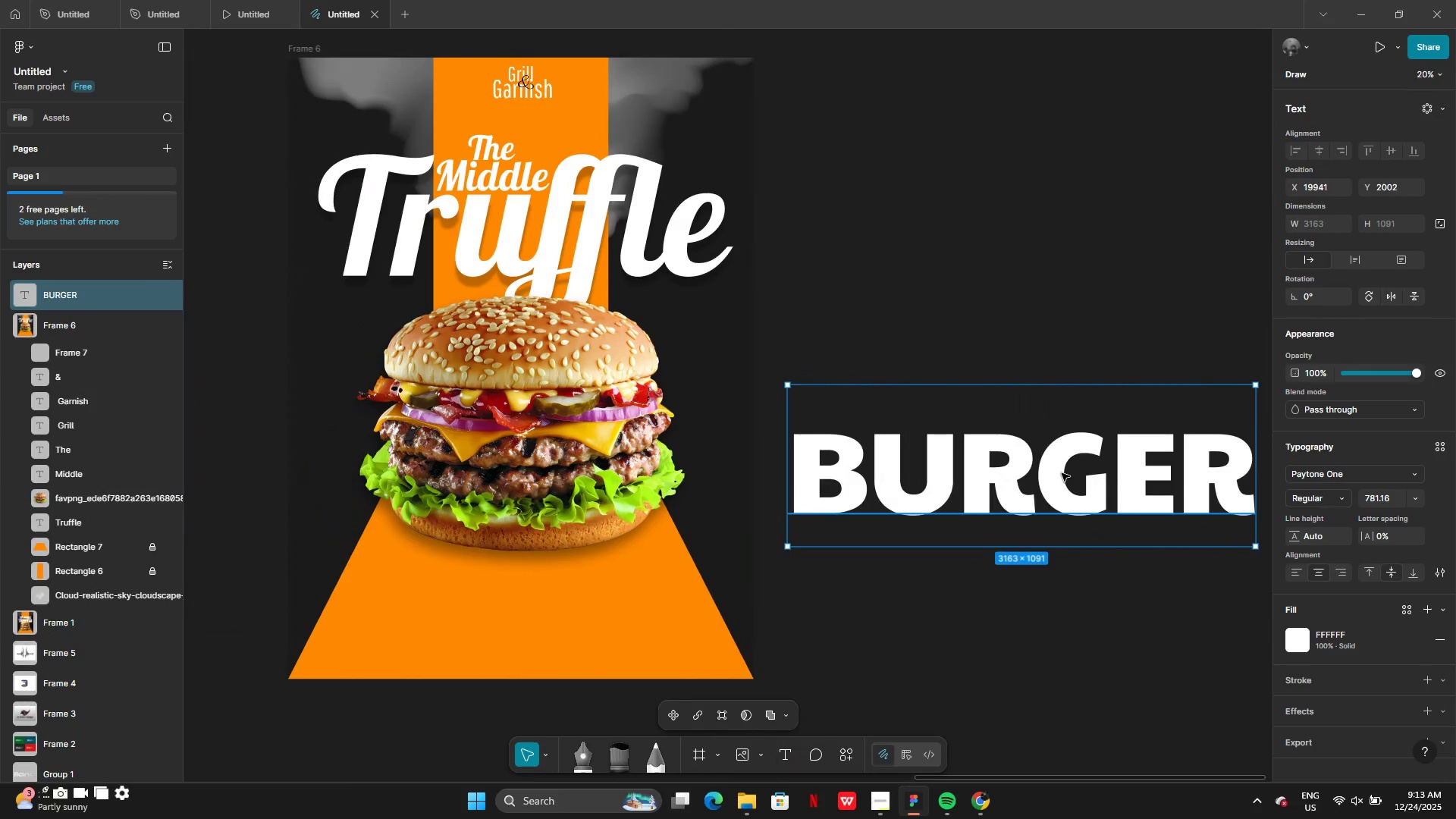 
left_click_drag(start_coordinate=[1059, 467], to_coordinate=[560, 576])
 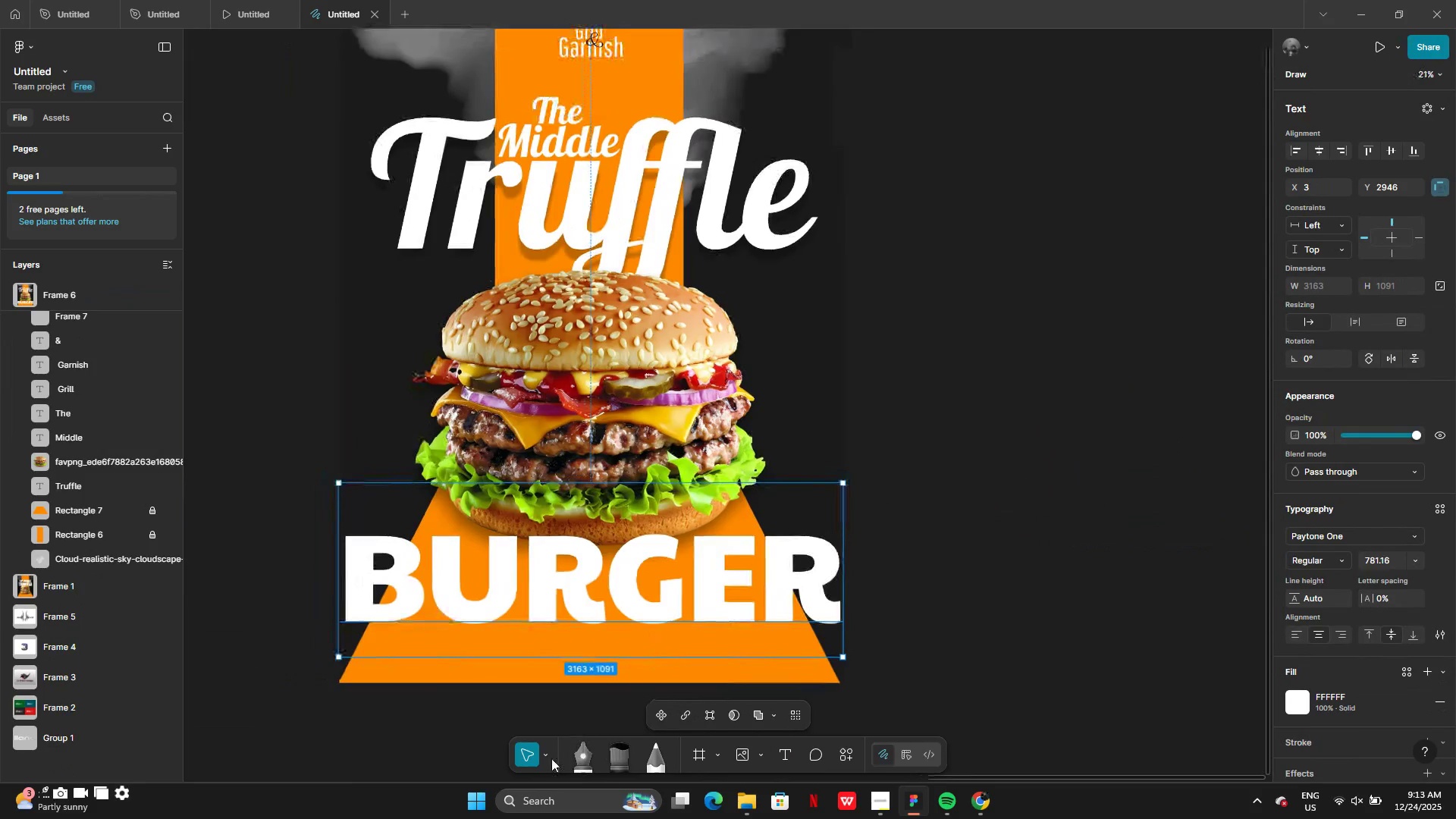 
left_click([543, 755])
 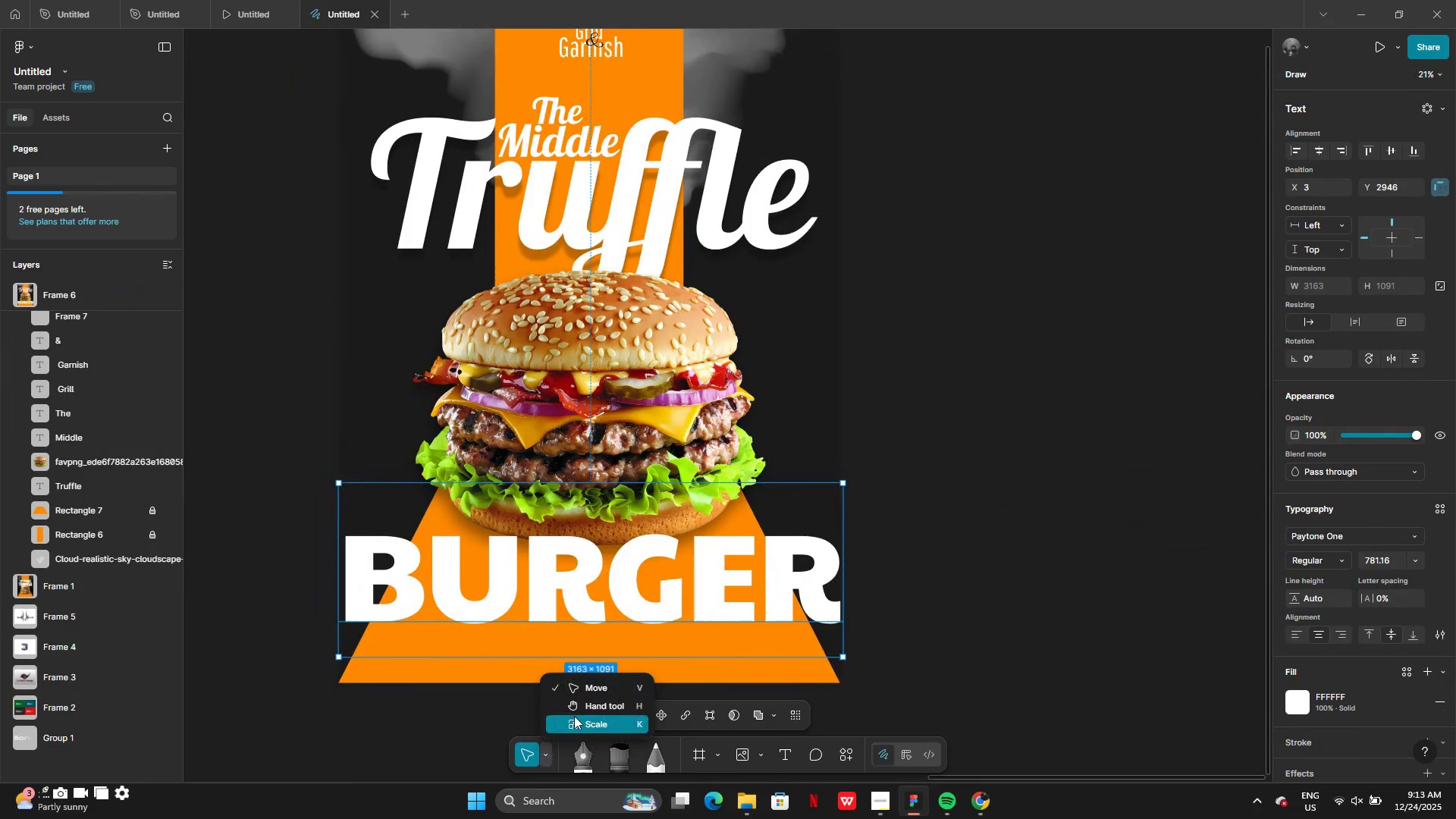 
left_click([574, 714])
 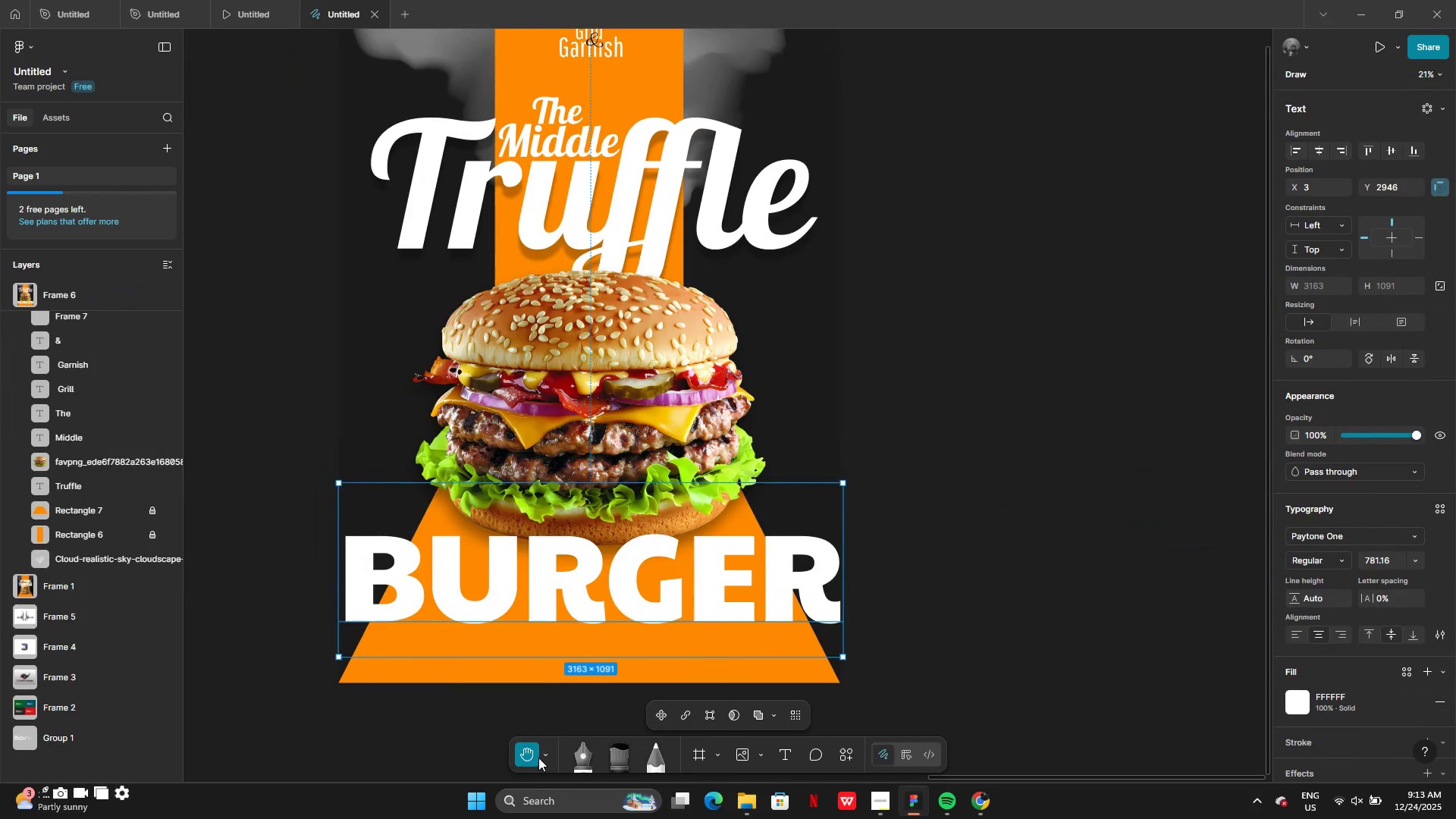 
left_click([540, 752])
 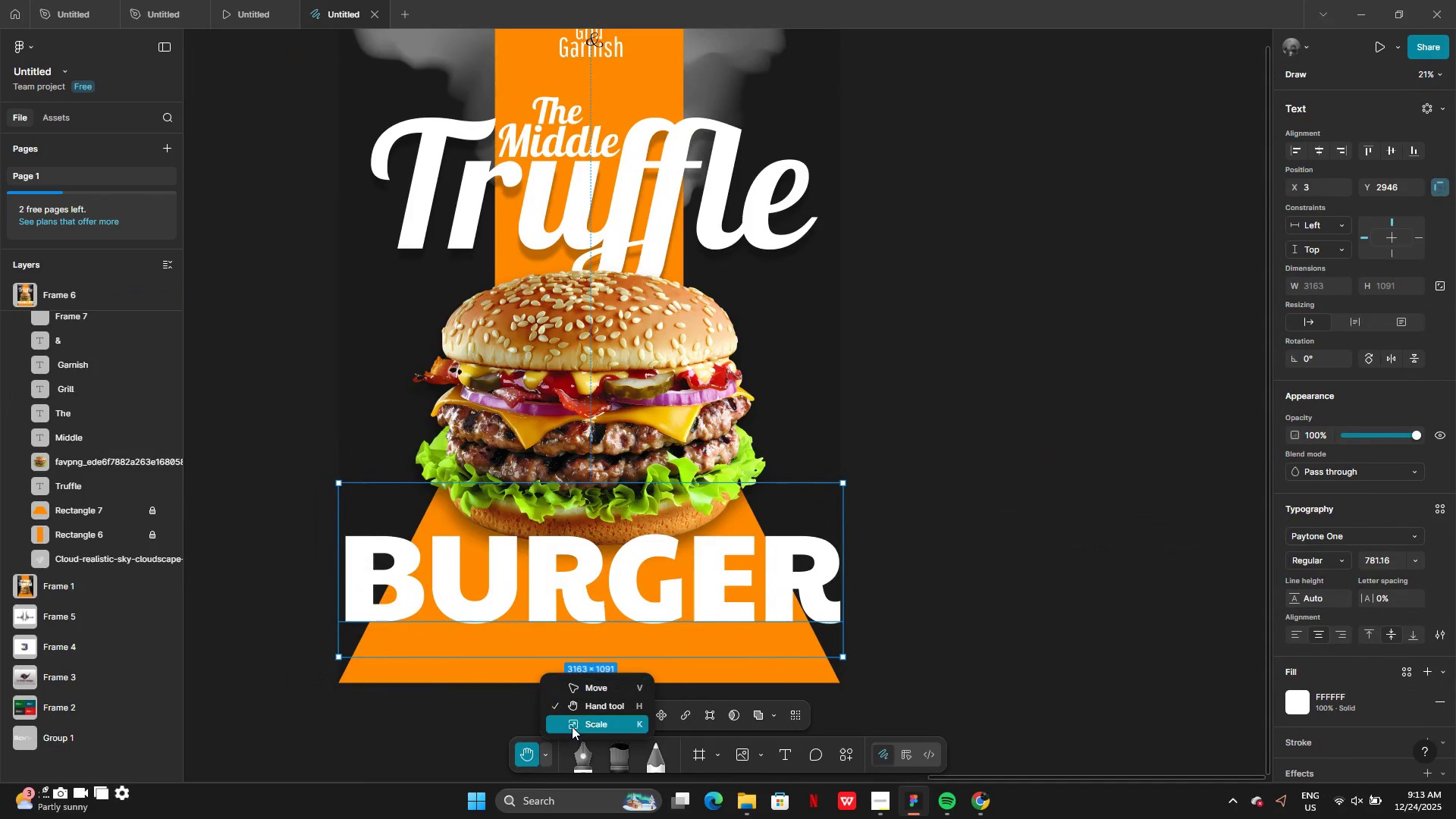 
left_click([573, 725])
 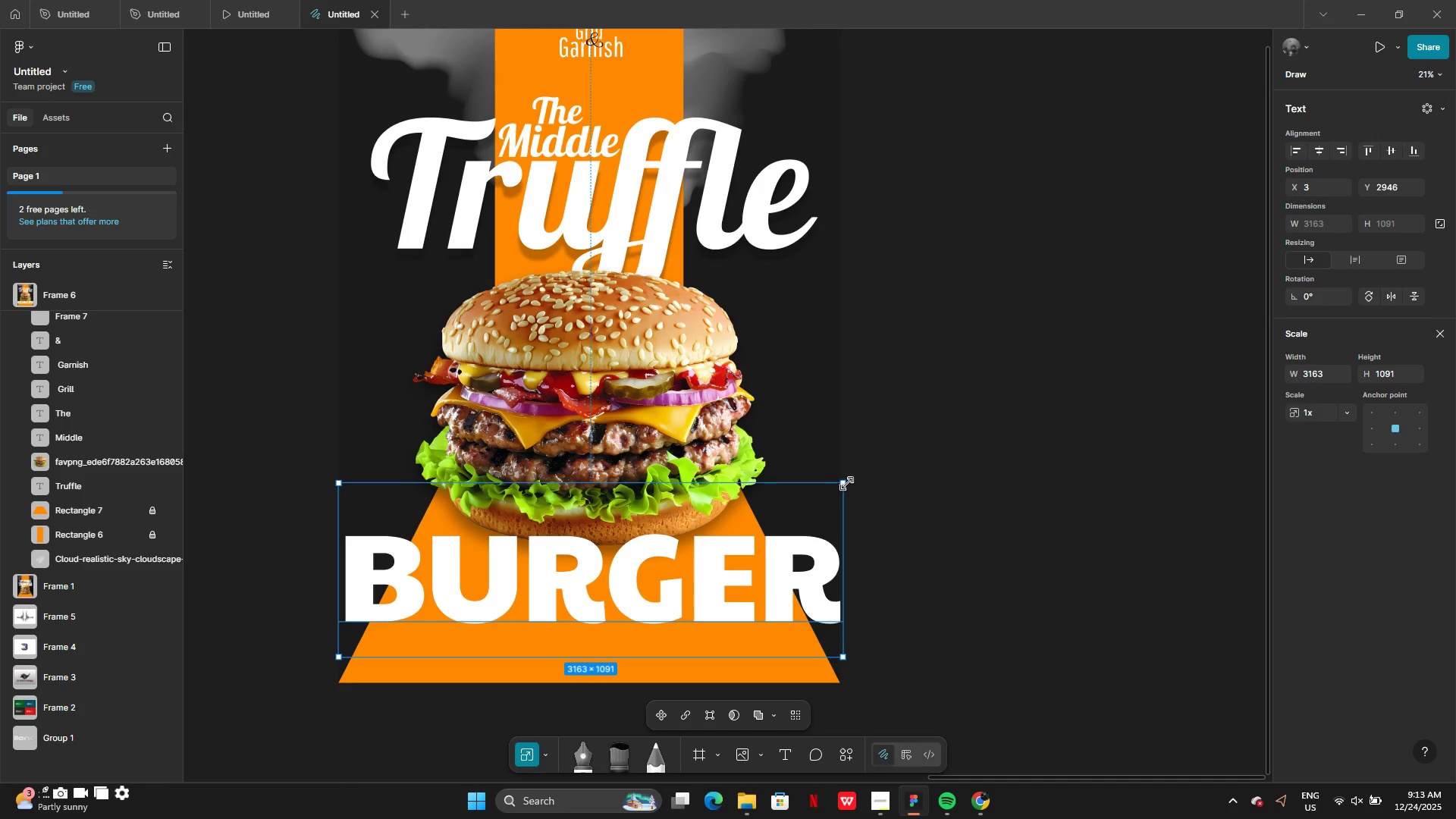 
left_click_drag(start_coordinate=[847, 484], to_coordinate=[767, 525])
 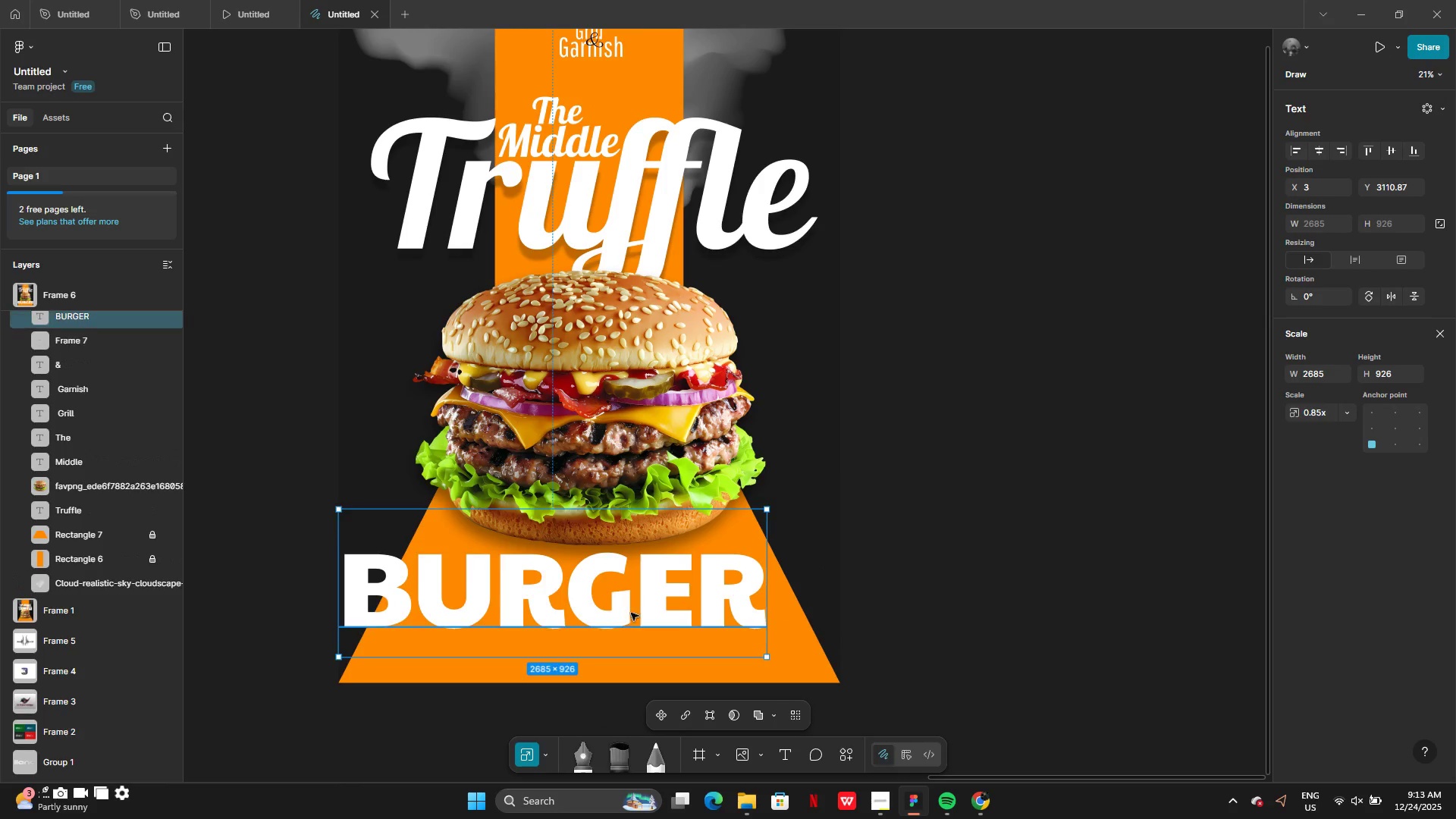 
left_click_drag(start_coordinate=[626, 614], to_coordinate=[657, 589])
 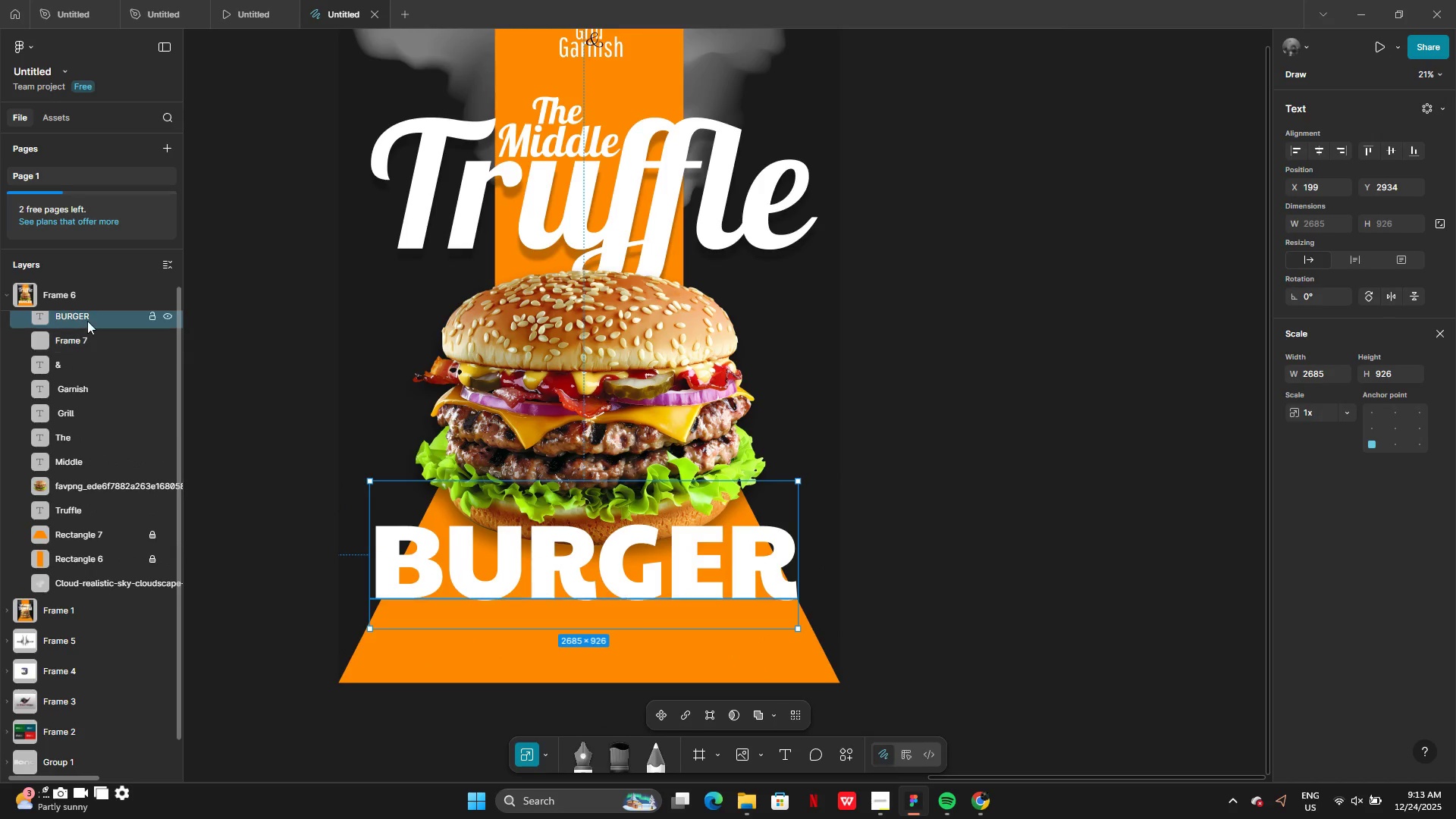 
left_click_drag(start_coordinate=[88, 319], to_coordinate=[75, 496])
 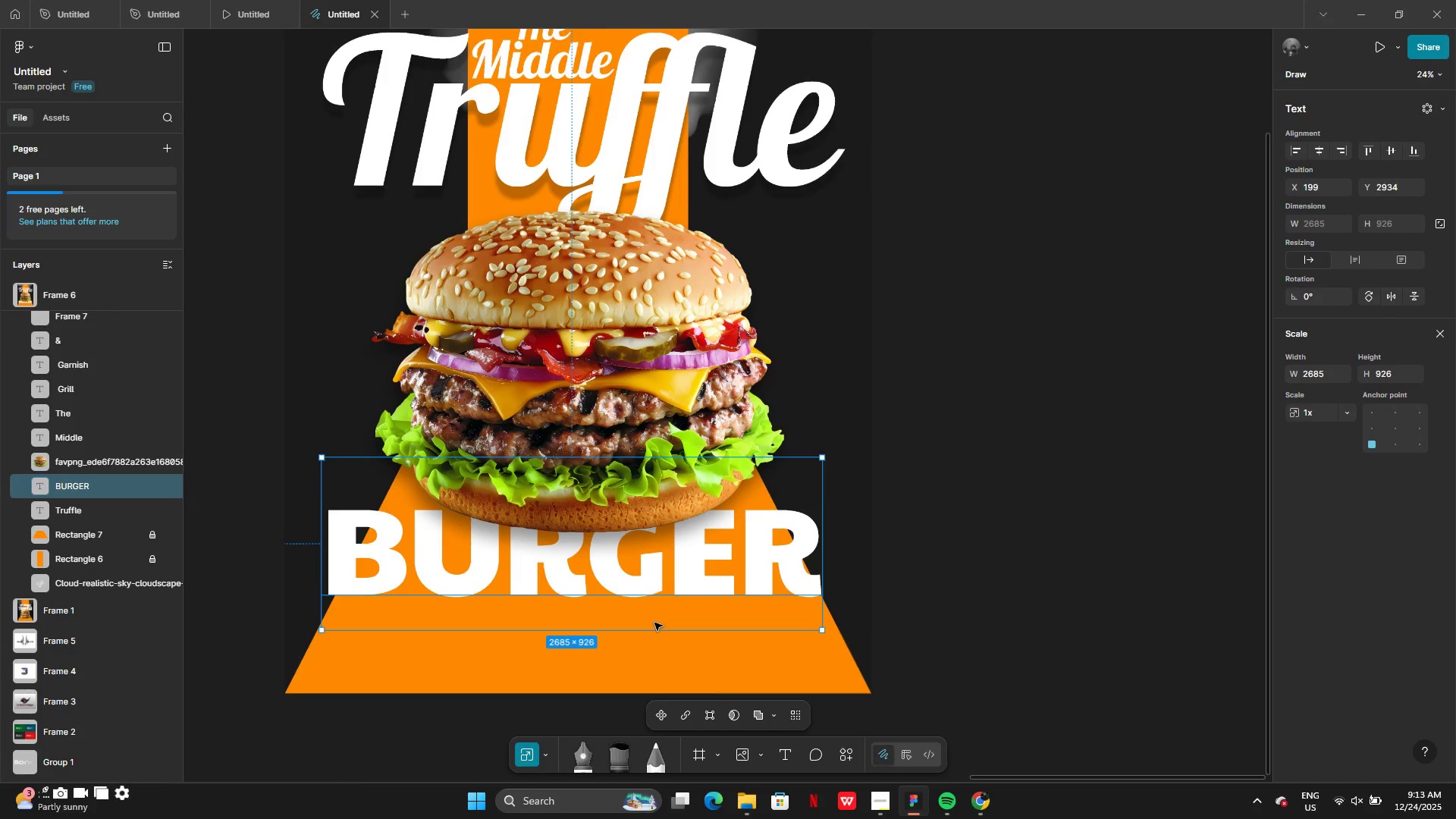 
mouse_move([702, 713])
 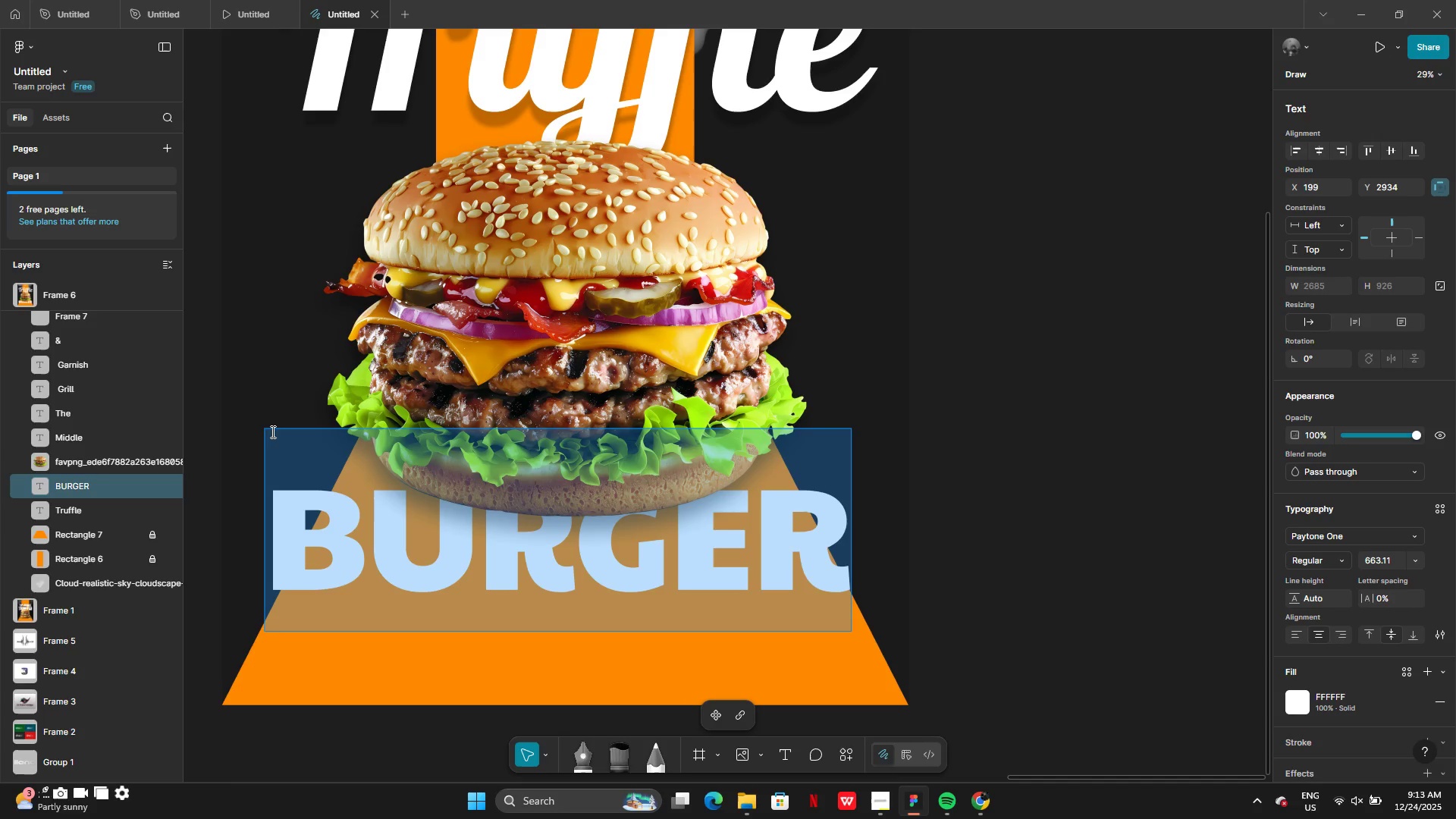 
left_click([858, 661])
 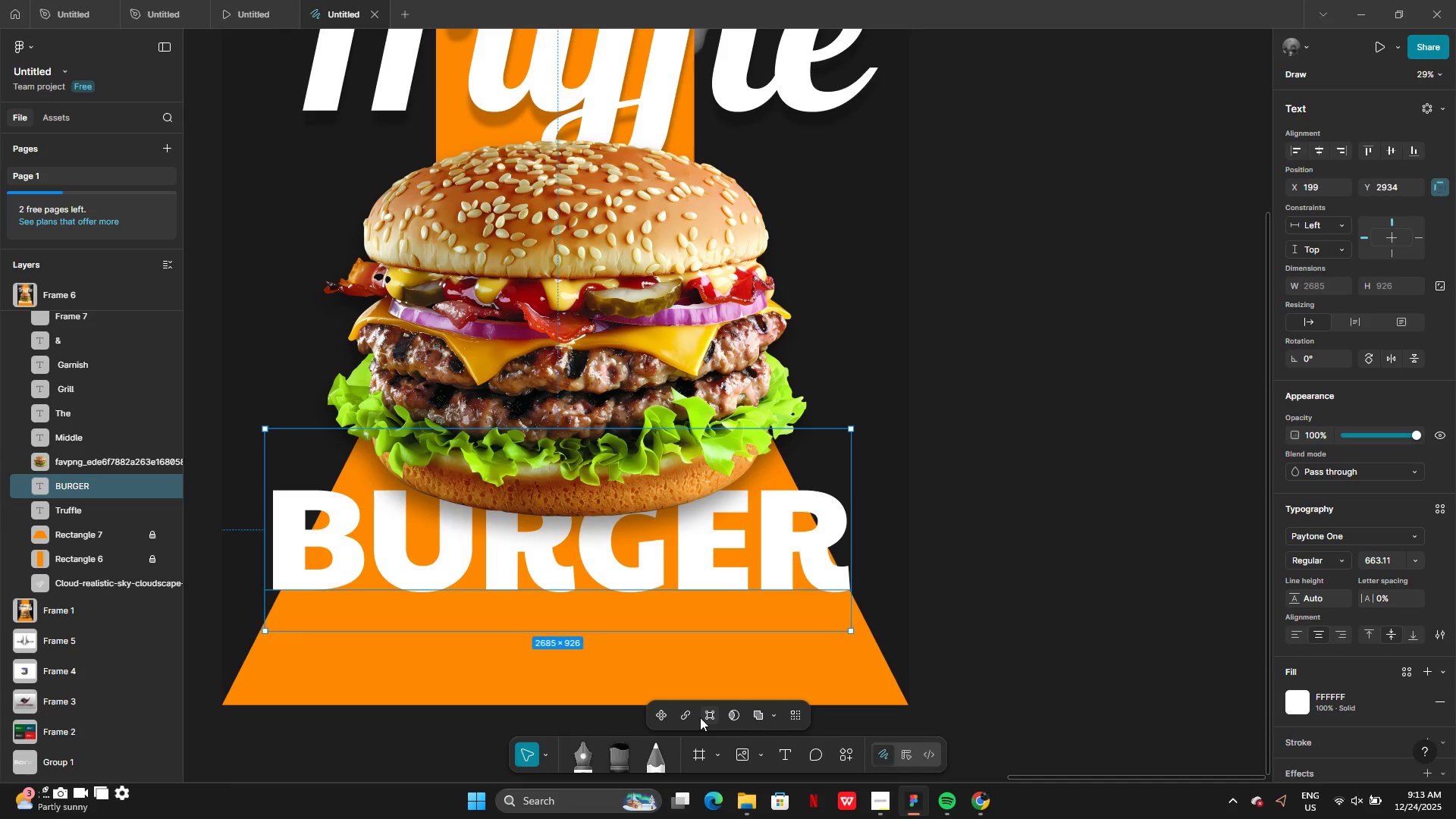 
left_click([702, 717])
 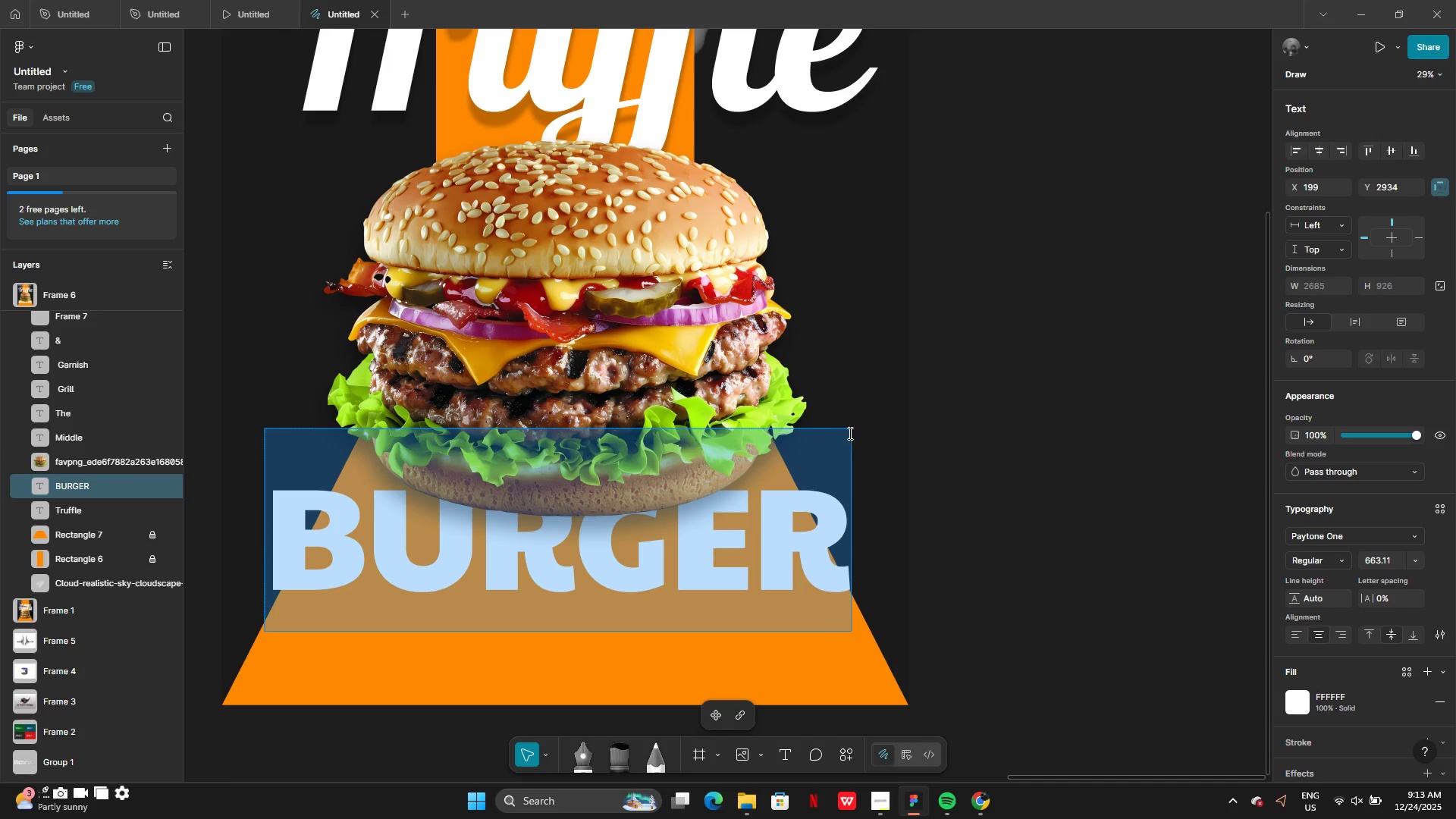 
left_click_drag(start_coordinate=[849, 429], to_coordinate=[829, 449])
 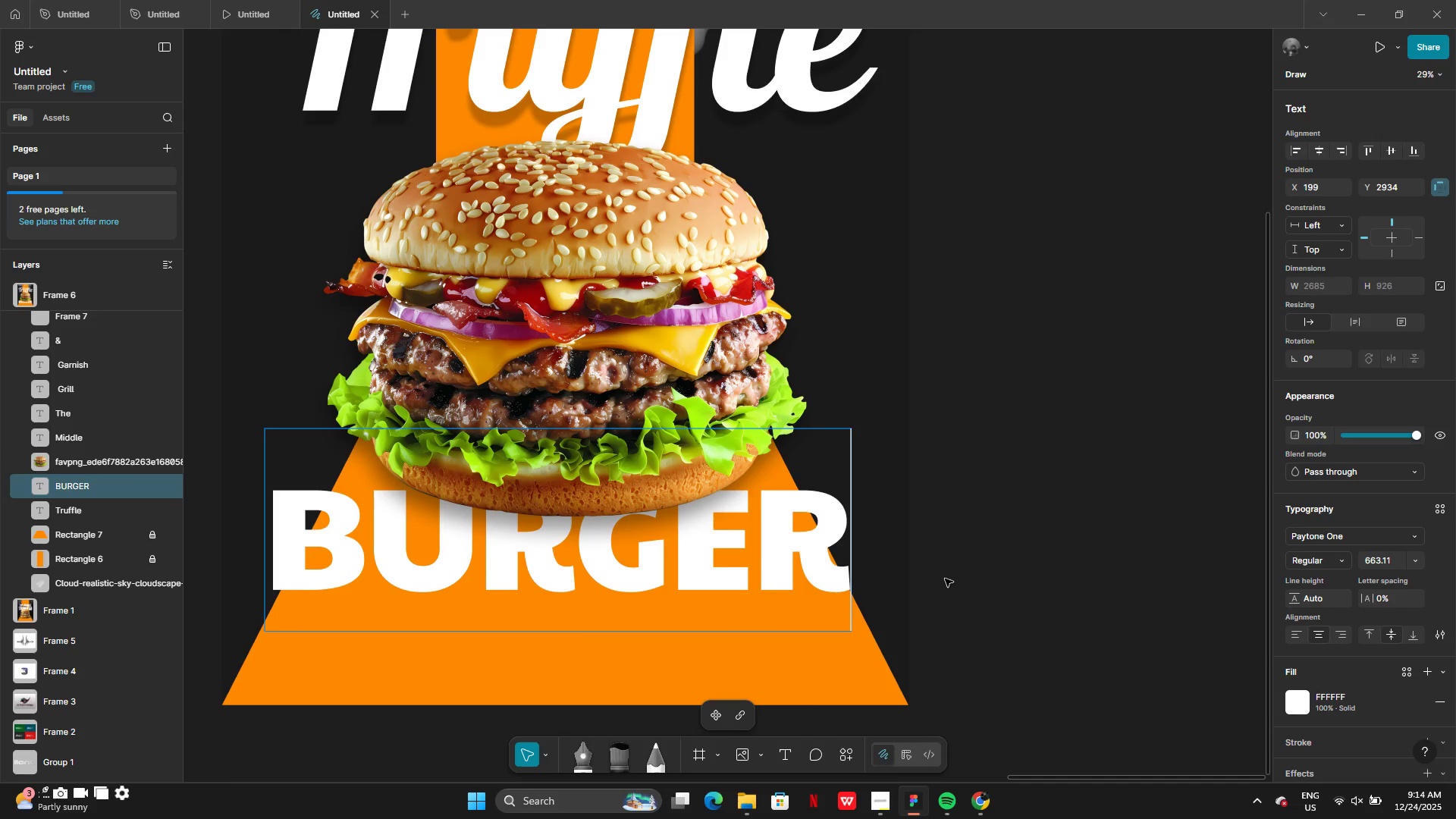 
left_click([945, 579])
 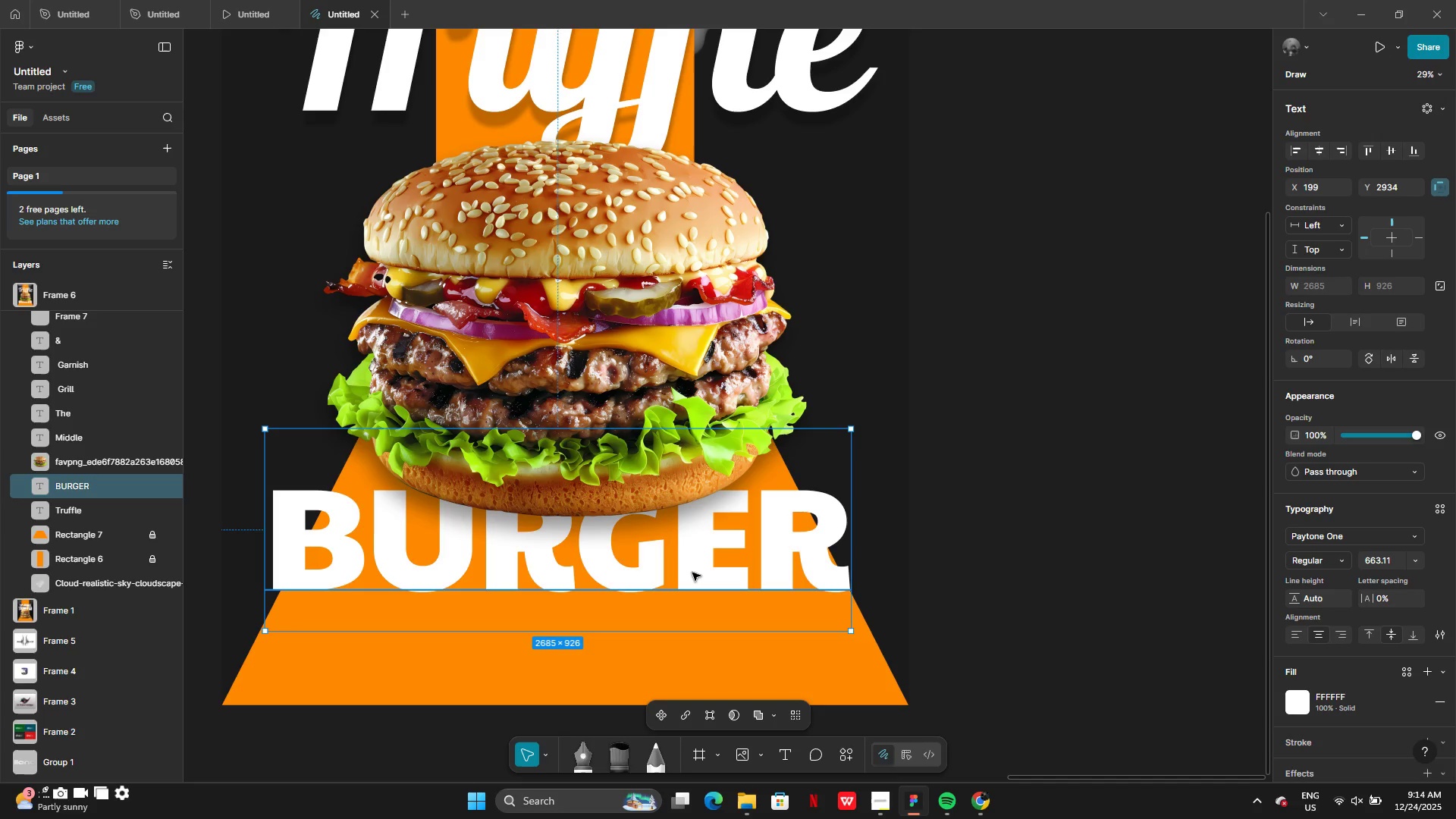 
right_click([692, 573])
 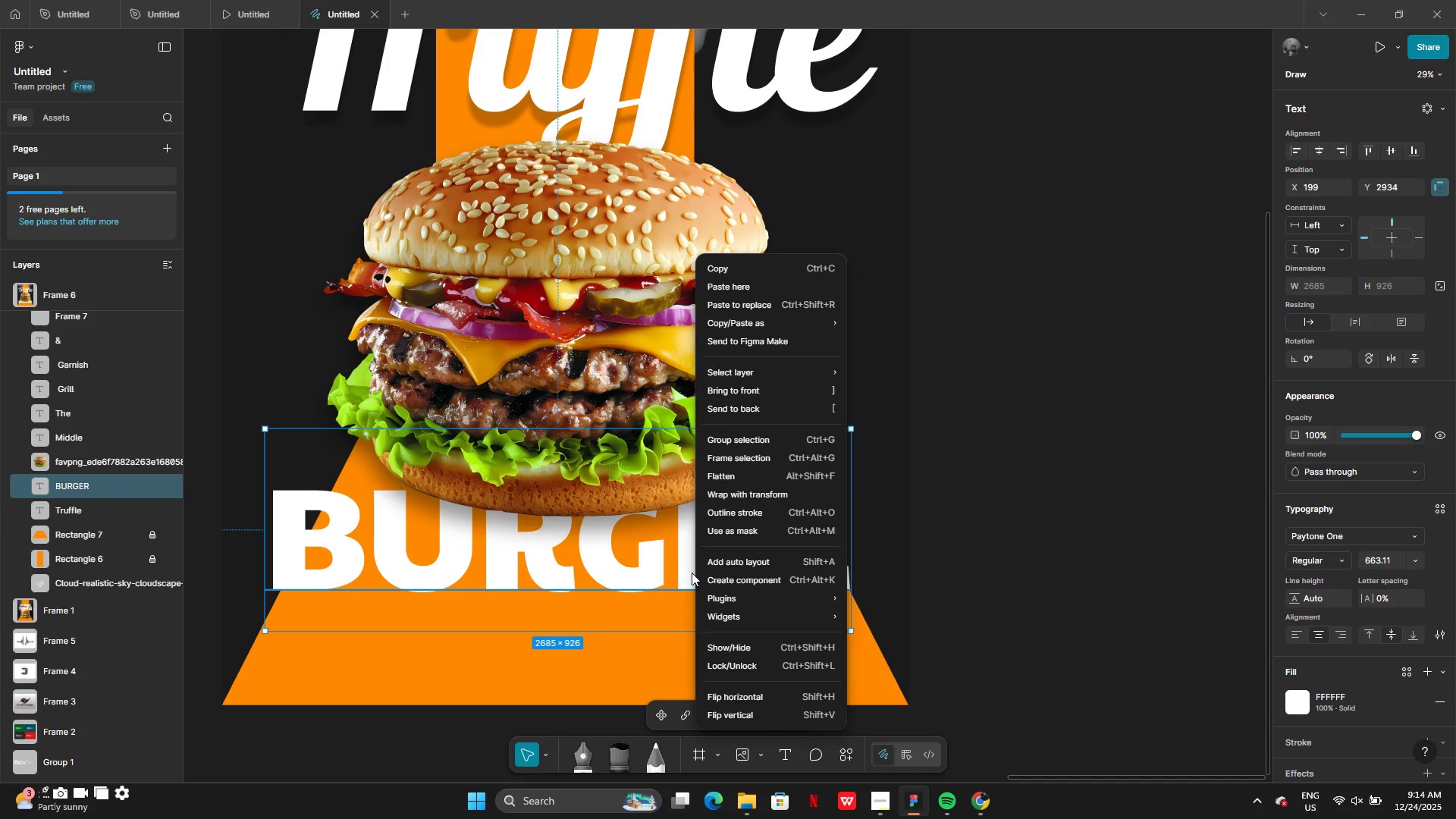 
wait(6.17)
 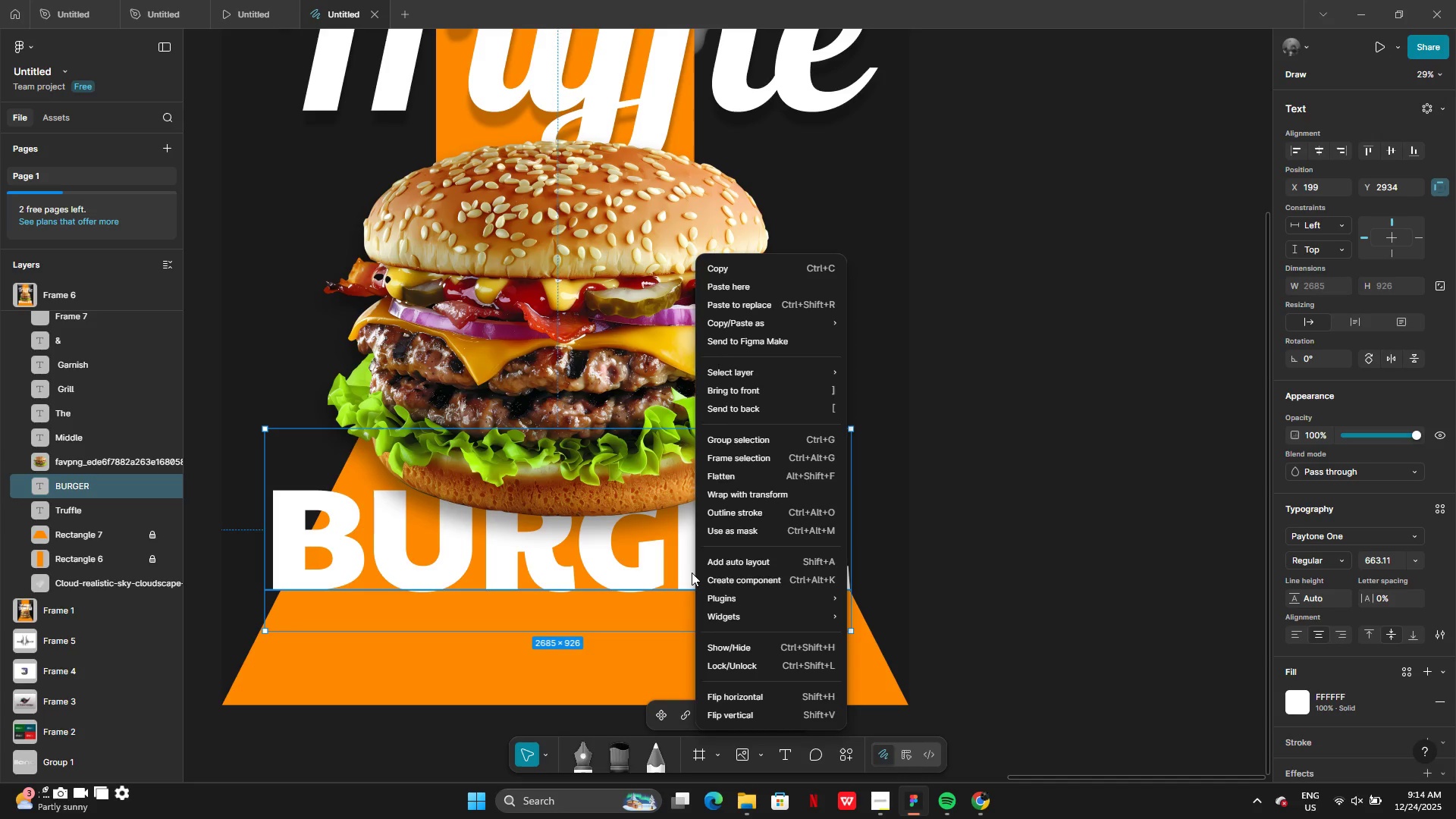 
left_click([742, 497])
 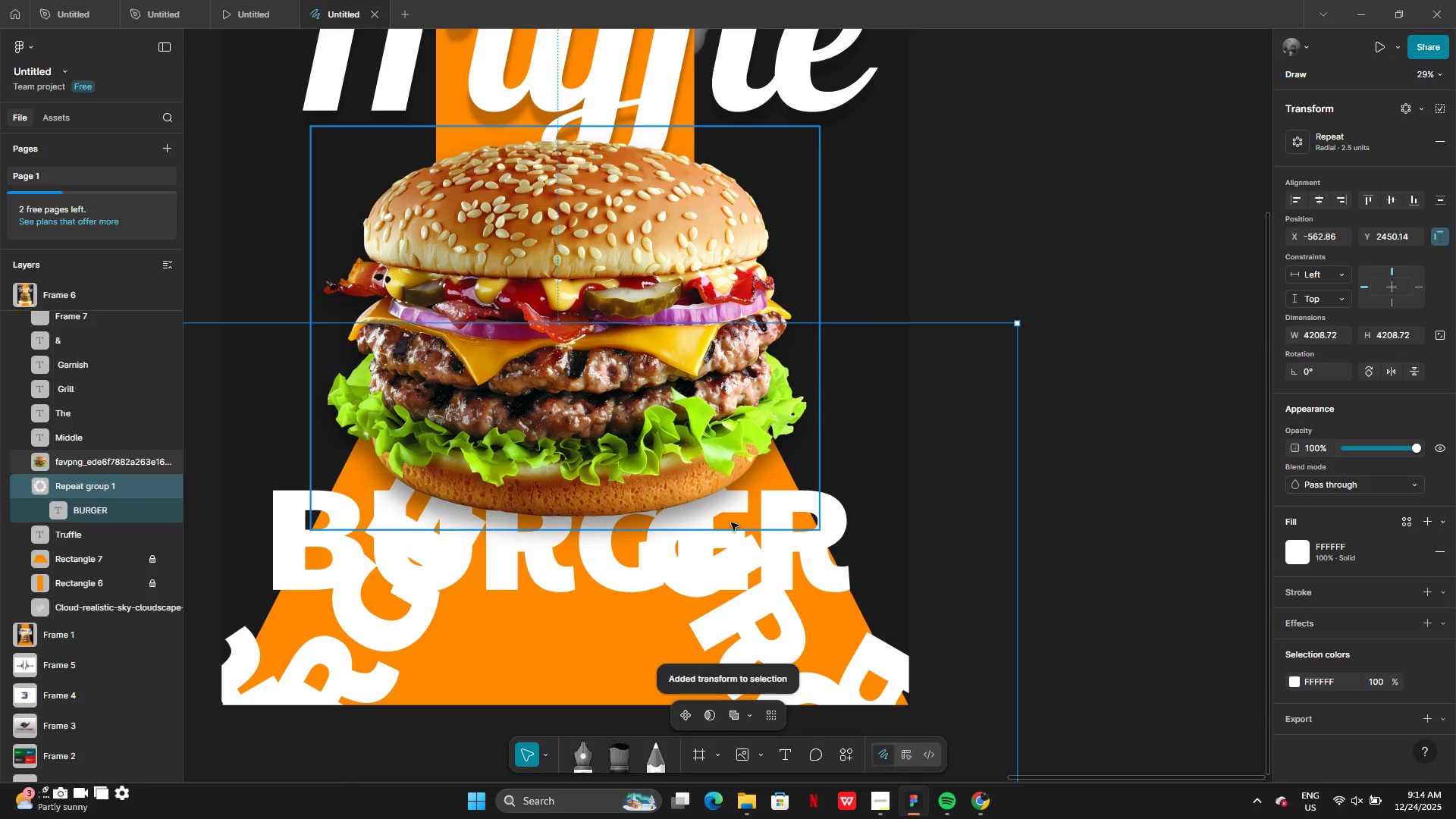 
left_click_drag(start_coordinate=[808, 642], to_coordinate=[783, 441])
 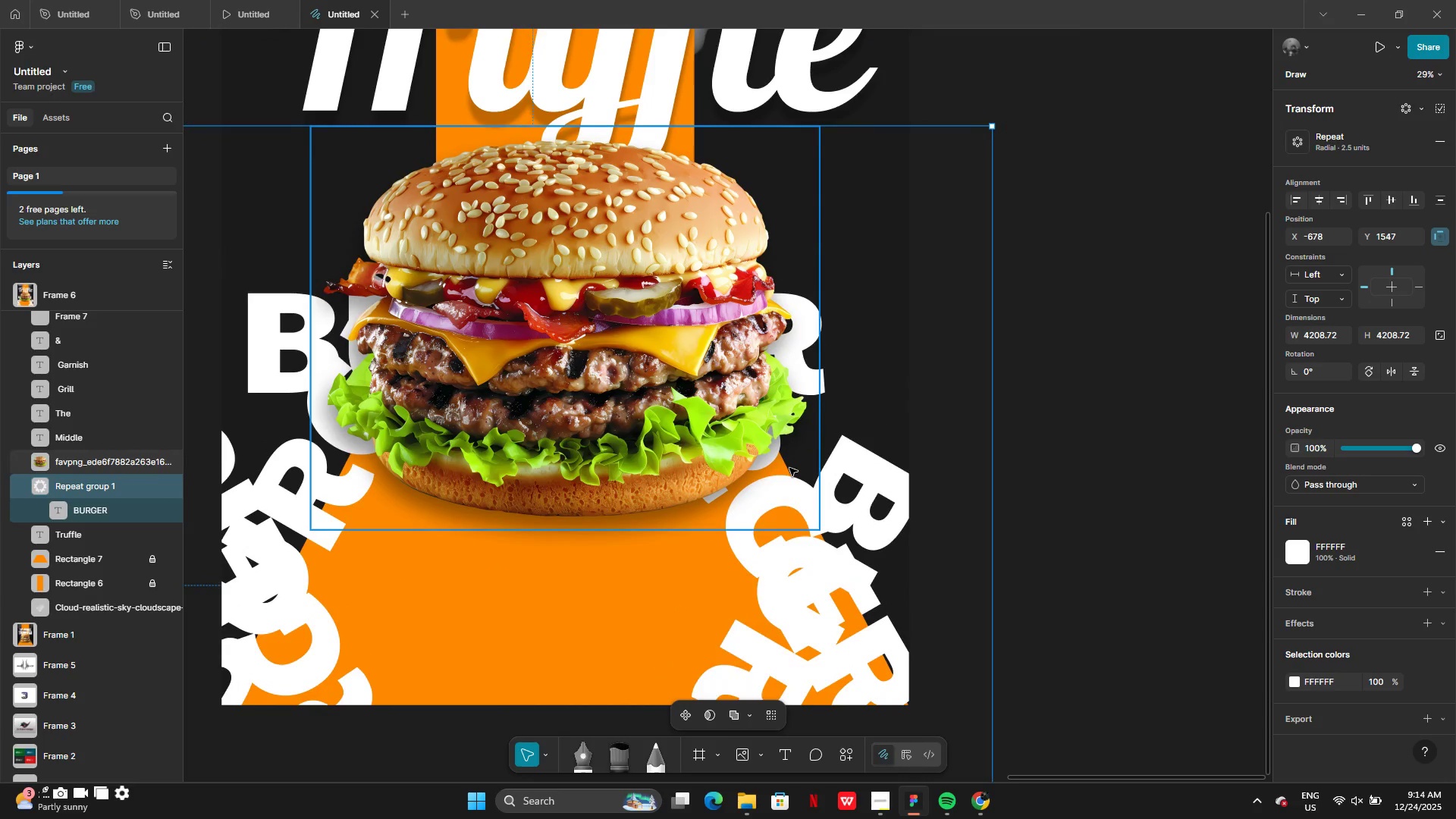 
key(Control+Z)
 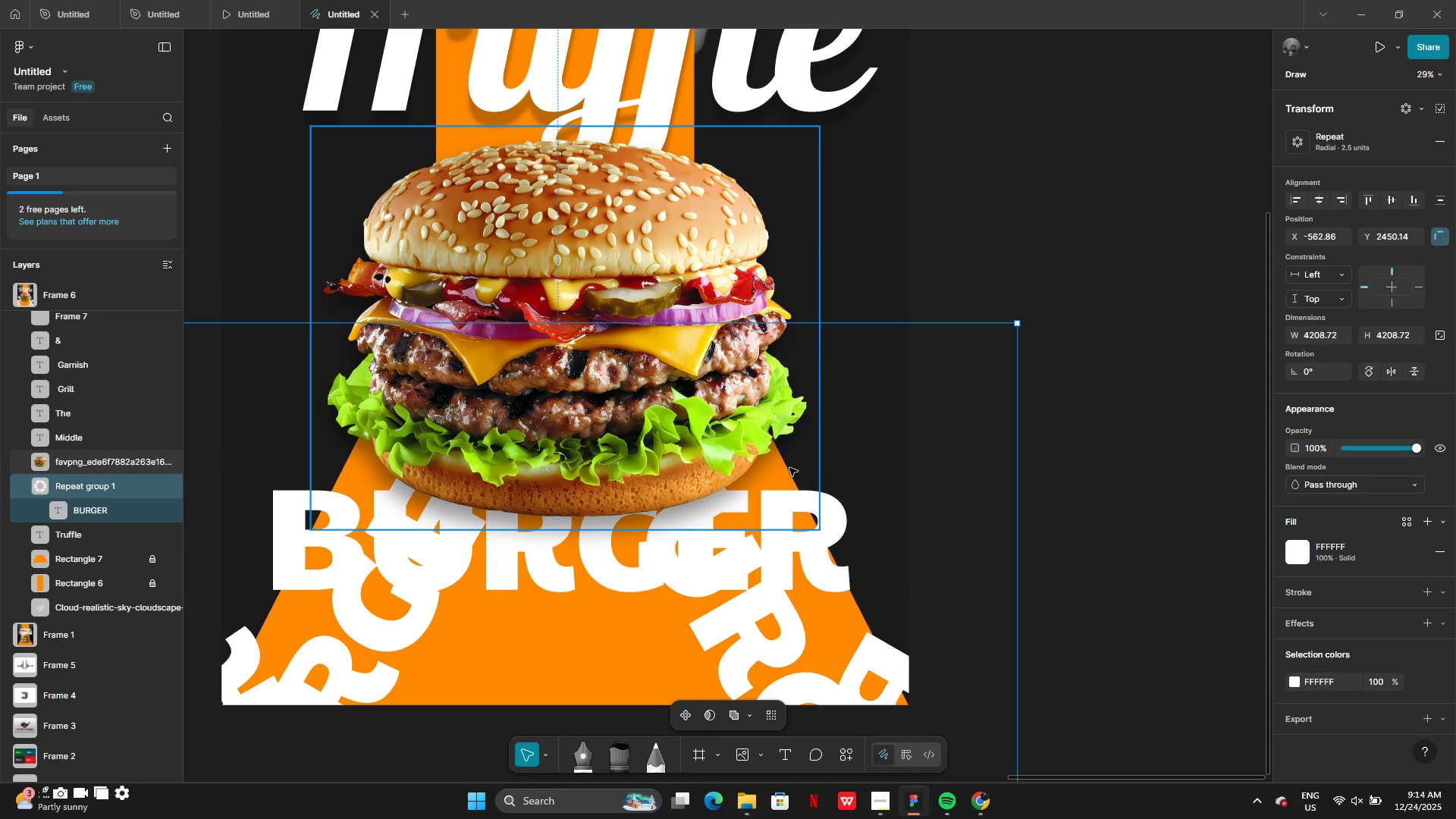 
key(Control+Z)
 